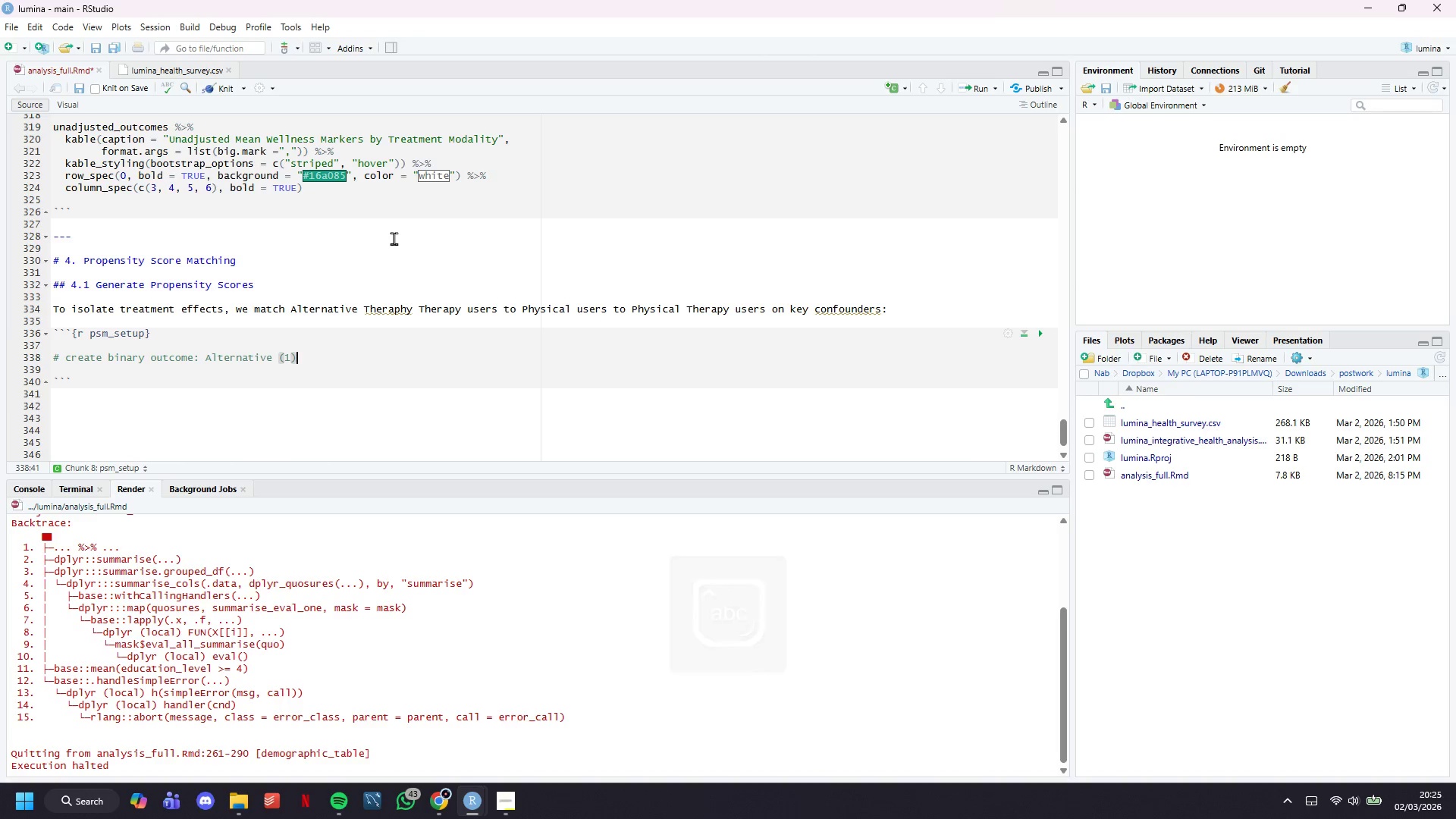 
 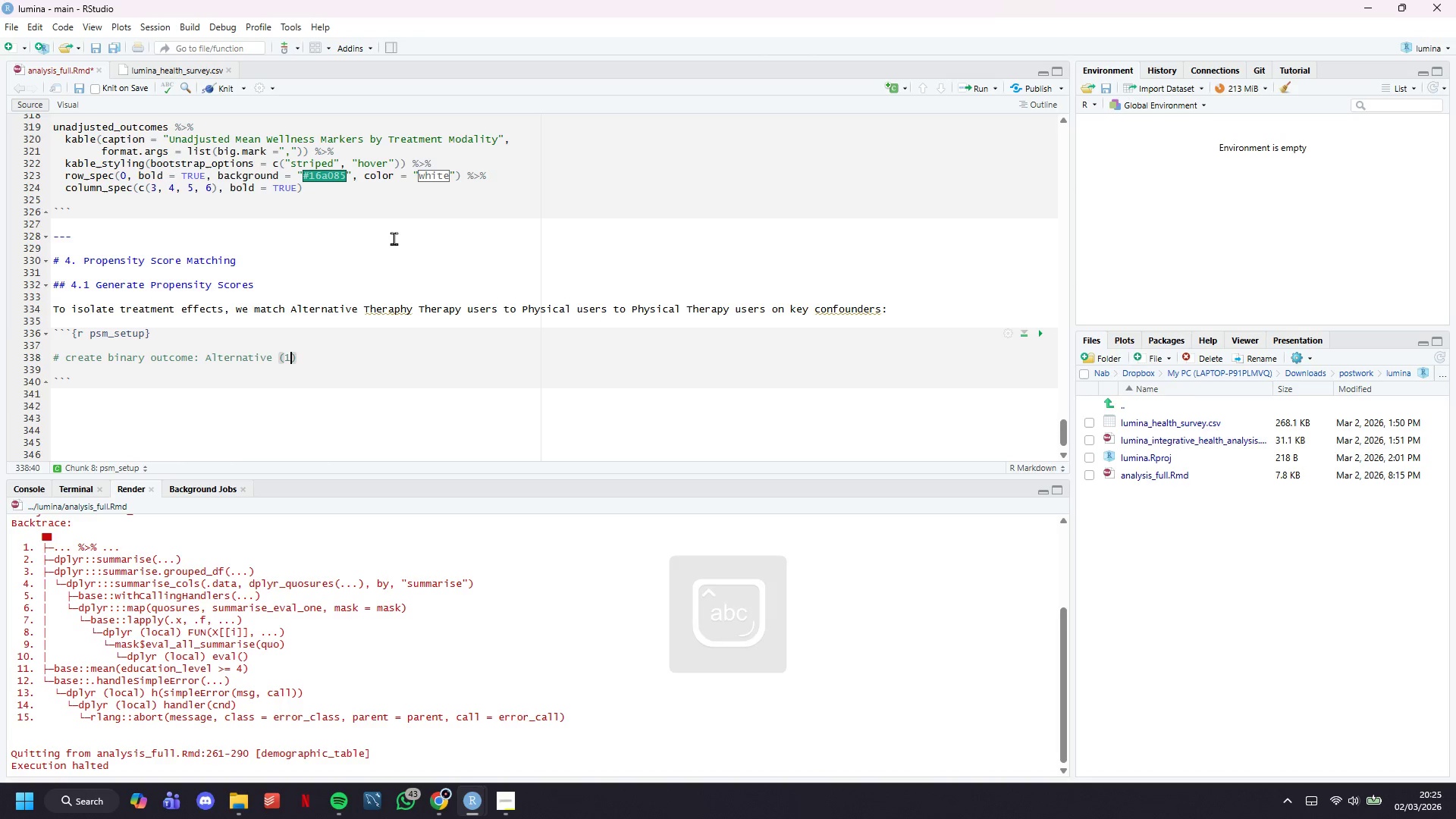 
key(ArrowRight)
 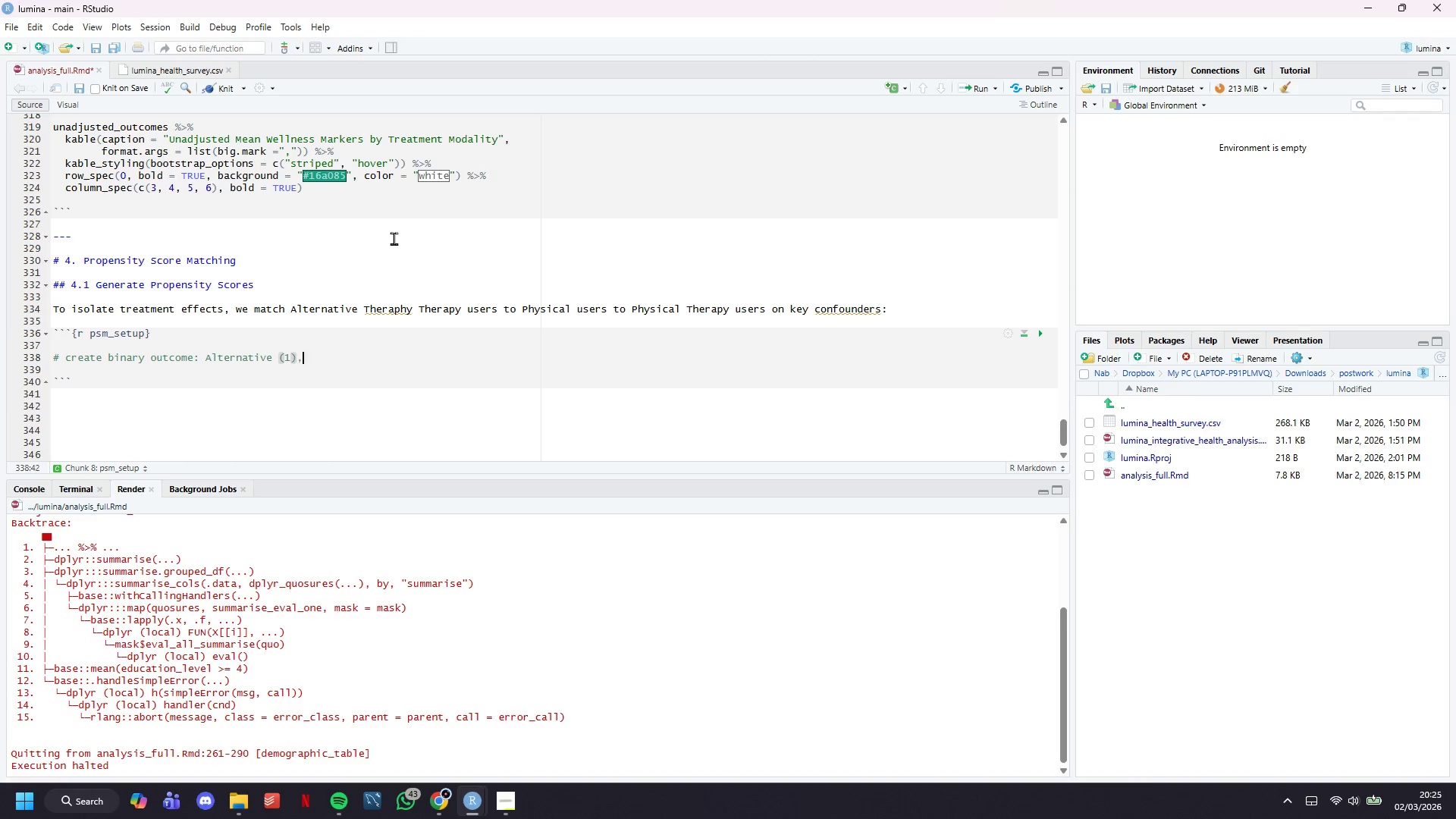 
type(, )
key(Backspace)
key(Backspace)
type( vs. Physical Theraphy (0)
 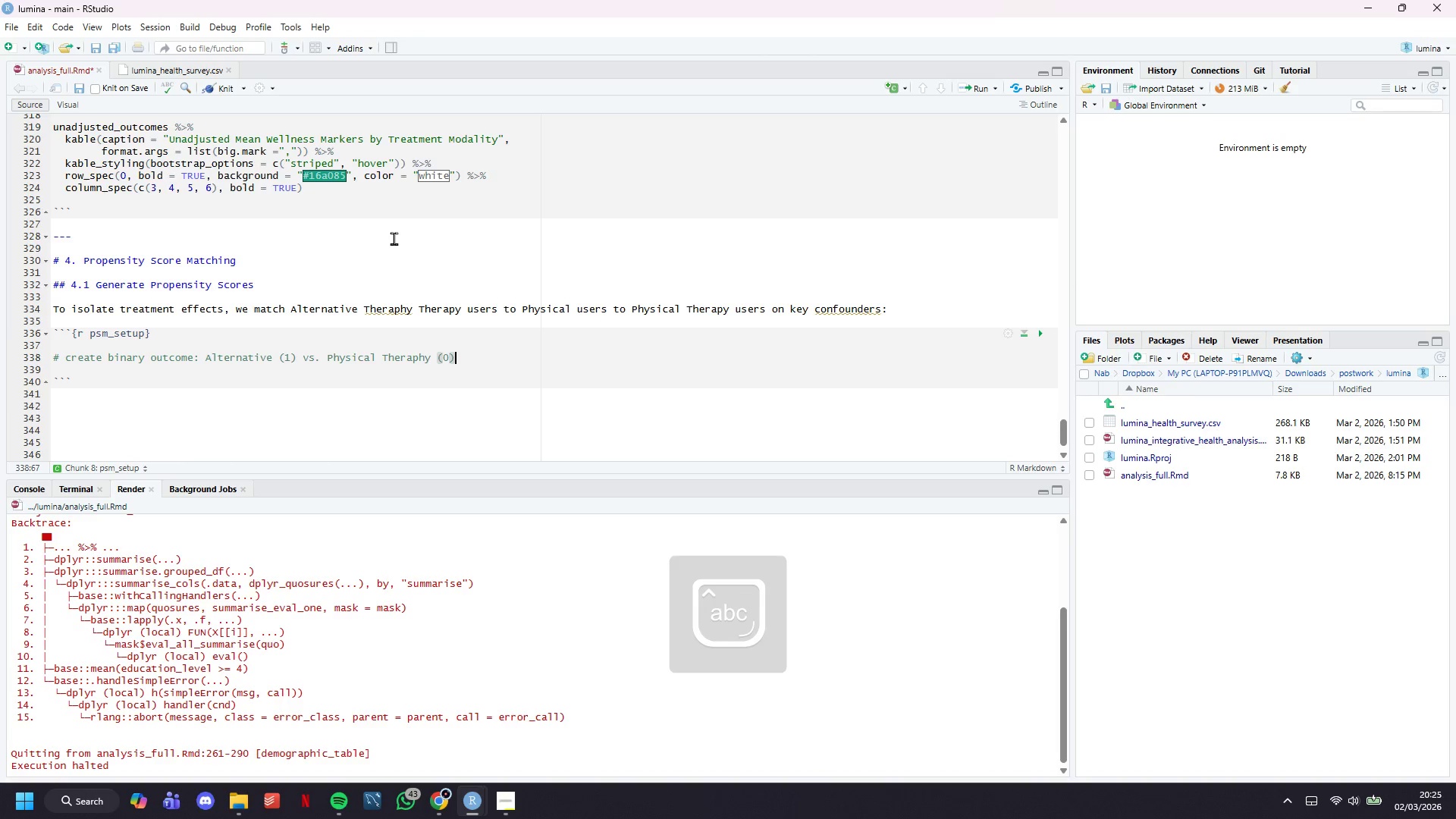 
 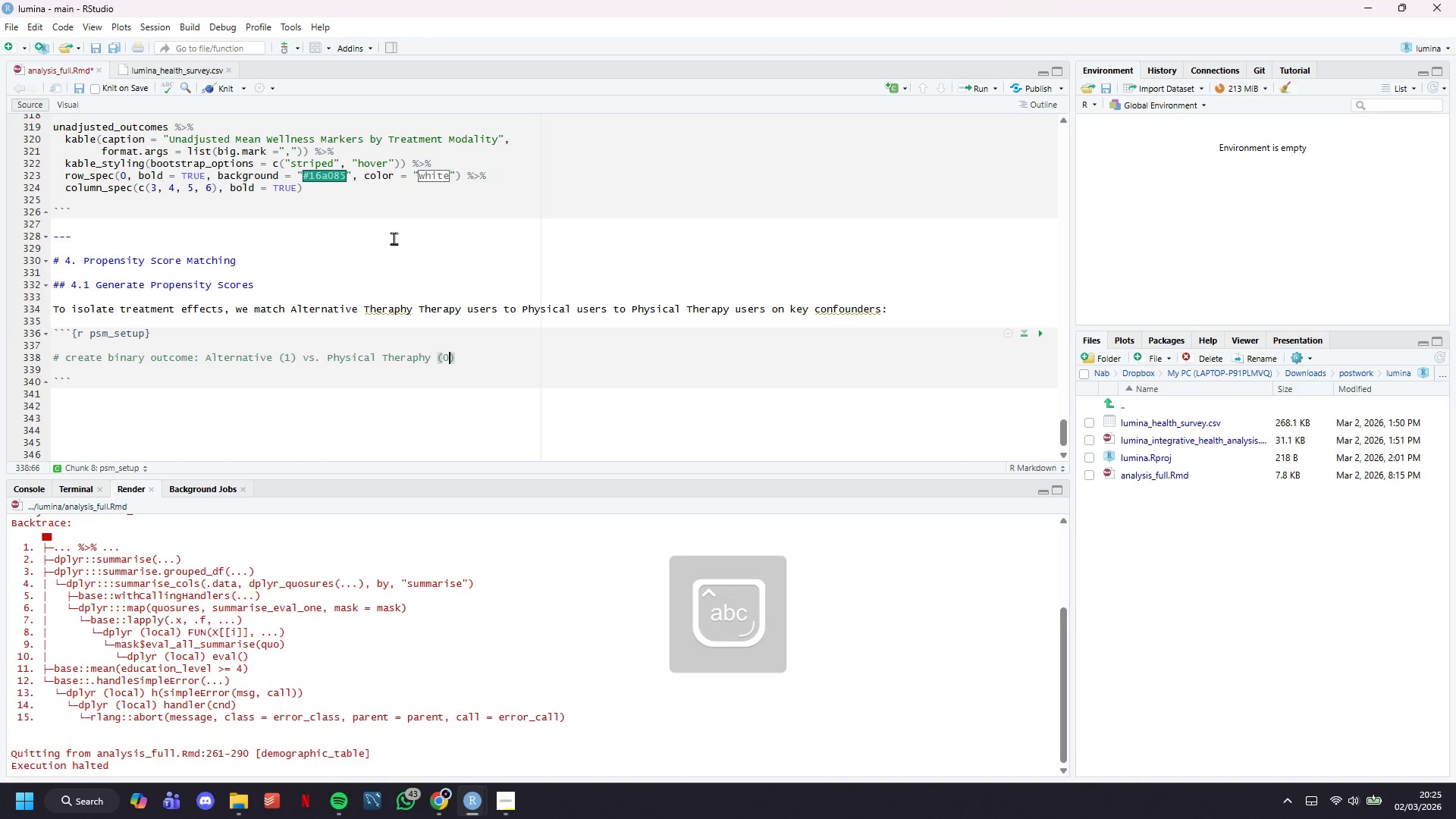 
key(ArrowRight)
 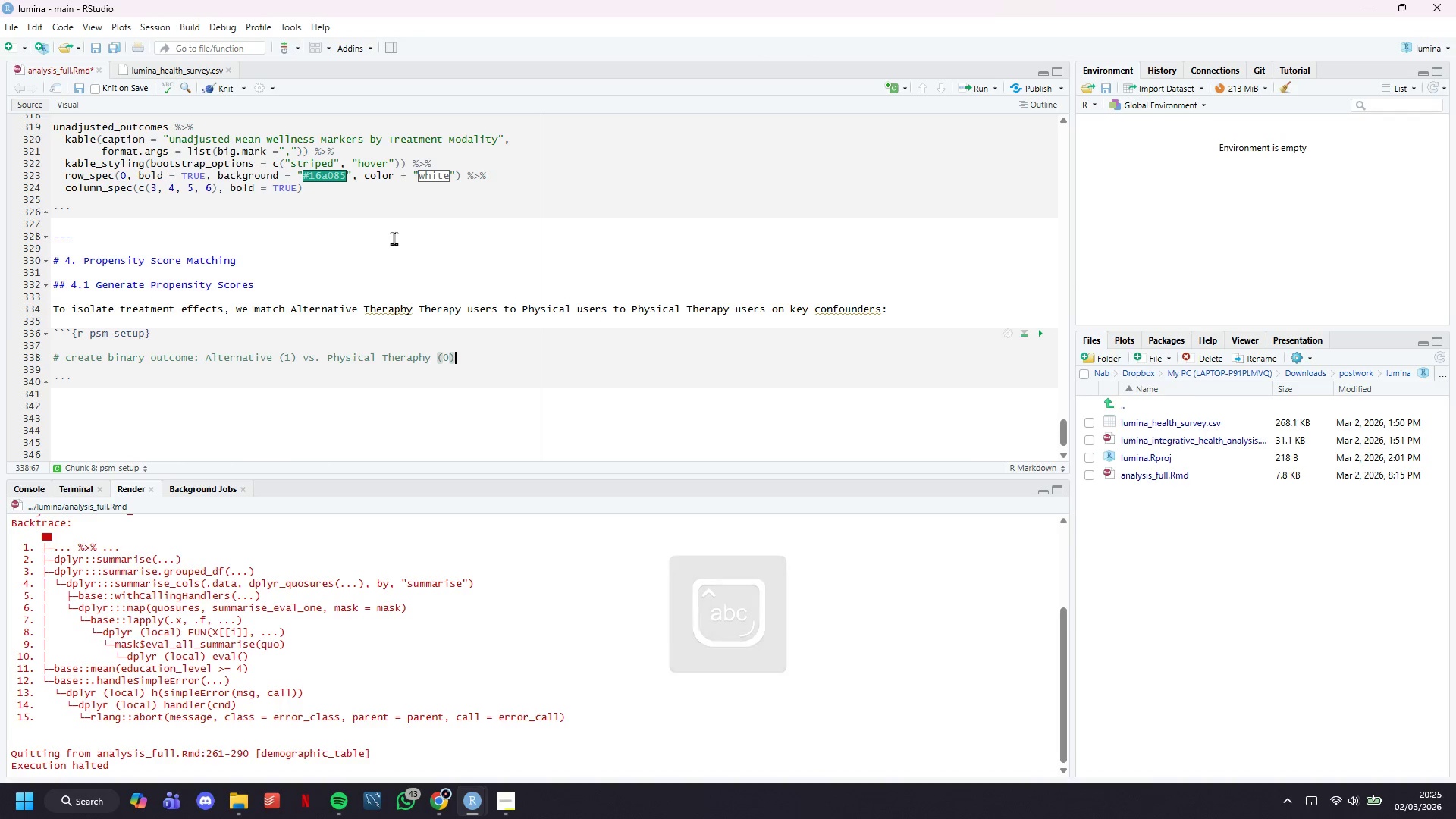 
key(Enter)
 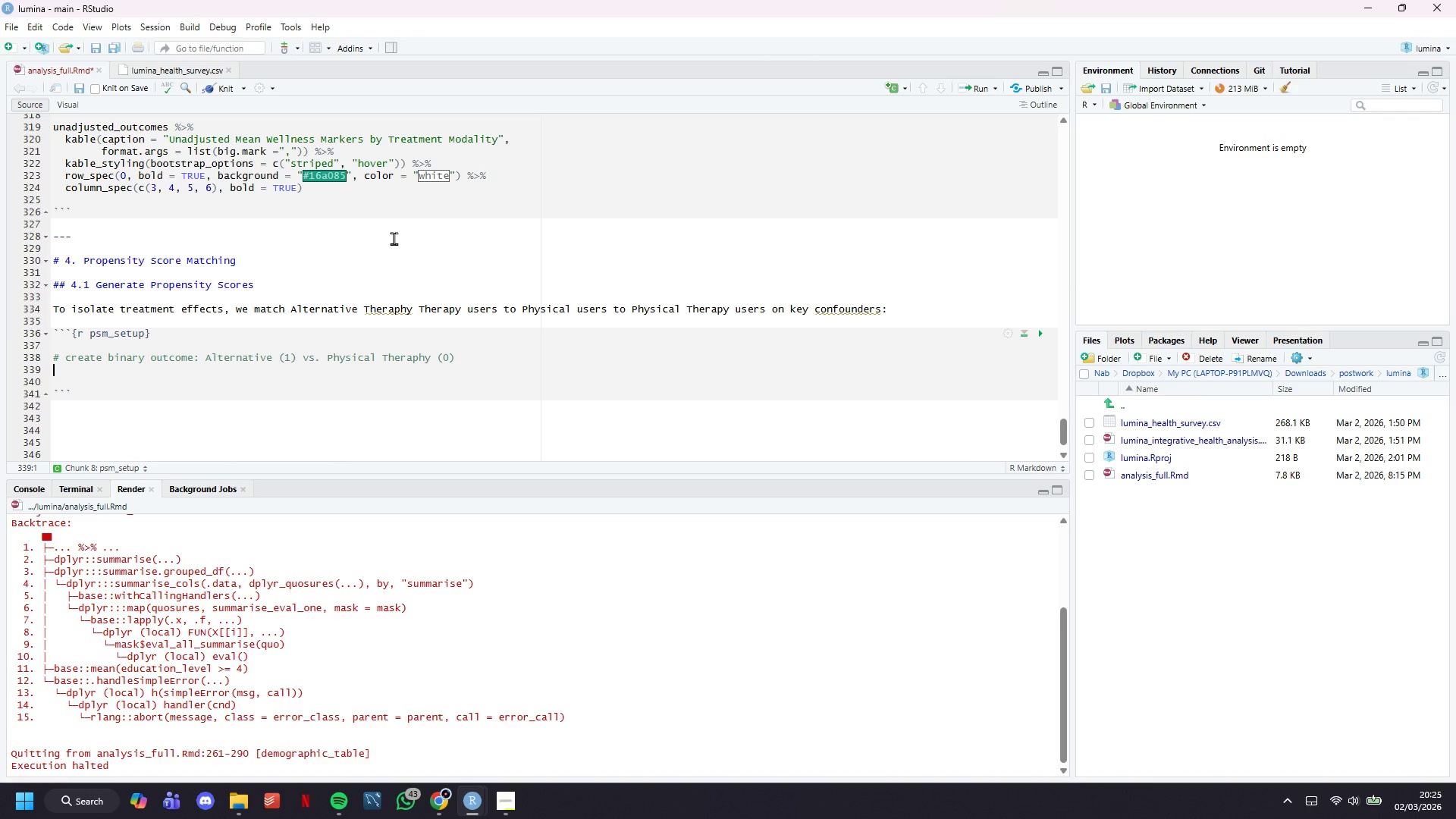 
key(Enter)
 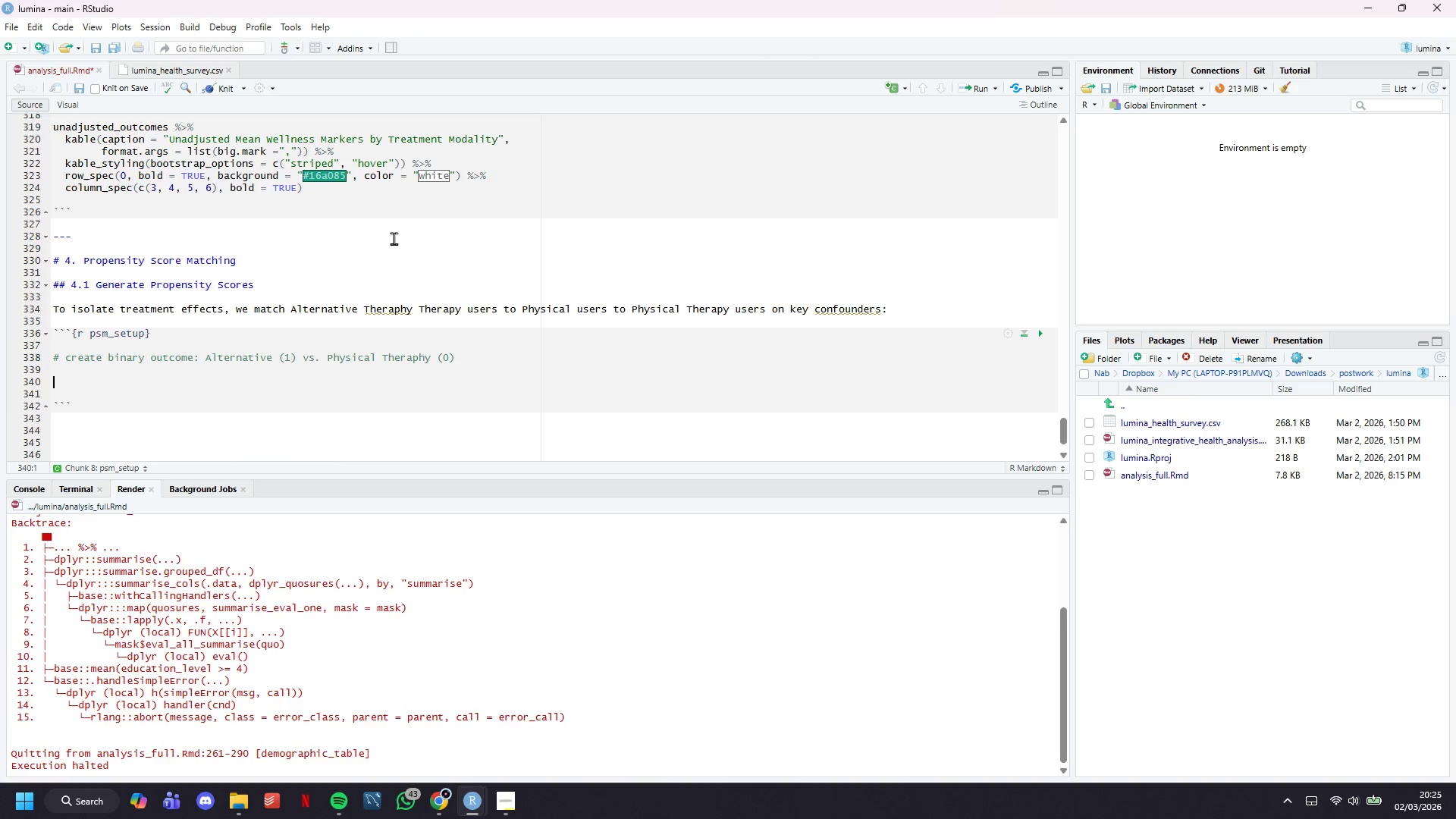 
key(ArrowUp)
 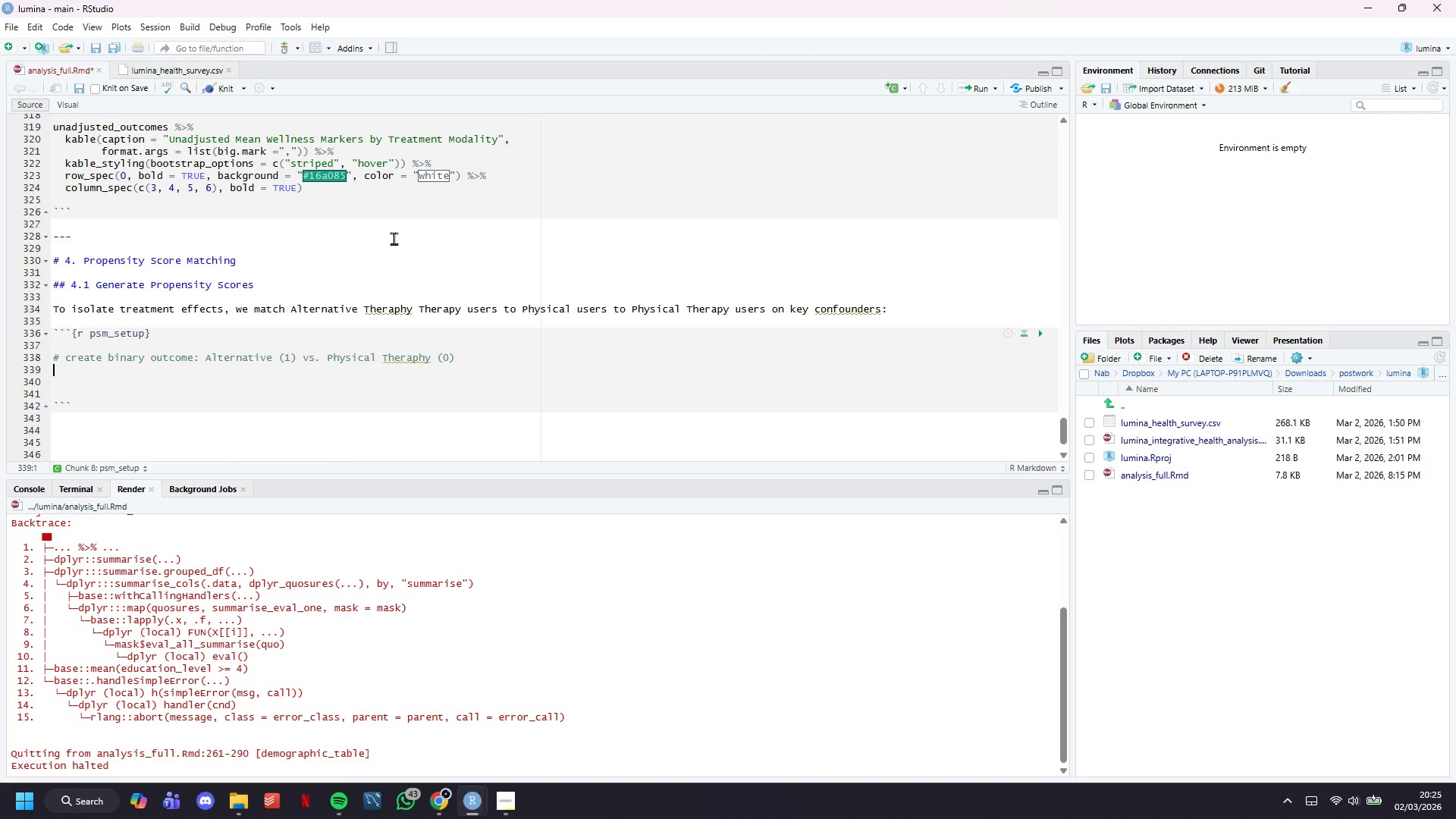 
type(psm_data <- analysis_df %>%)
 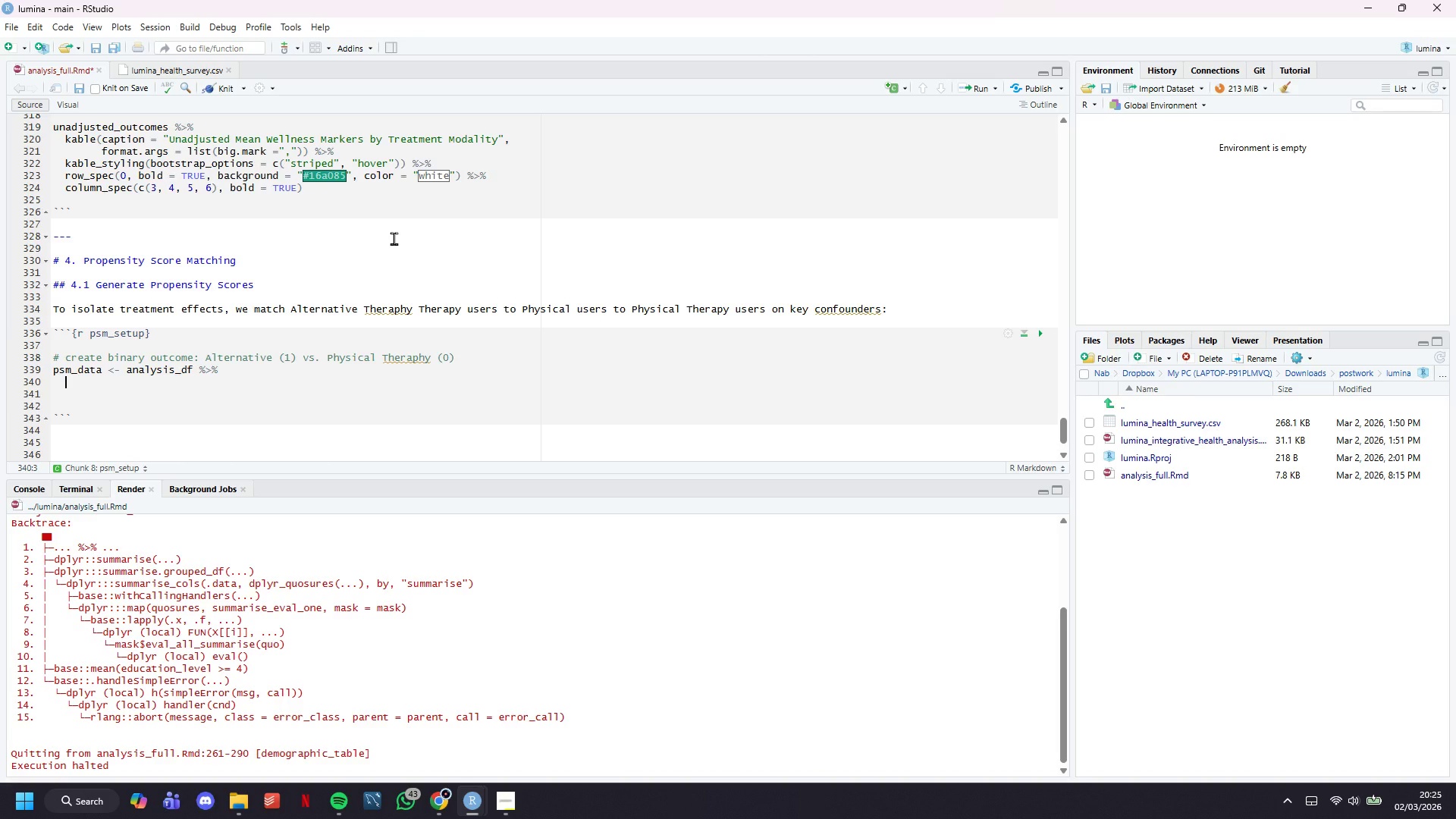 
 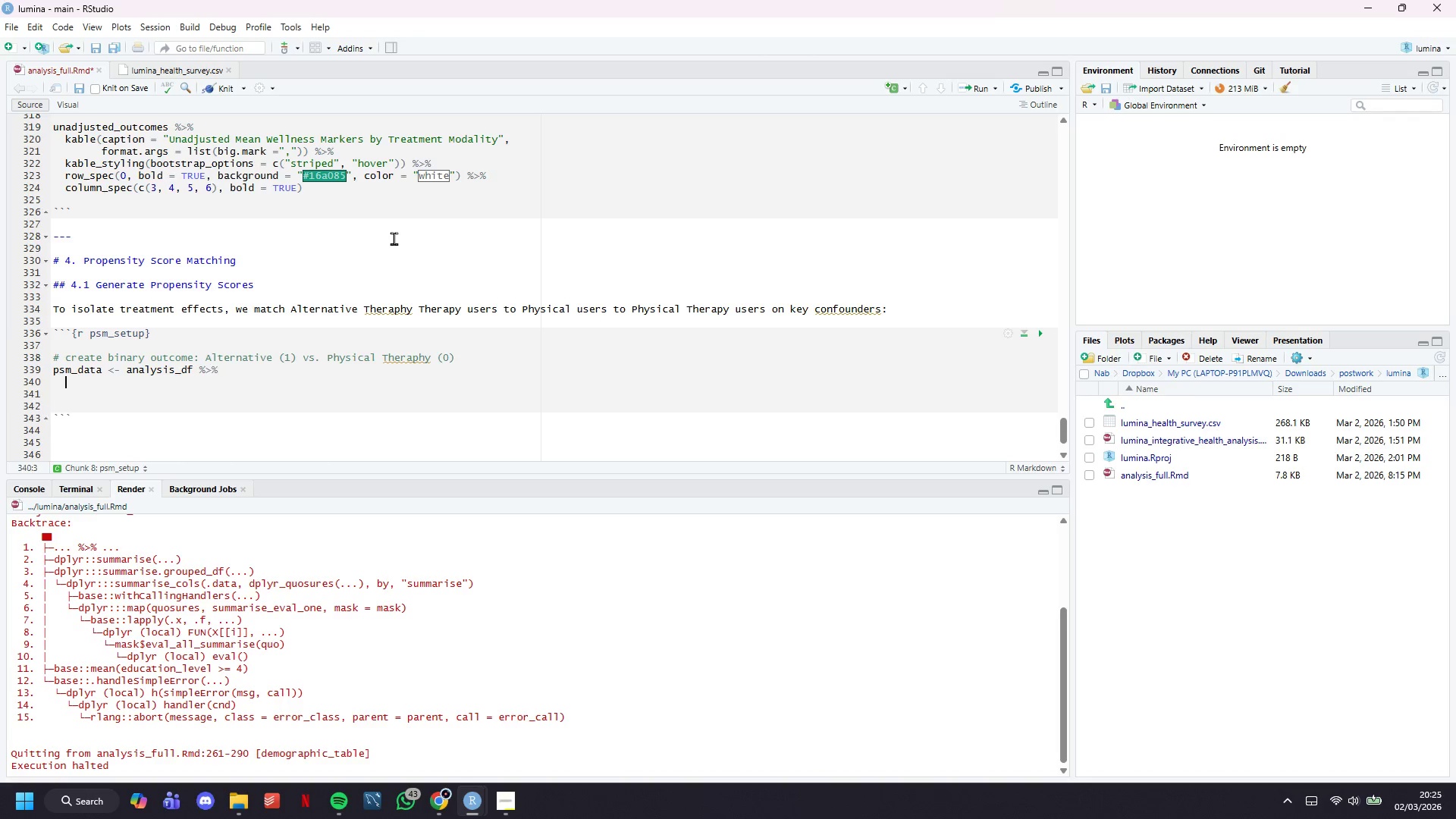 
key(Enter)
 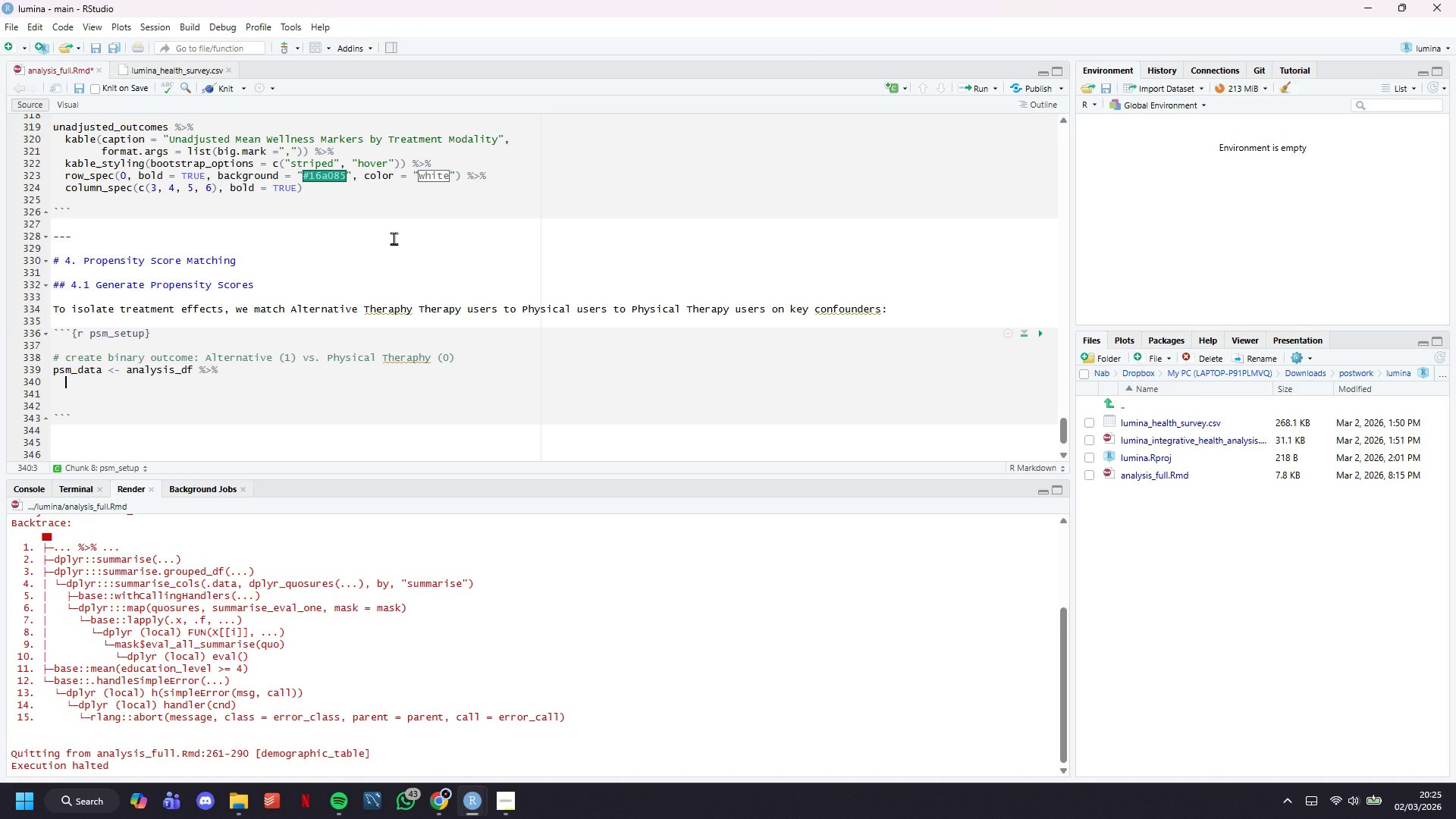 
type(filter(treatment_modality )
 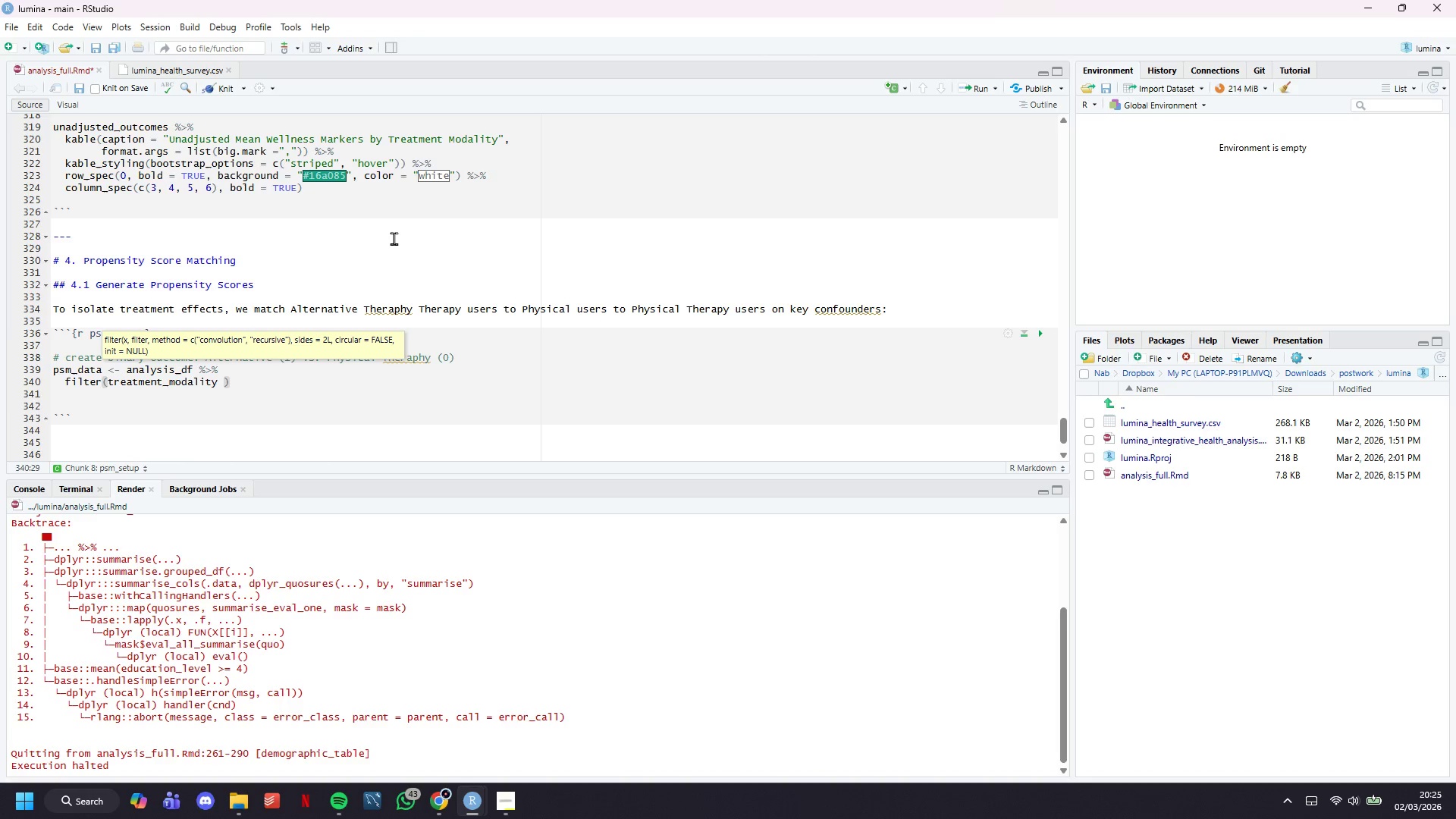 
hold_key(key=ShiftLeft, duration=1.5)
 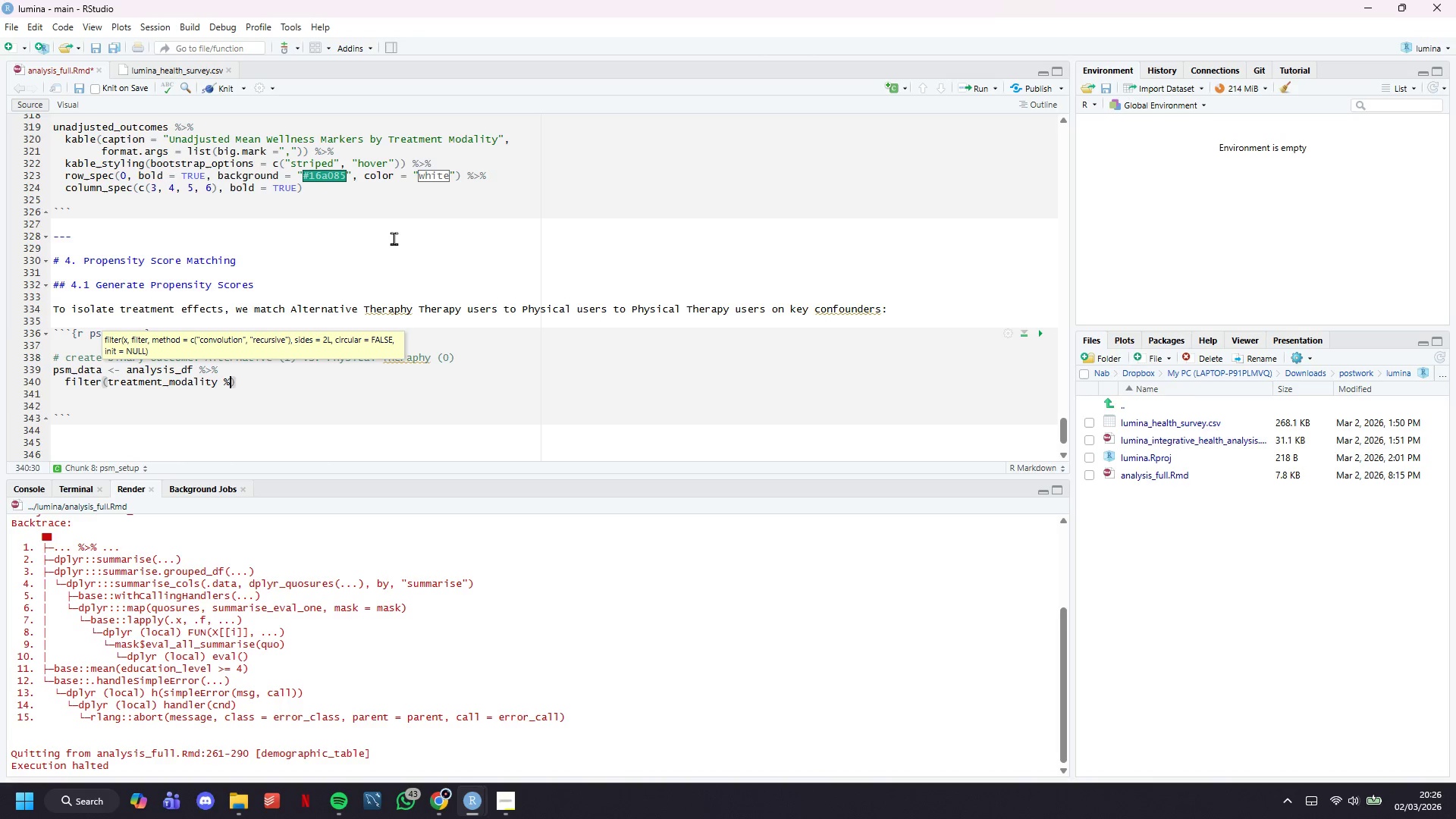 
type(%in% c("Acupen)
 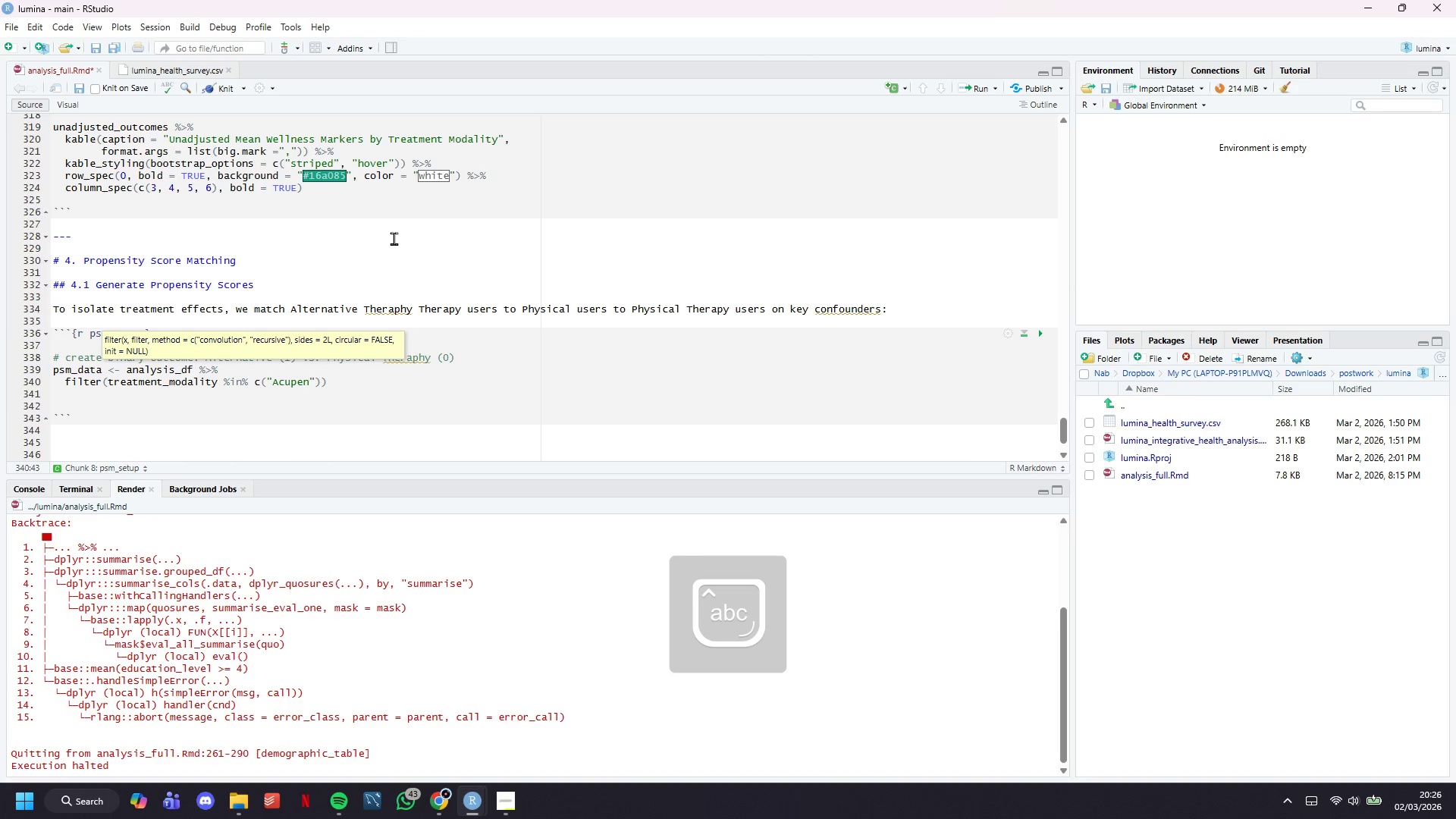 
key(Backspace)
key(Backspace)
key(Backspace)
type(punture )
key(Backspace)
 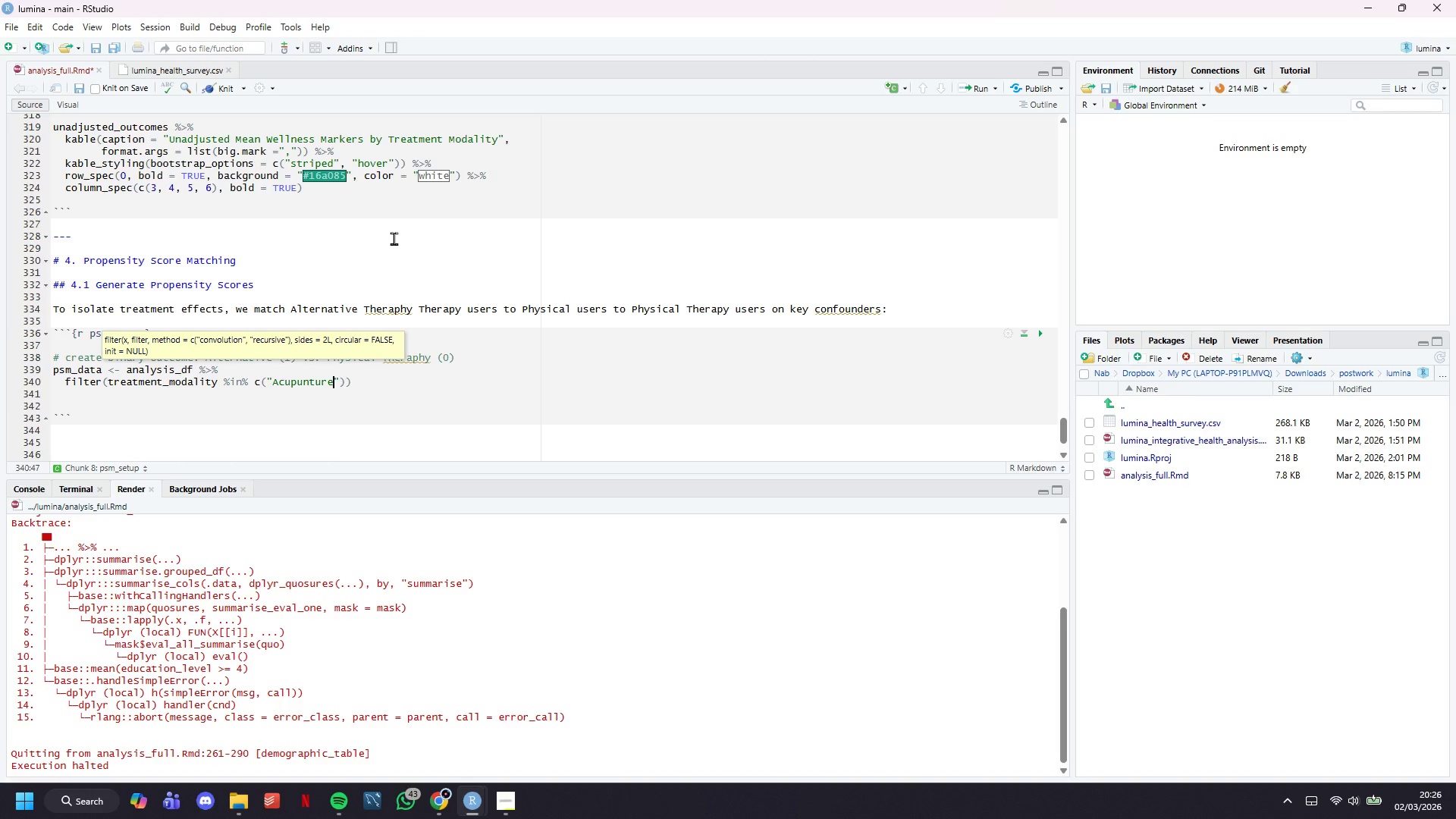 
key(ArrowRight)
 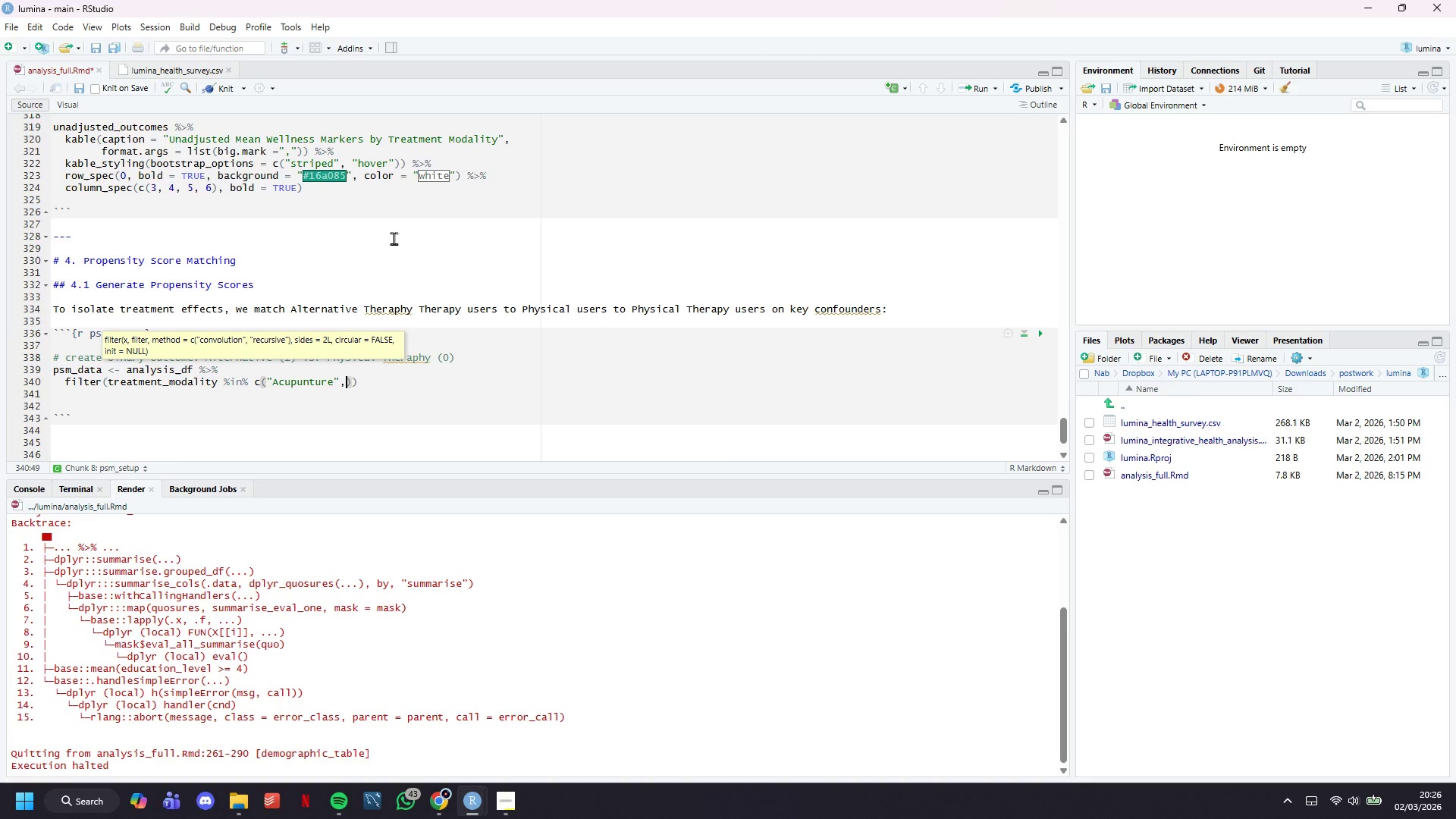 
type(,,)
key(Backspace)
type( "Massage)
 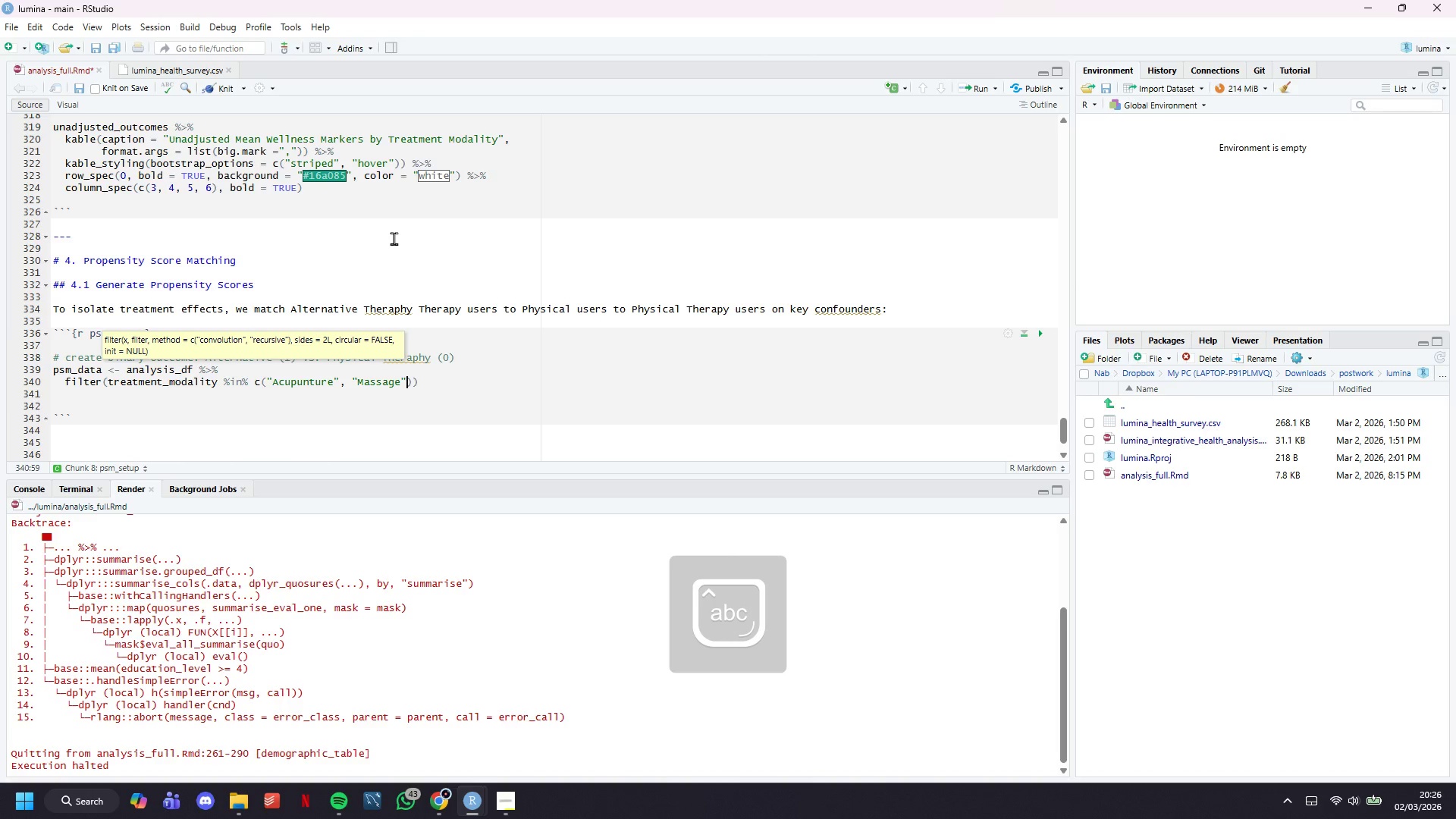 
 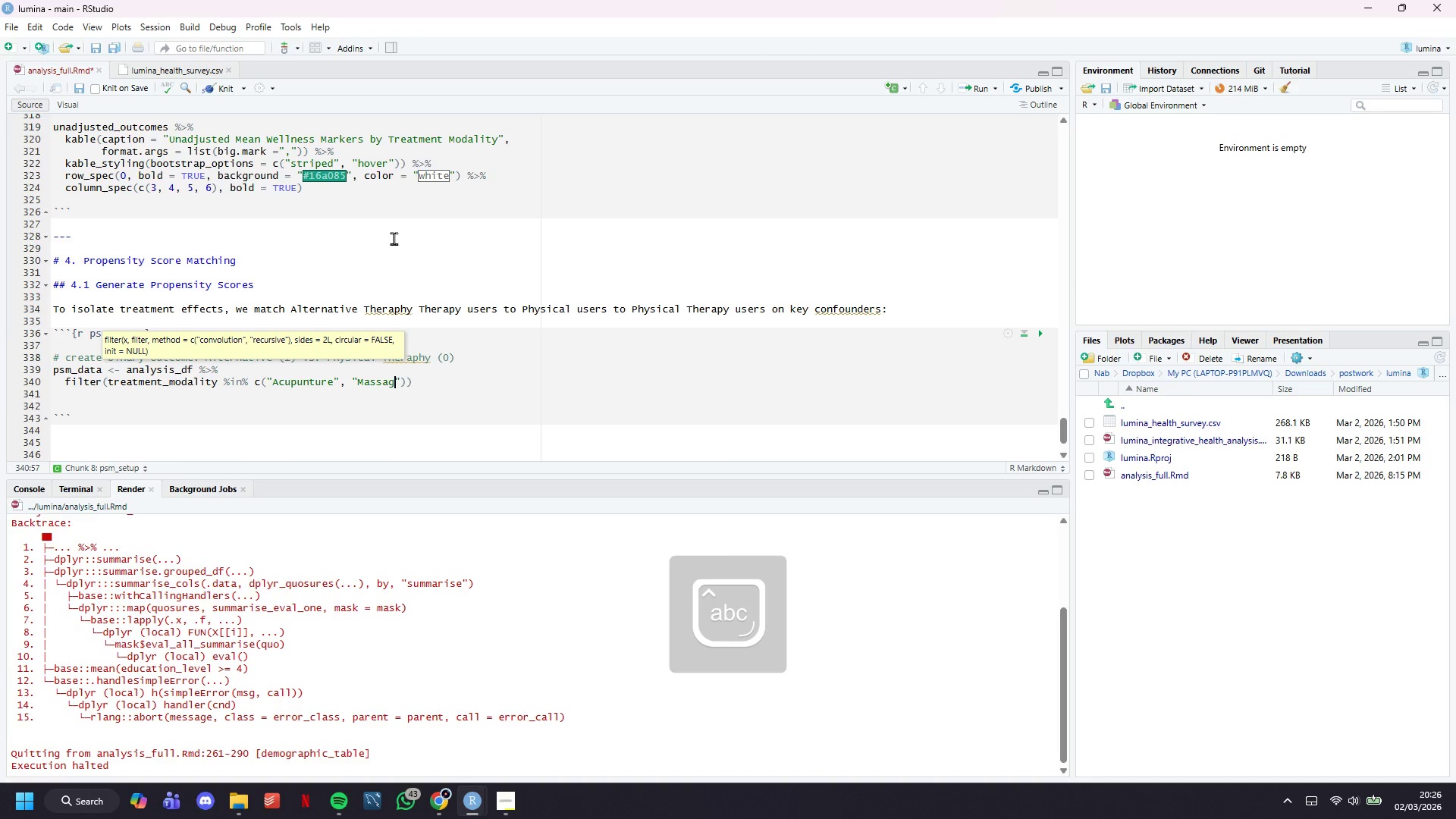 
key(ArrowRight)
 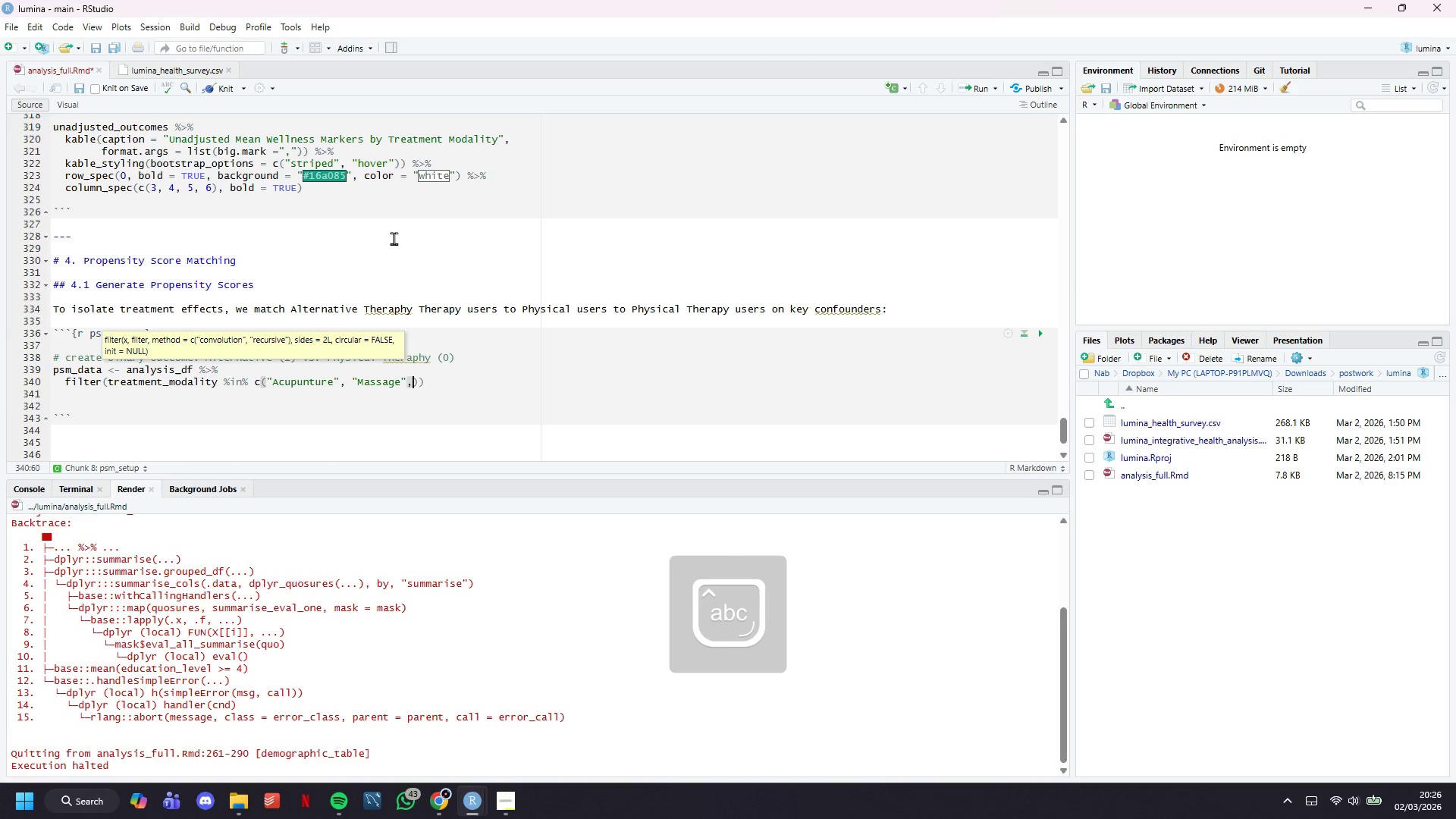 
key(Comma)
 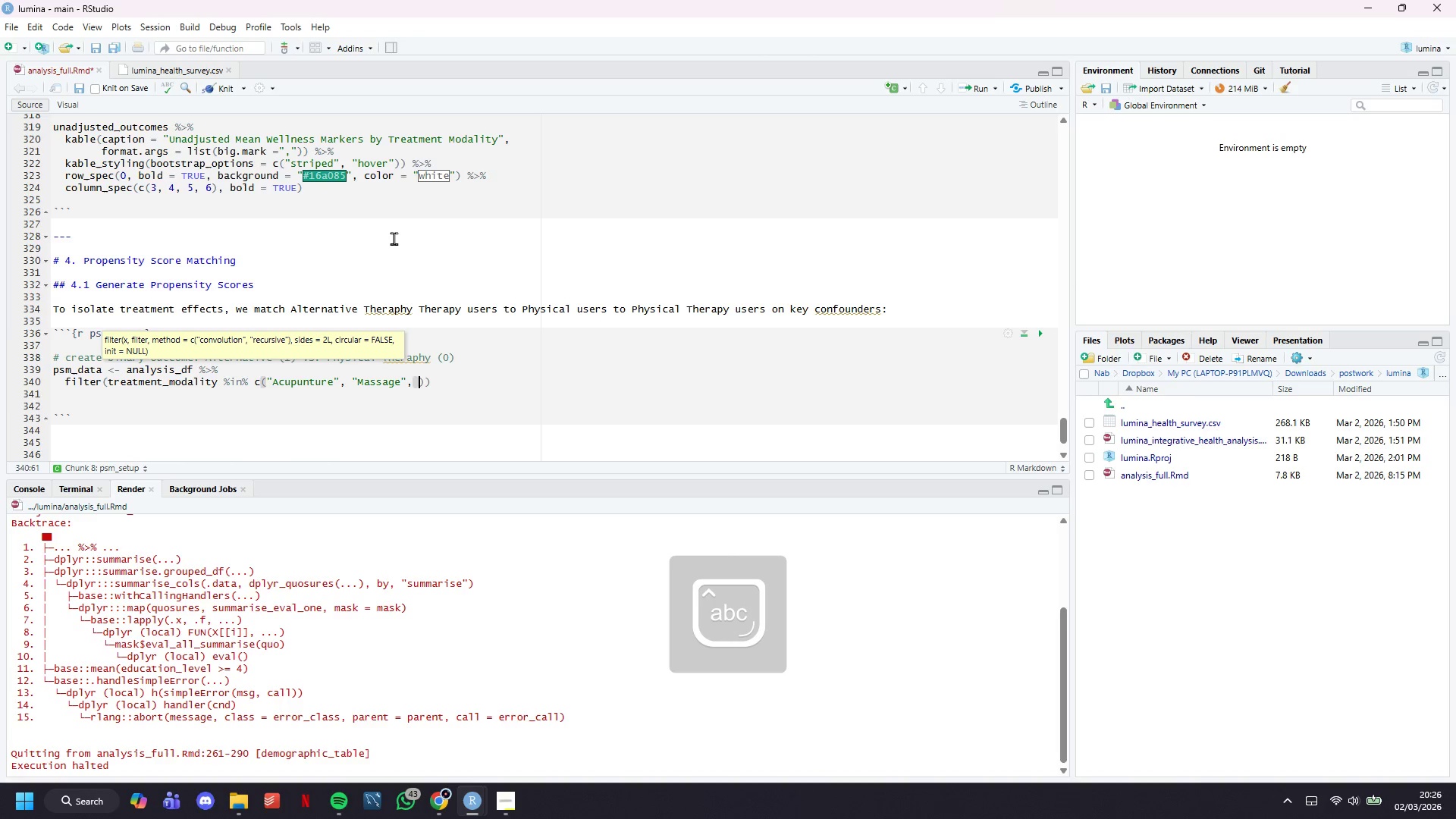 
key(Space)
 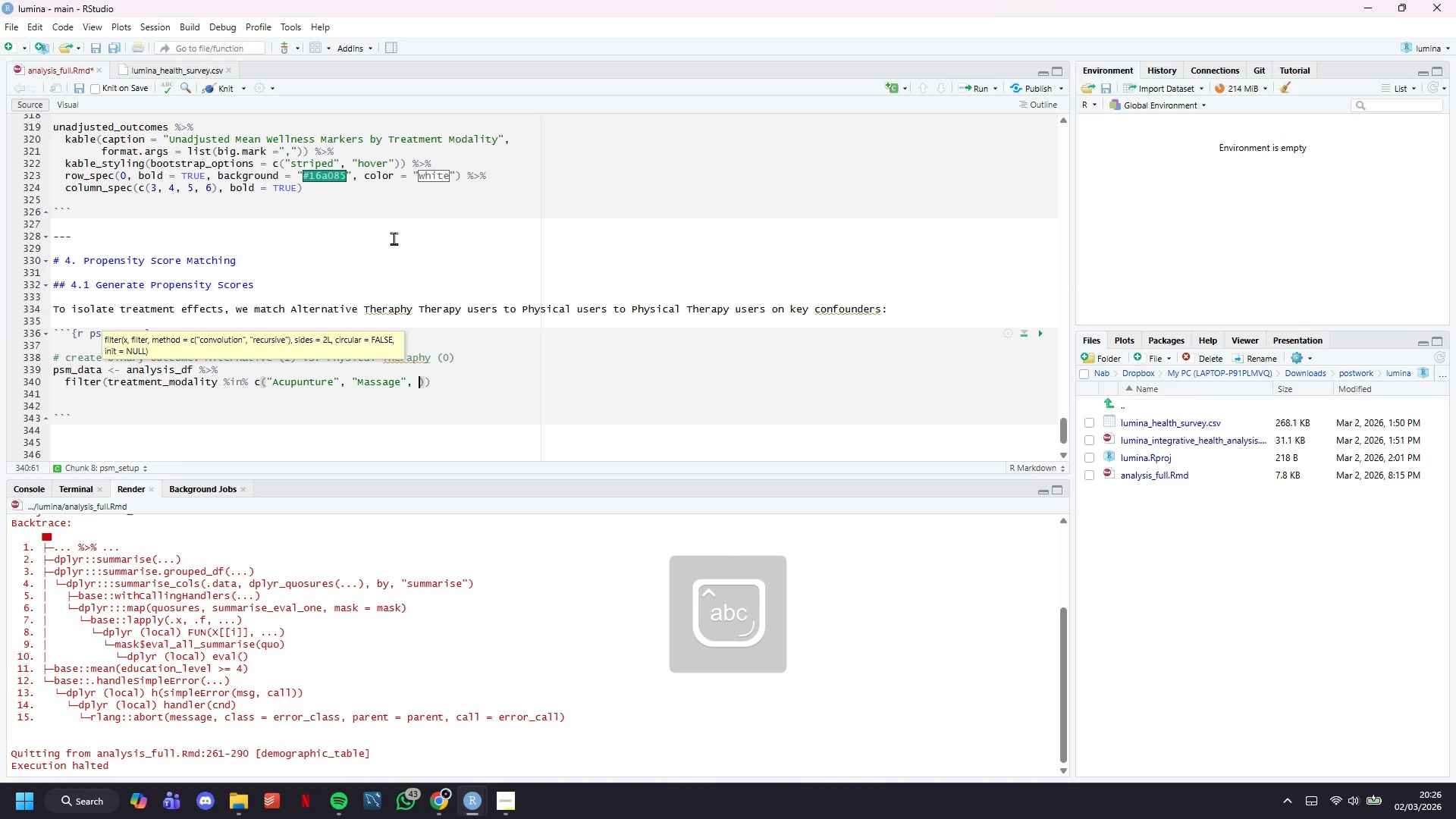 
key(Shift+Quote)
 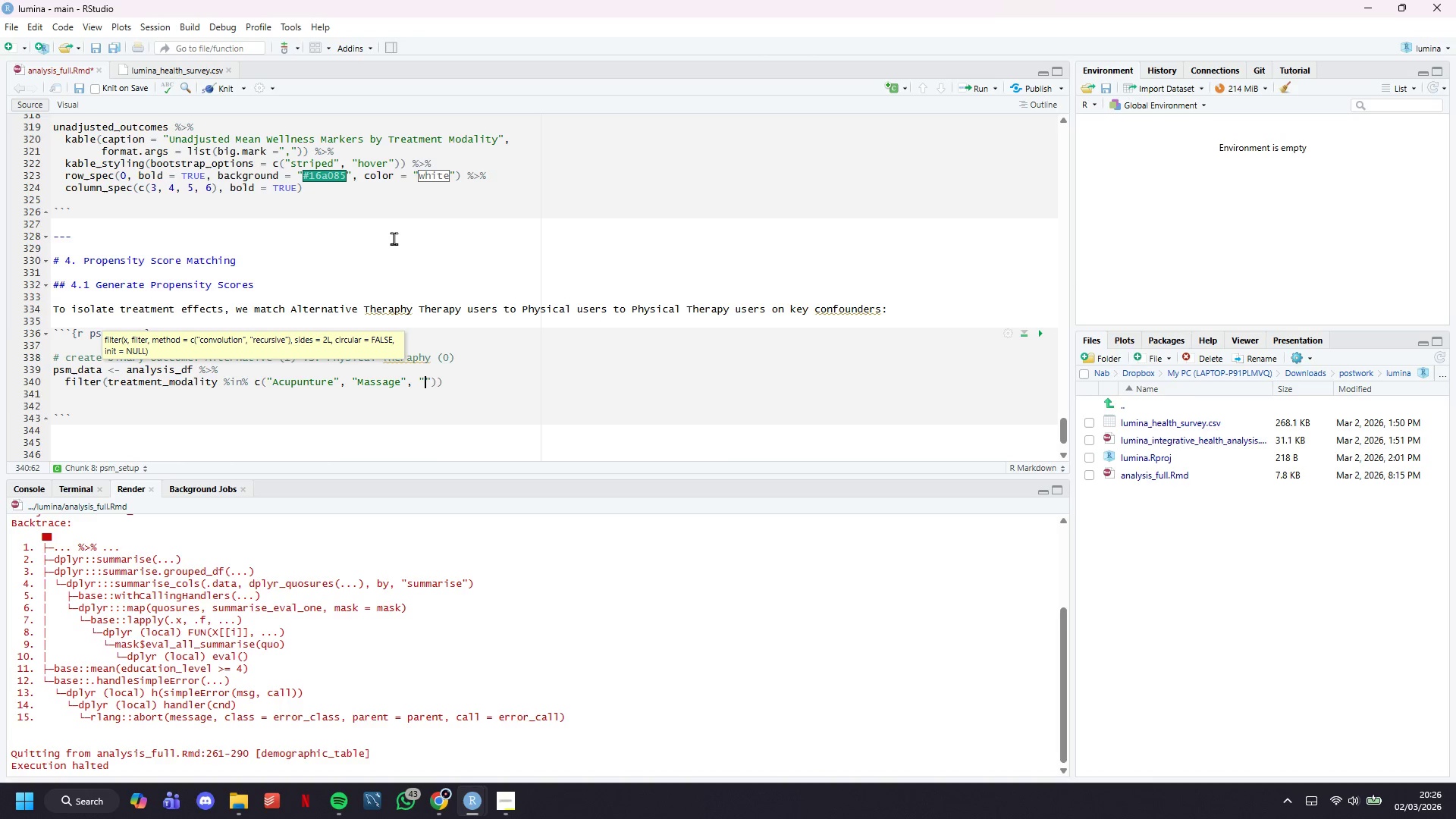 
wait(7.31)
 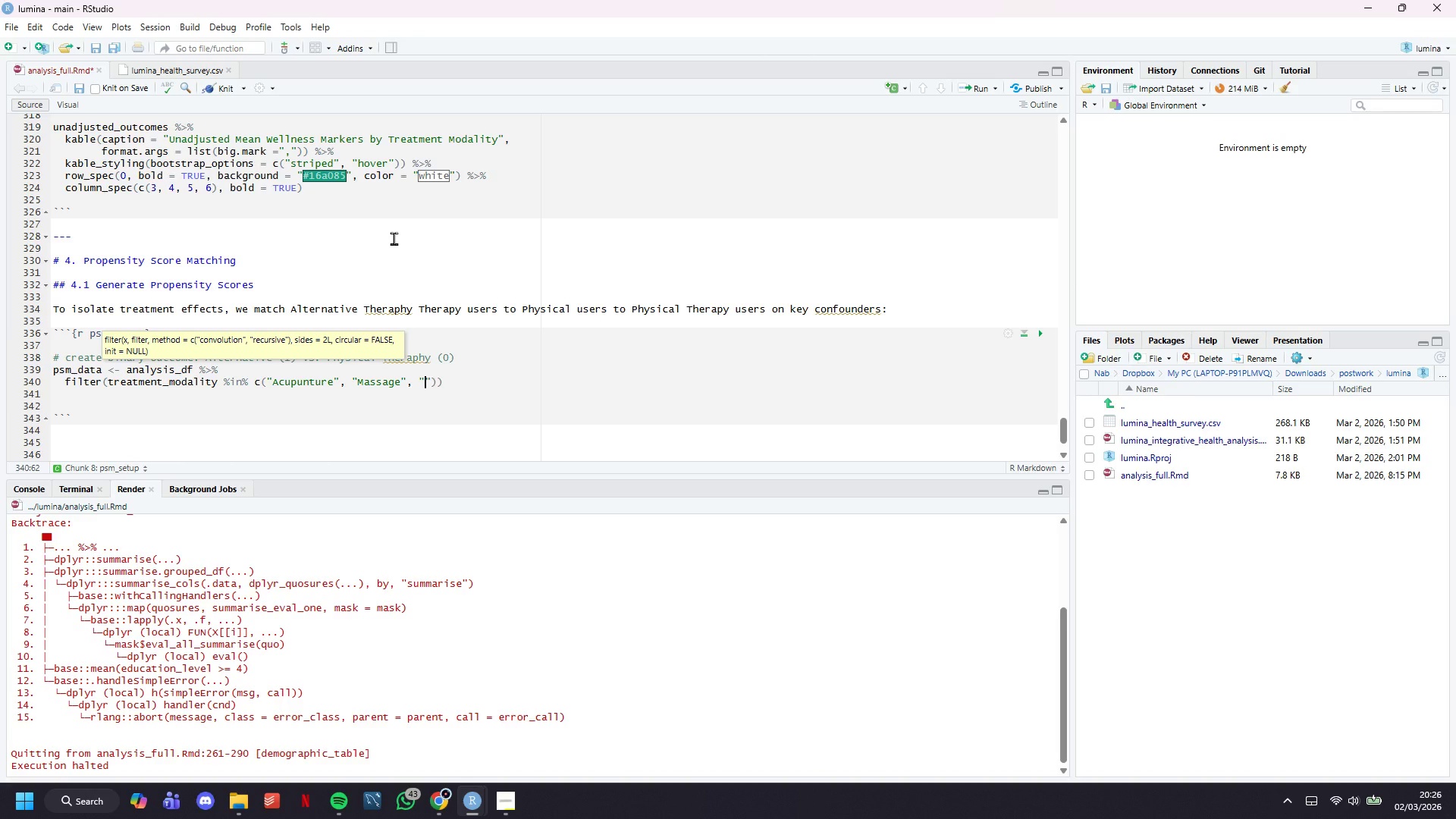 
type(Chiro)
 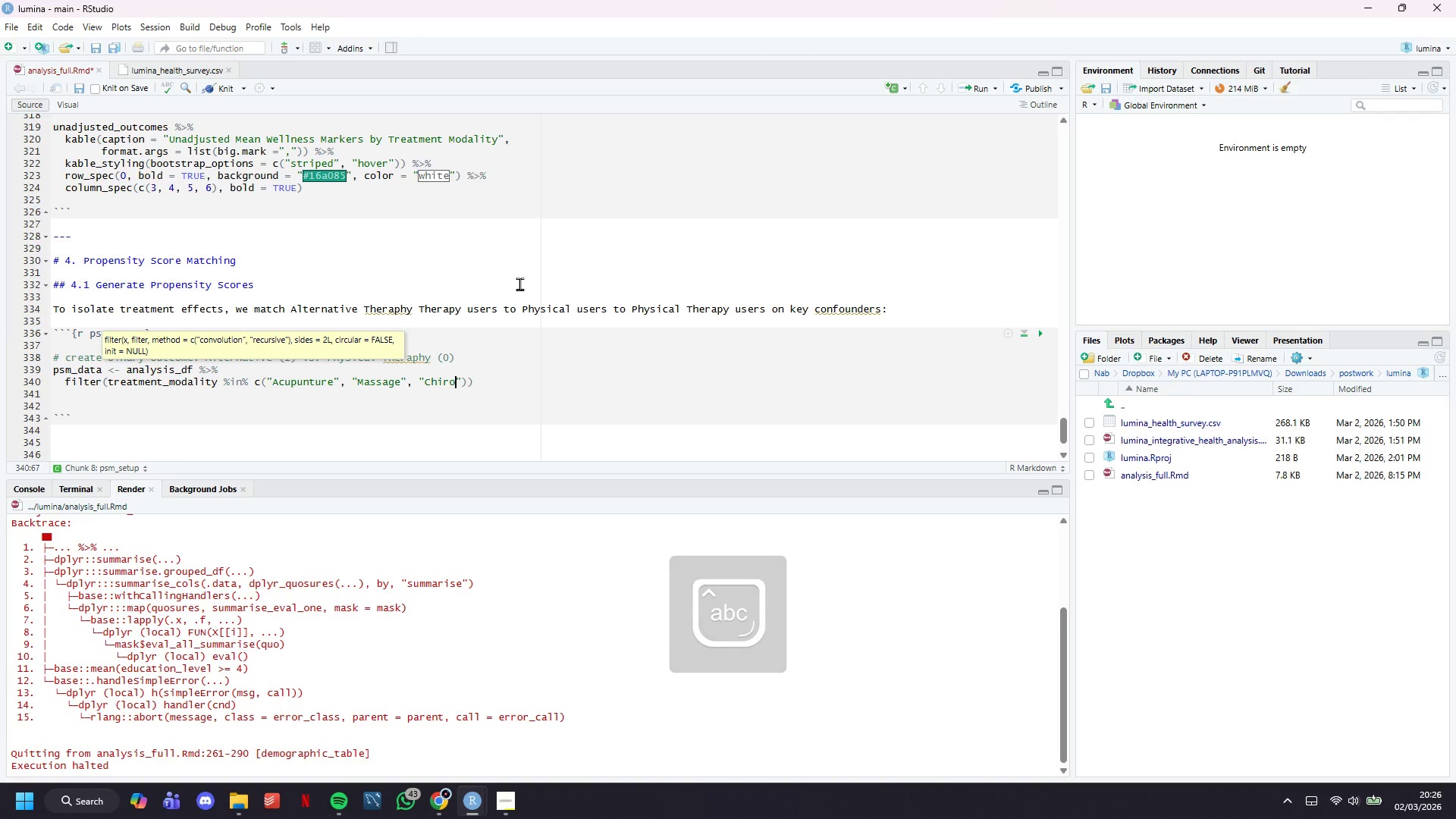 
left_click([583, 378])
 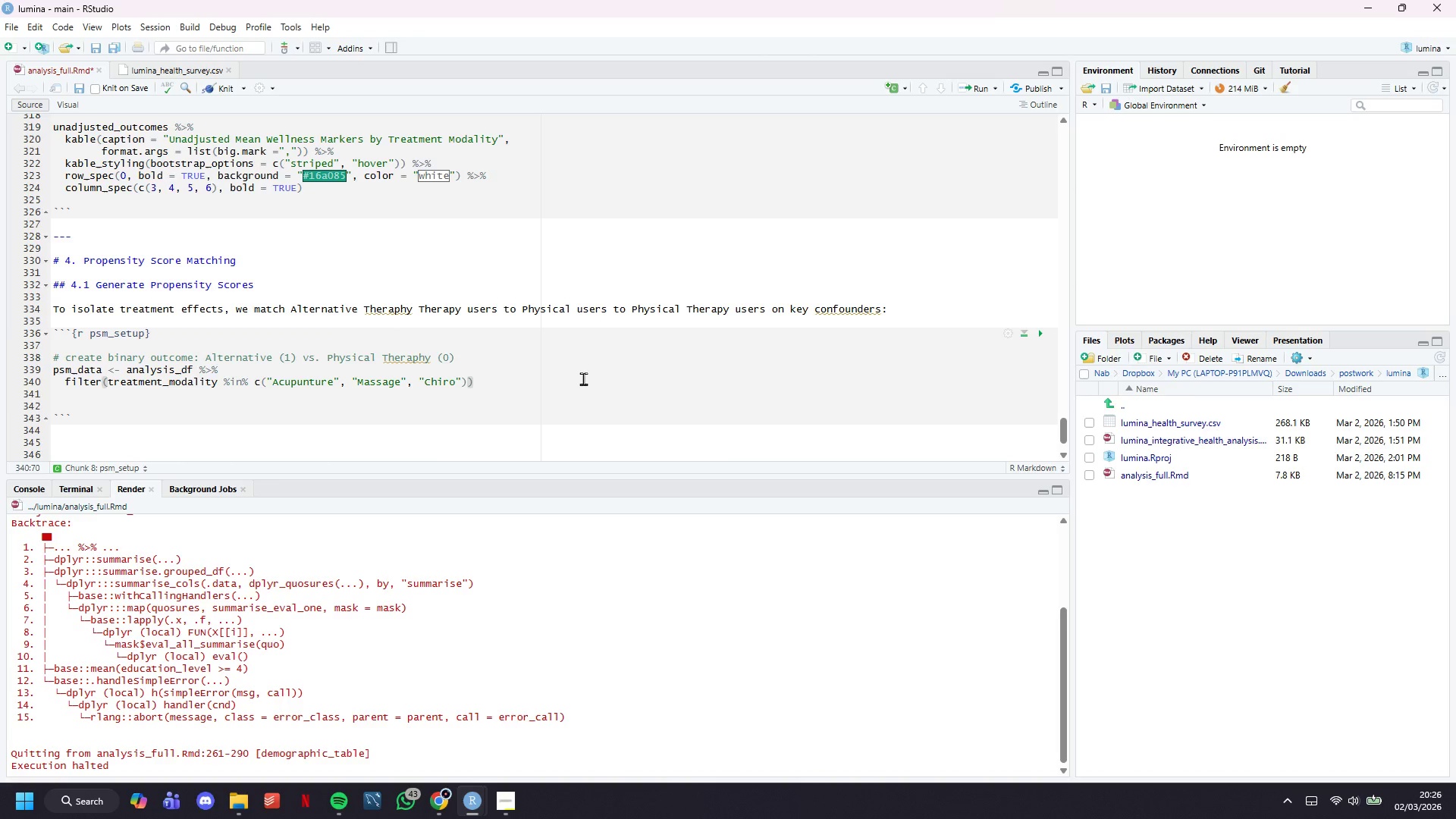 
key(ArrowLeft)
 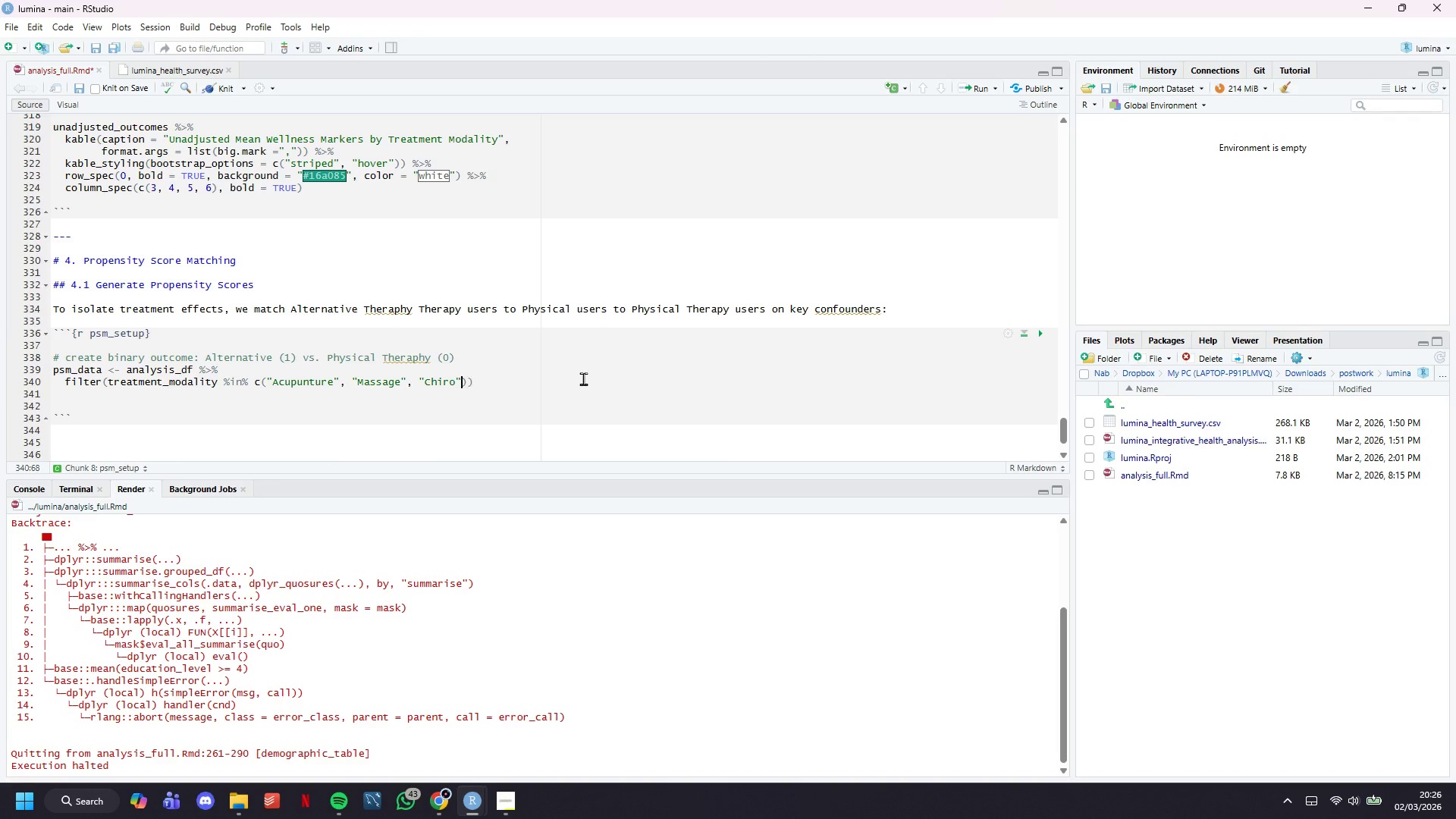 
key(ArrowLeft)
 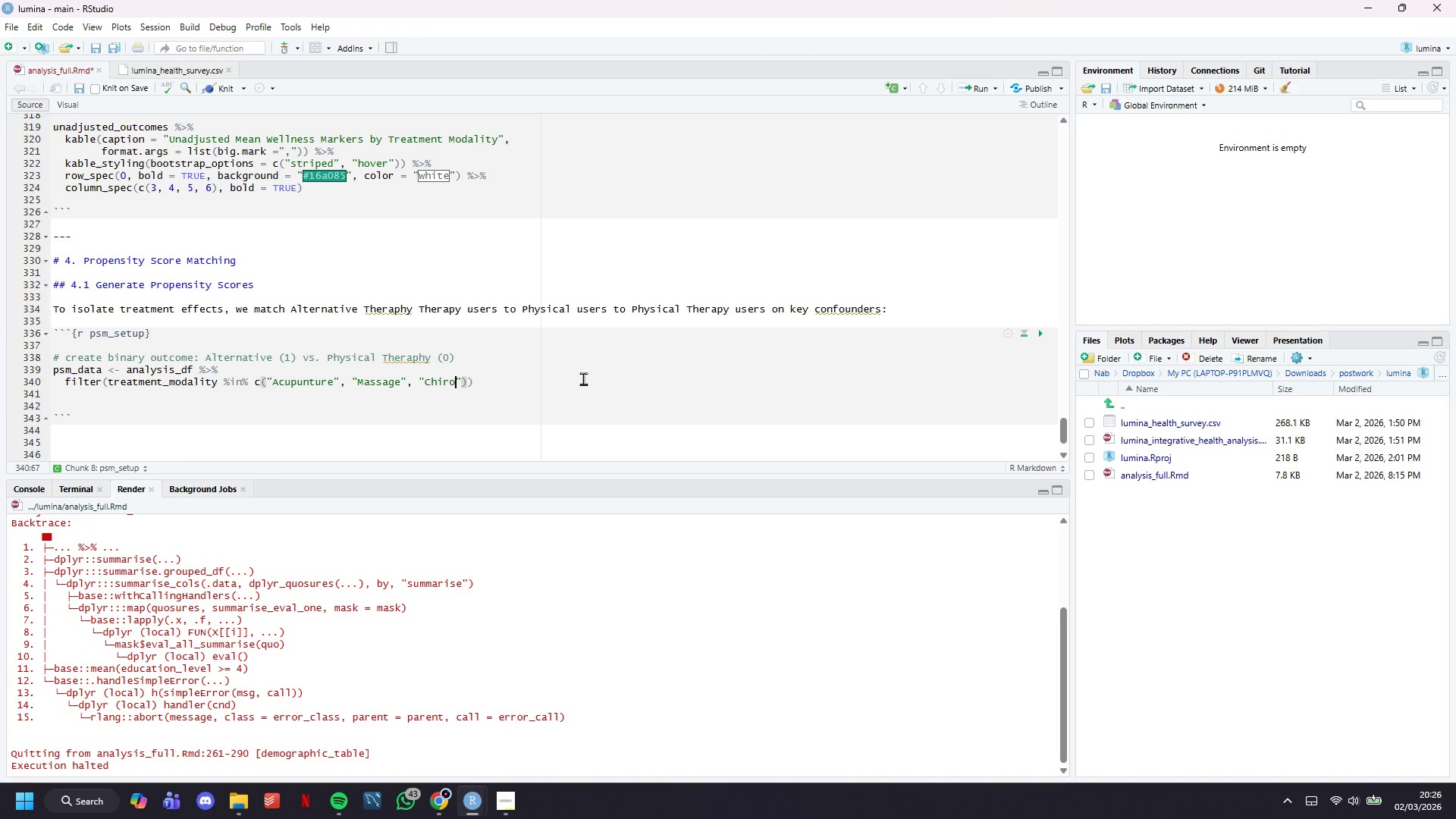 
key(ArrowLeft)
 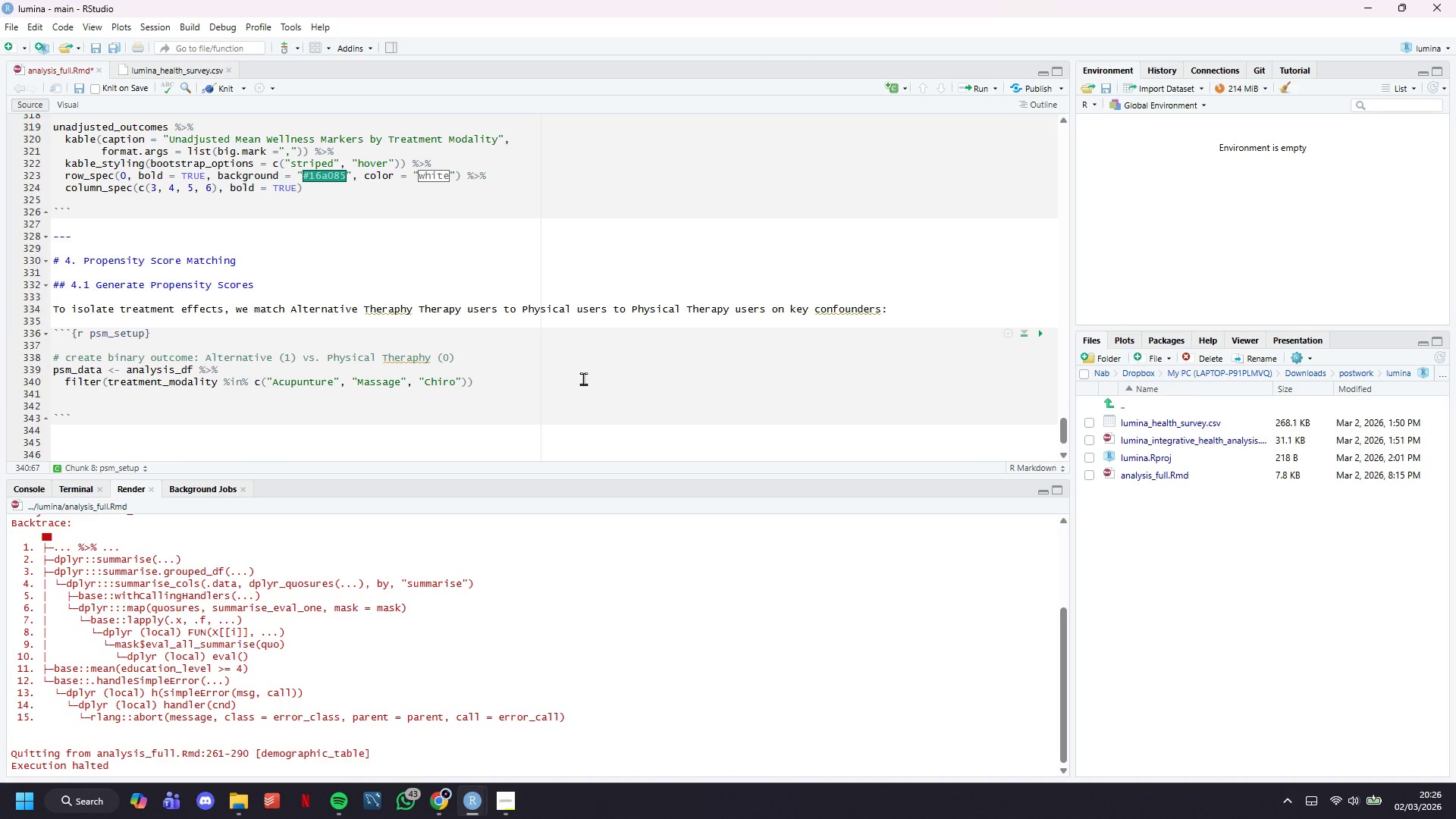 
wait(10.58)
 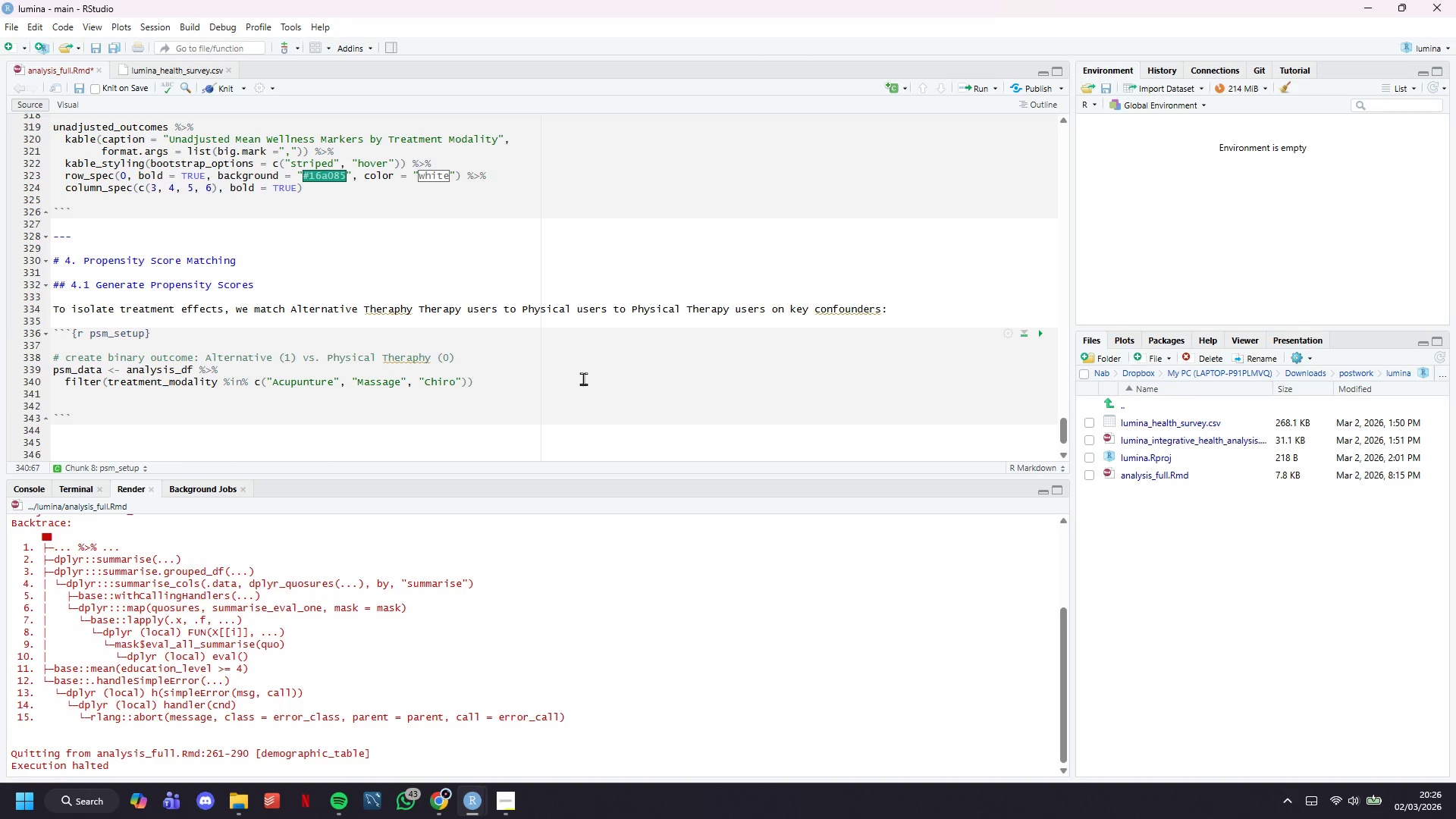 
type(pratic )
key(Backspace)
 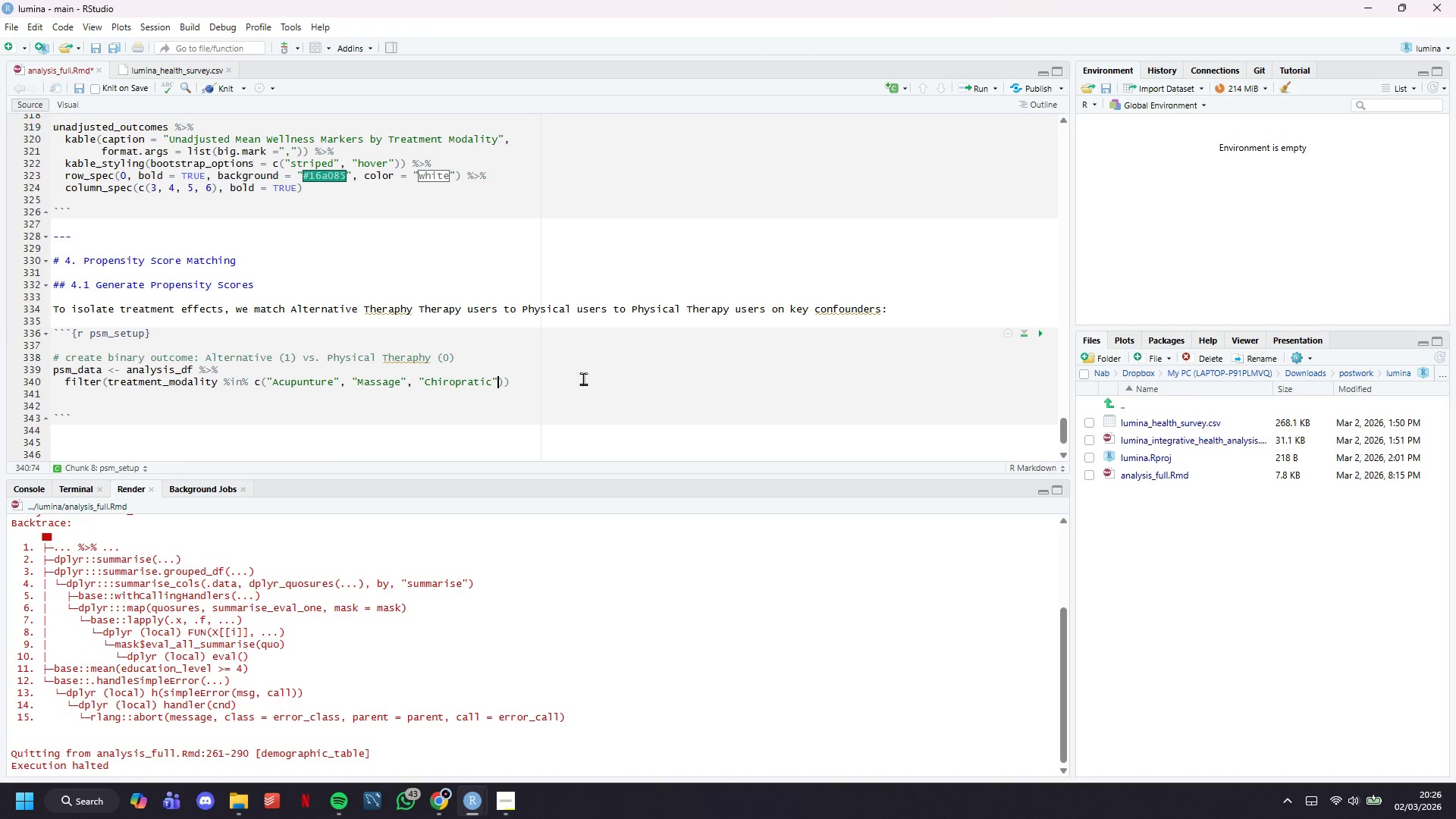 
key(ArrowRight)
 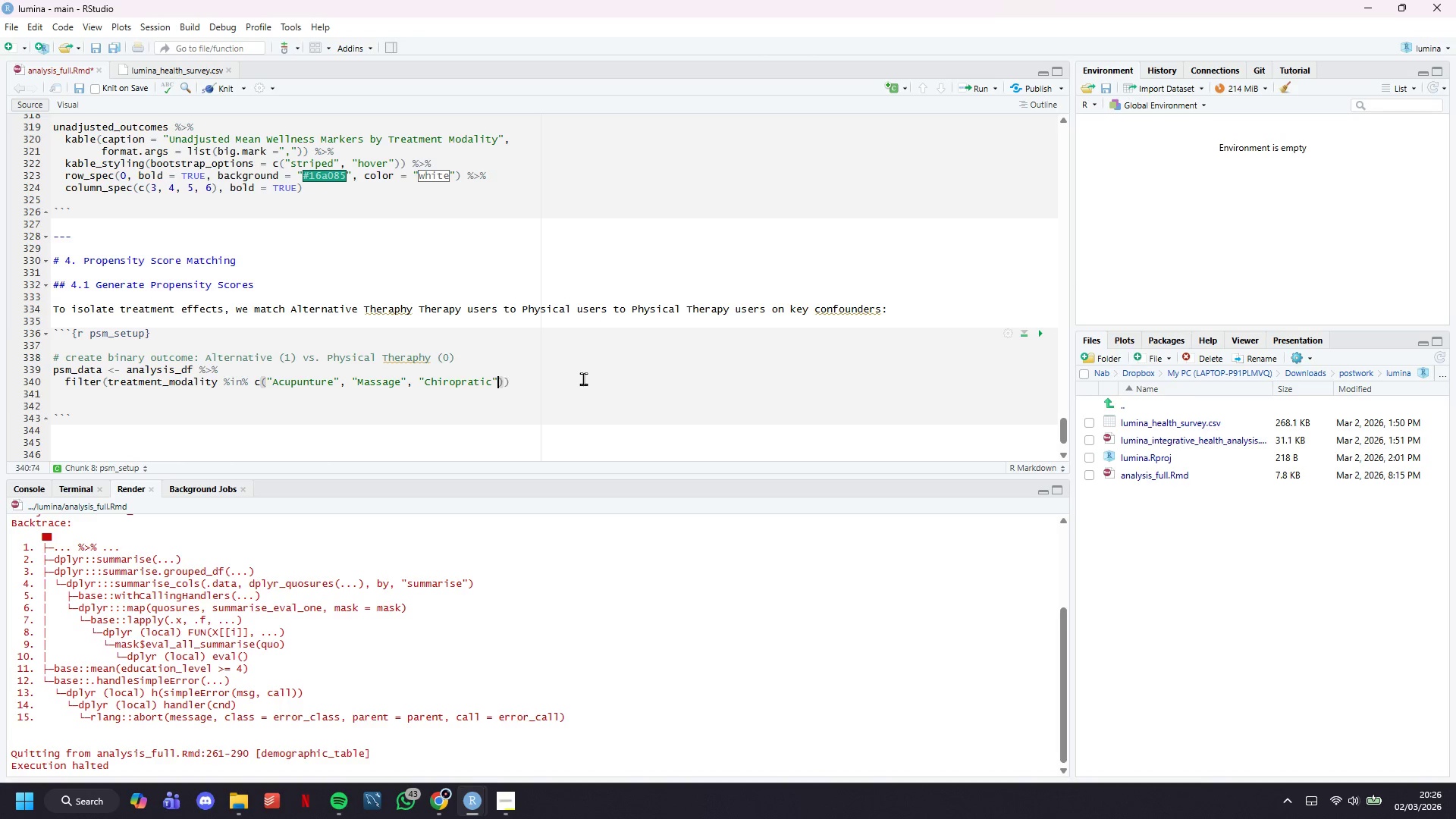 
type(, "Physical Therapy)
 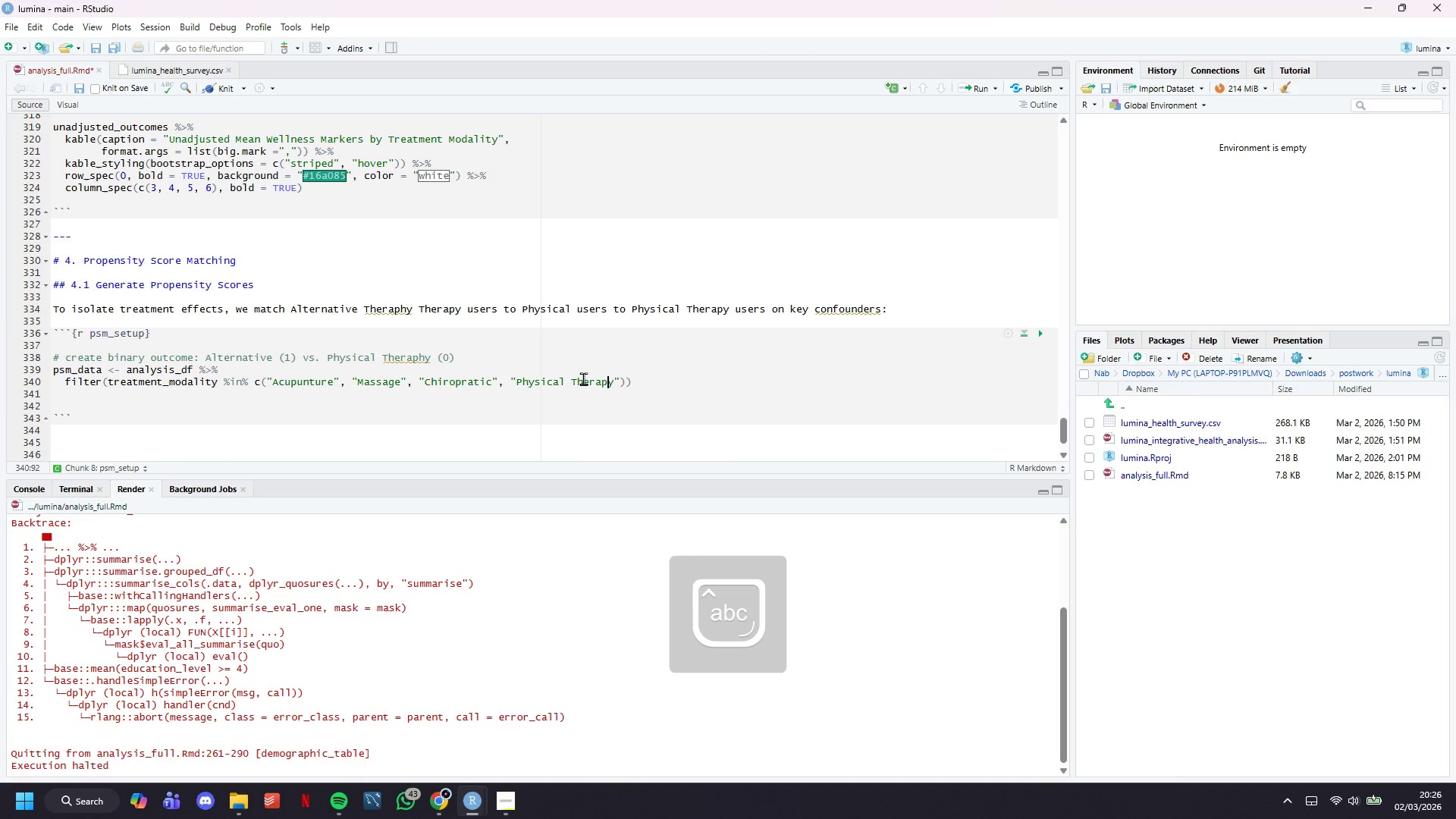 
hold_key(key=ArrowLeft, duration=0.83)
 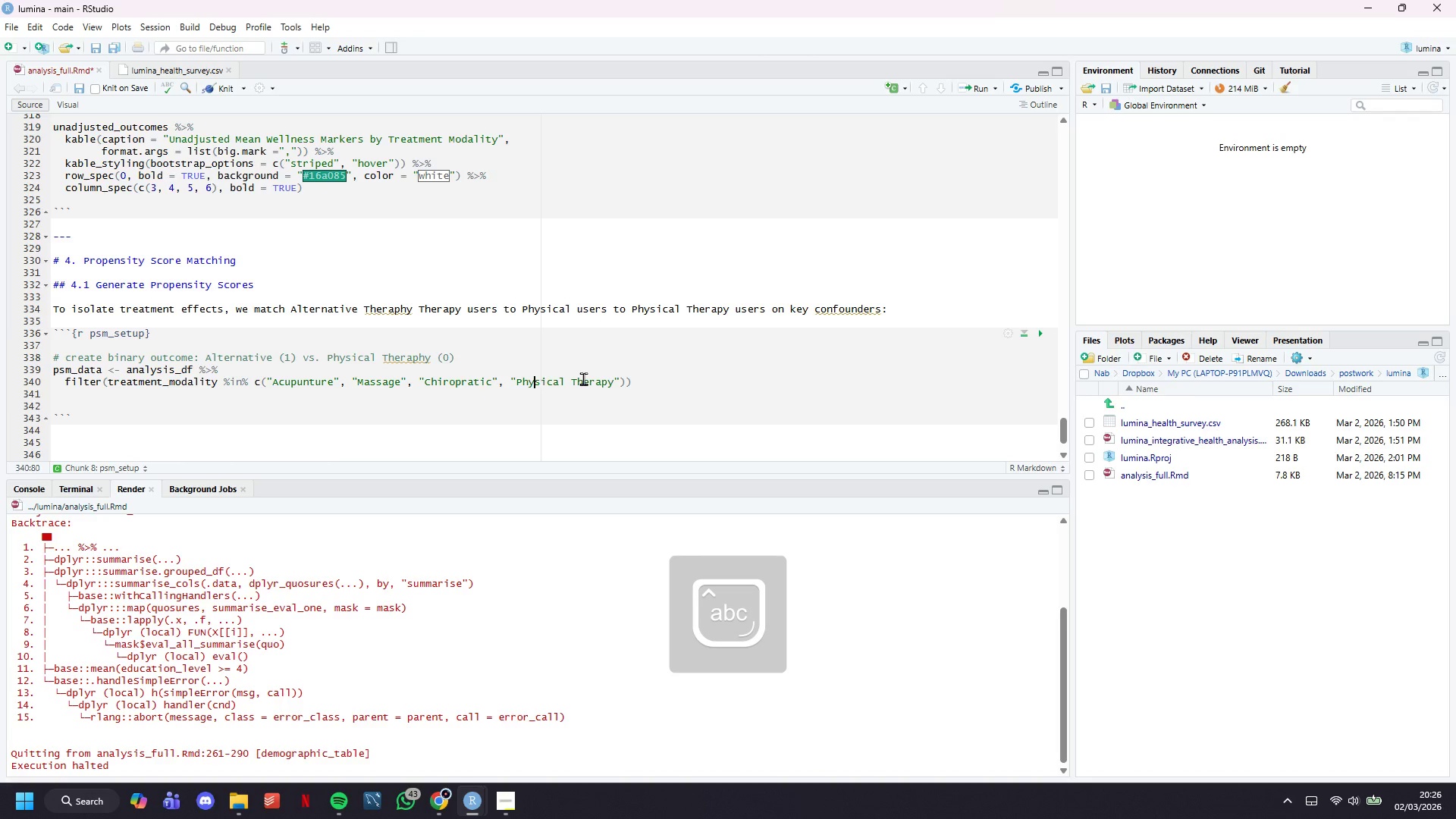 
key(ArrowLeft)
 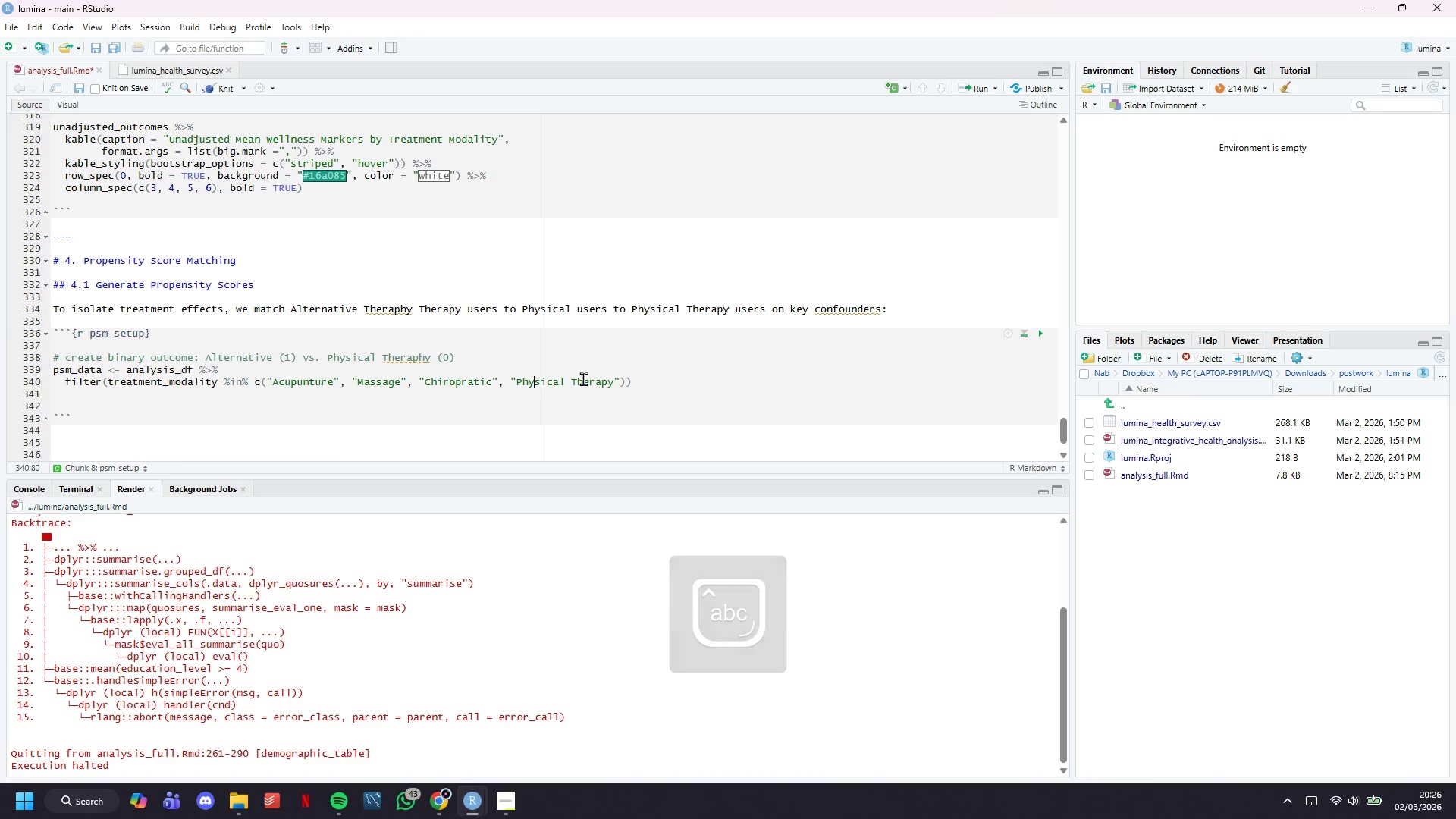 
key(ArrowRight)
 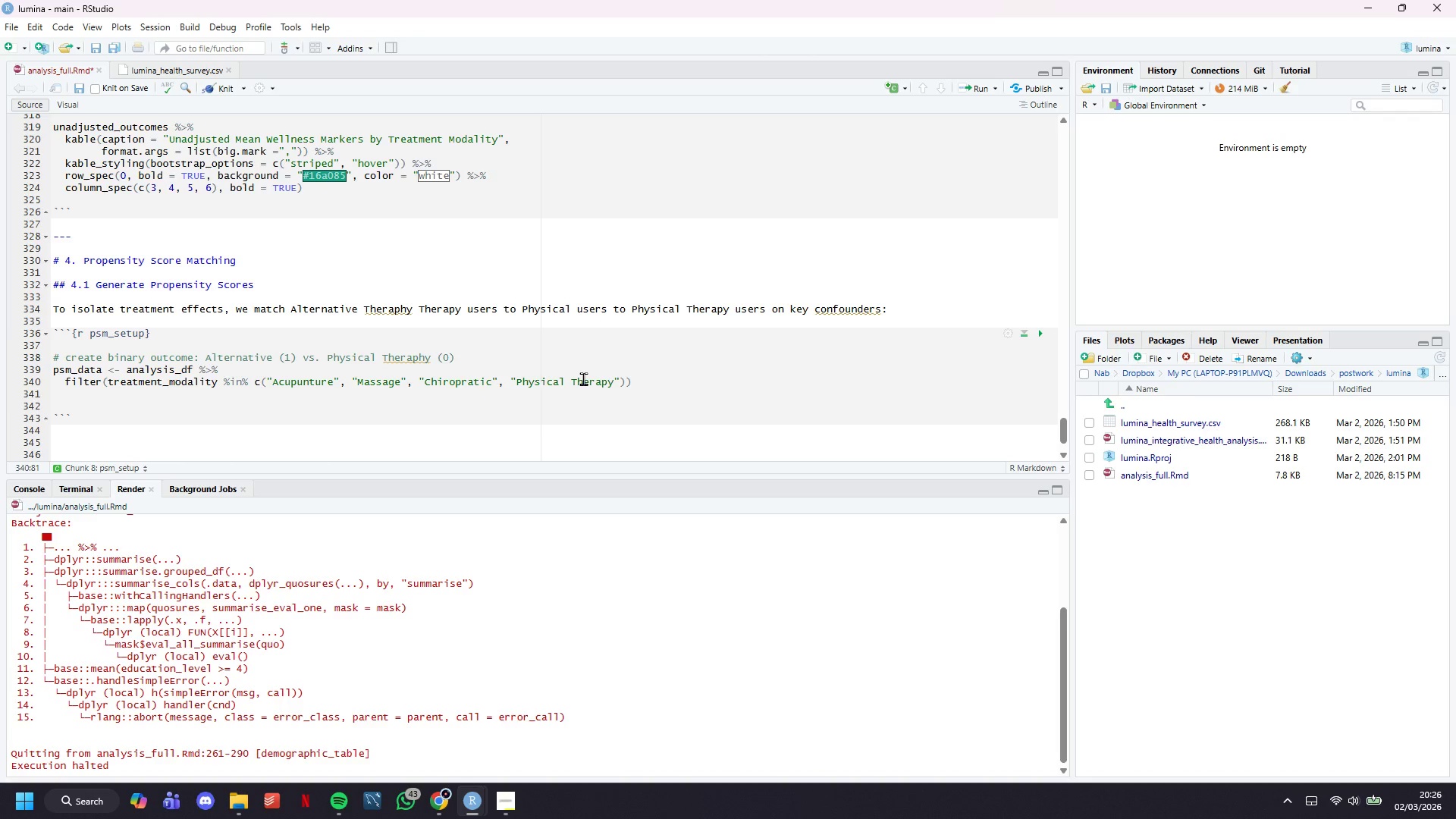 
key(ArrowLeft)
 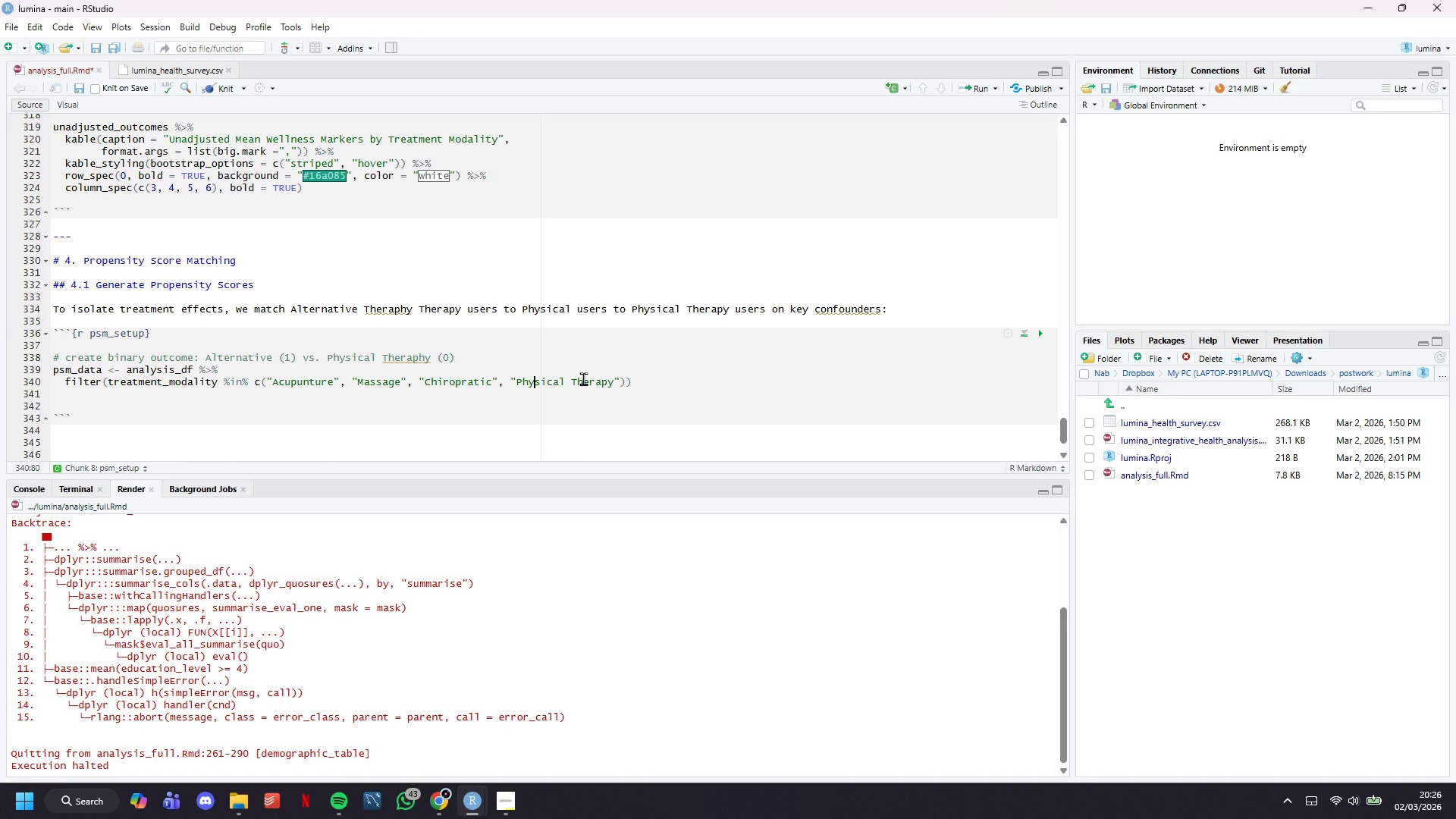 
key(ArrowLeft)
 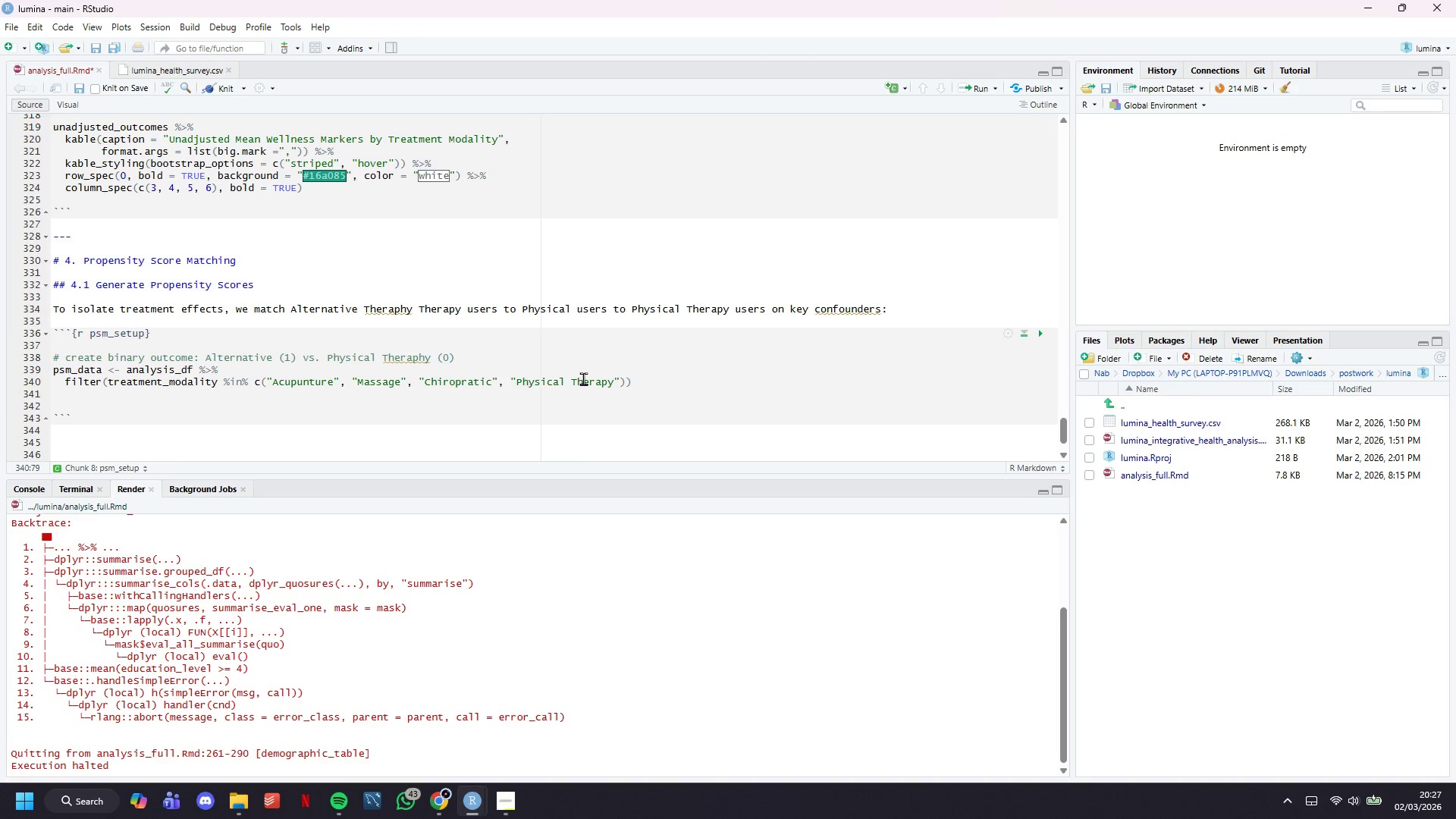 
hold_key(key=ArrowRight, duration=0.78)
 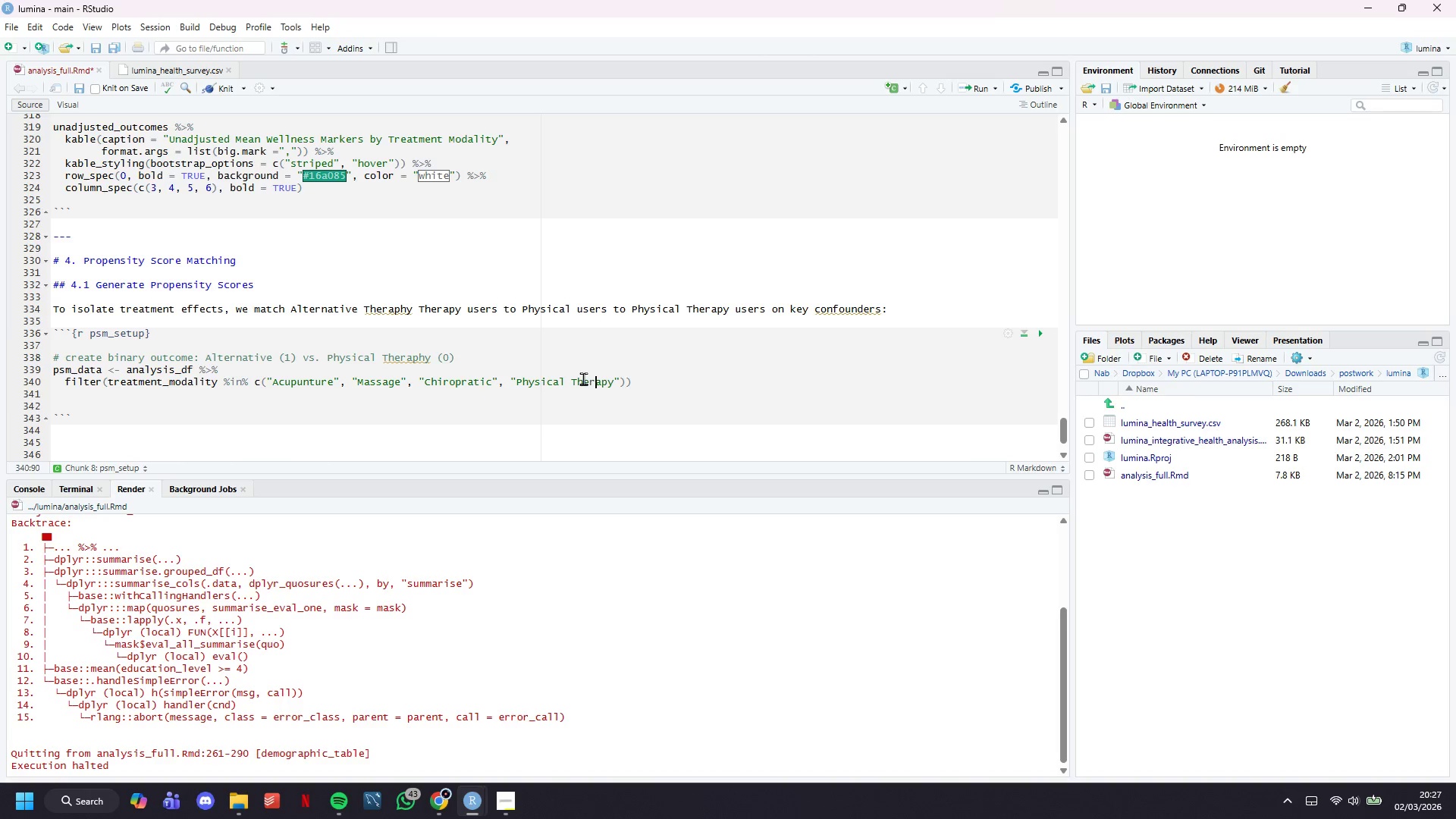 
hold_key(key=ArrowRight, duration=0.41)
 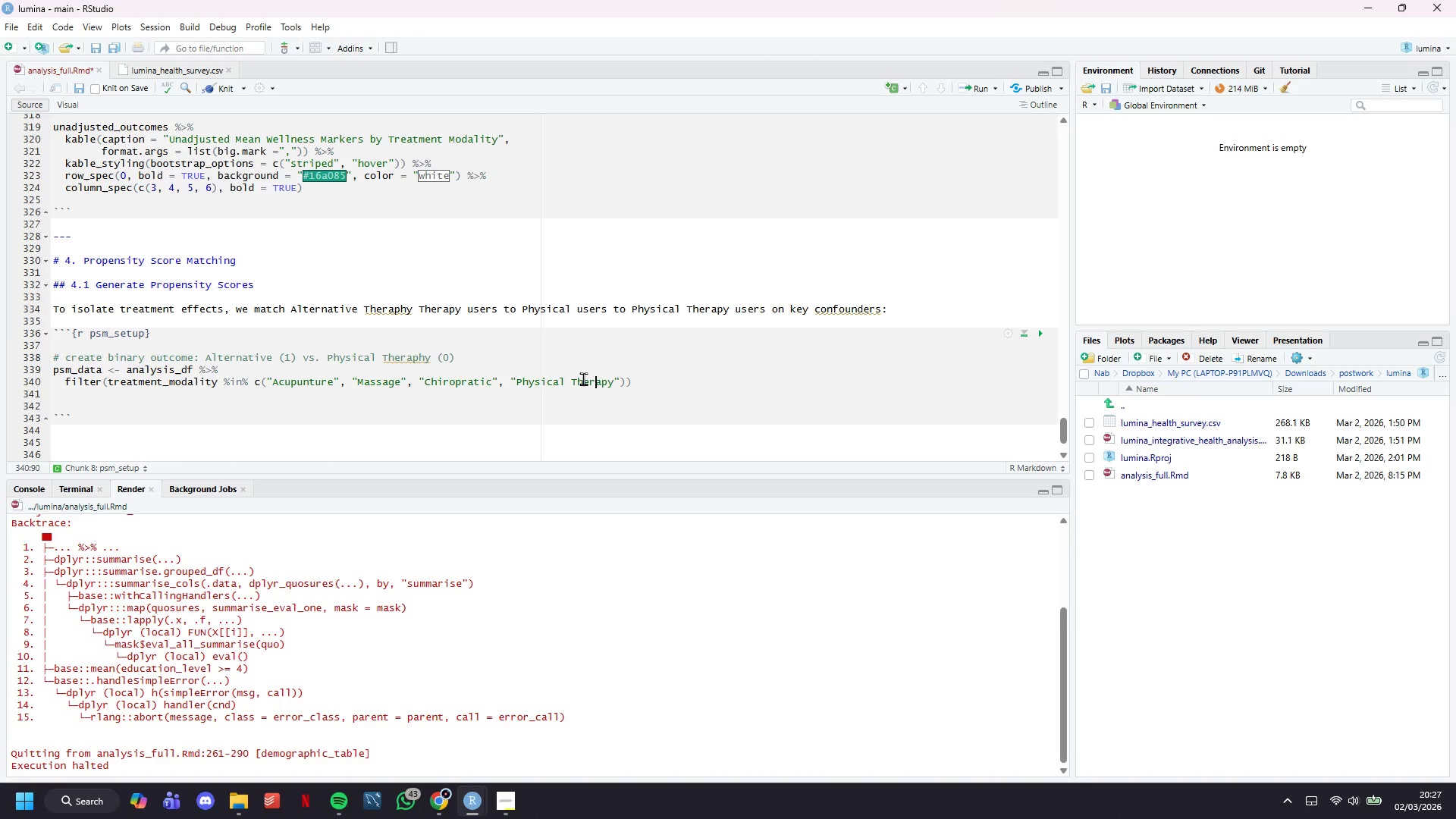 
key(ArrowRight)
 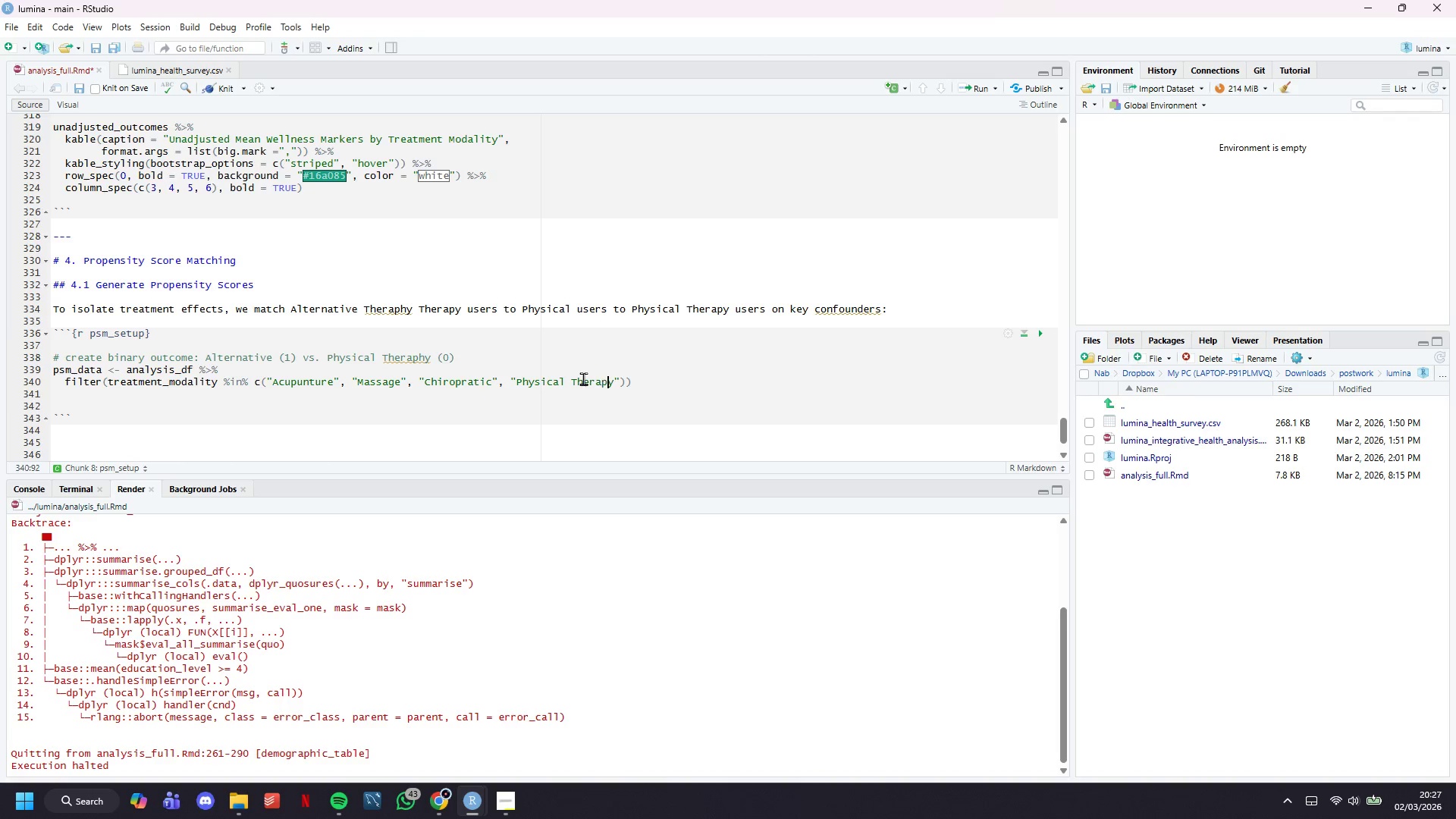 
key(ArrowRight)
 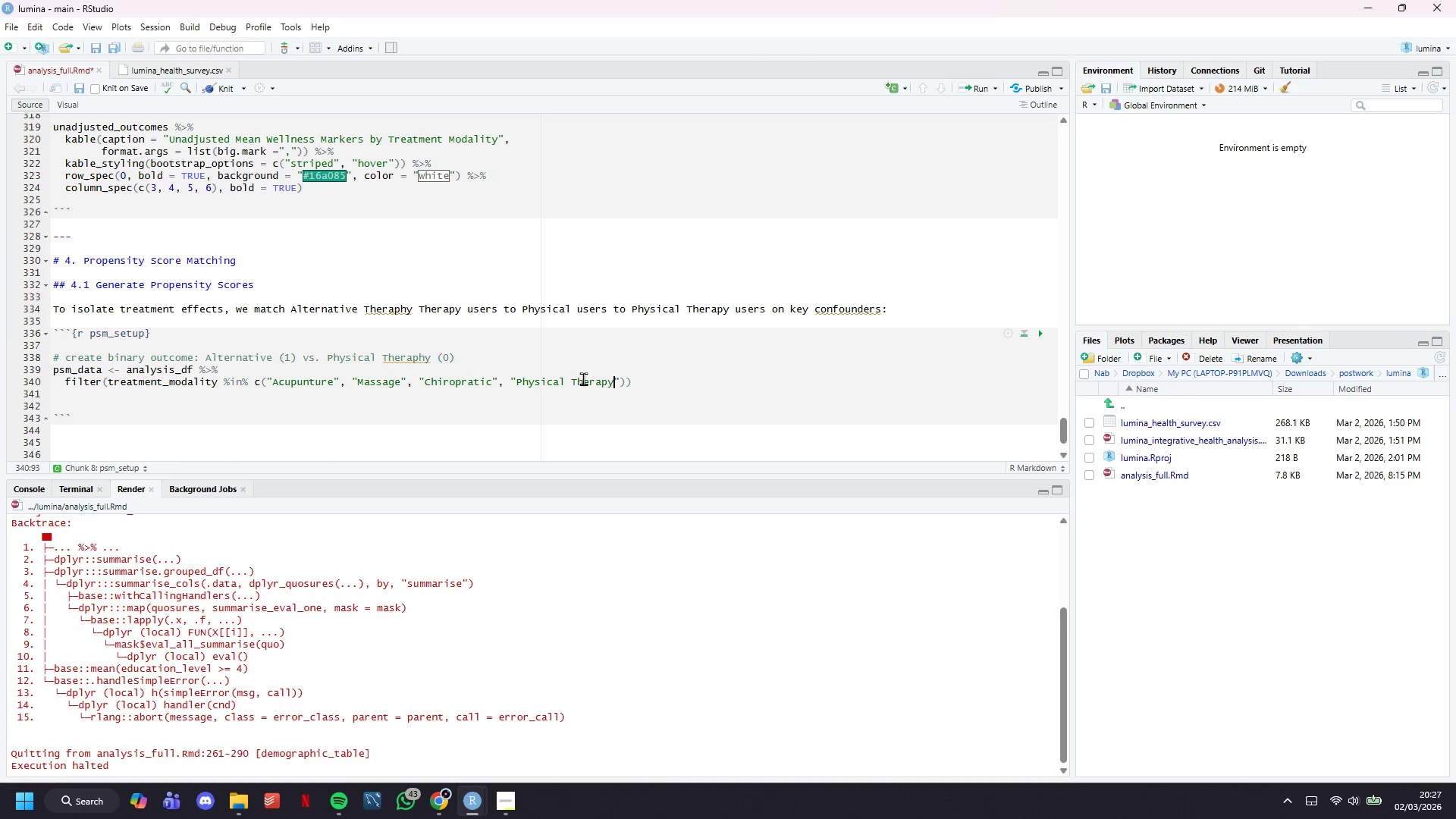 
key(ArrowRight)
 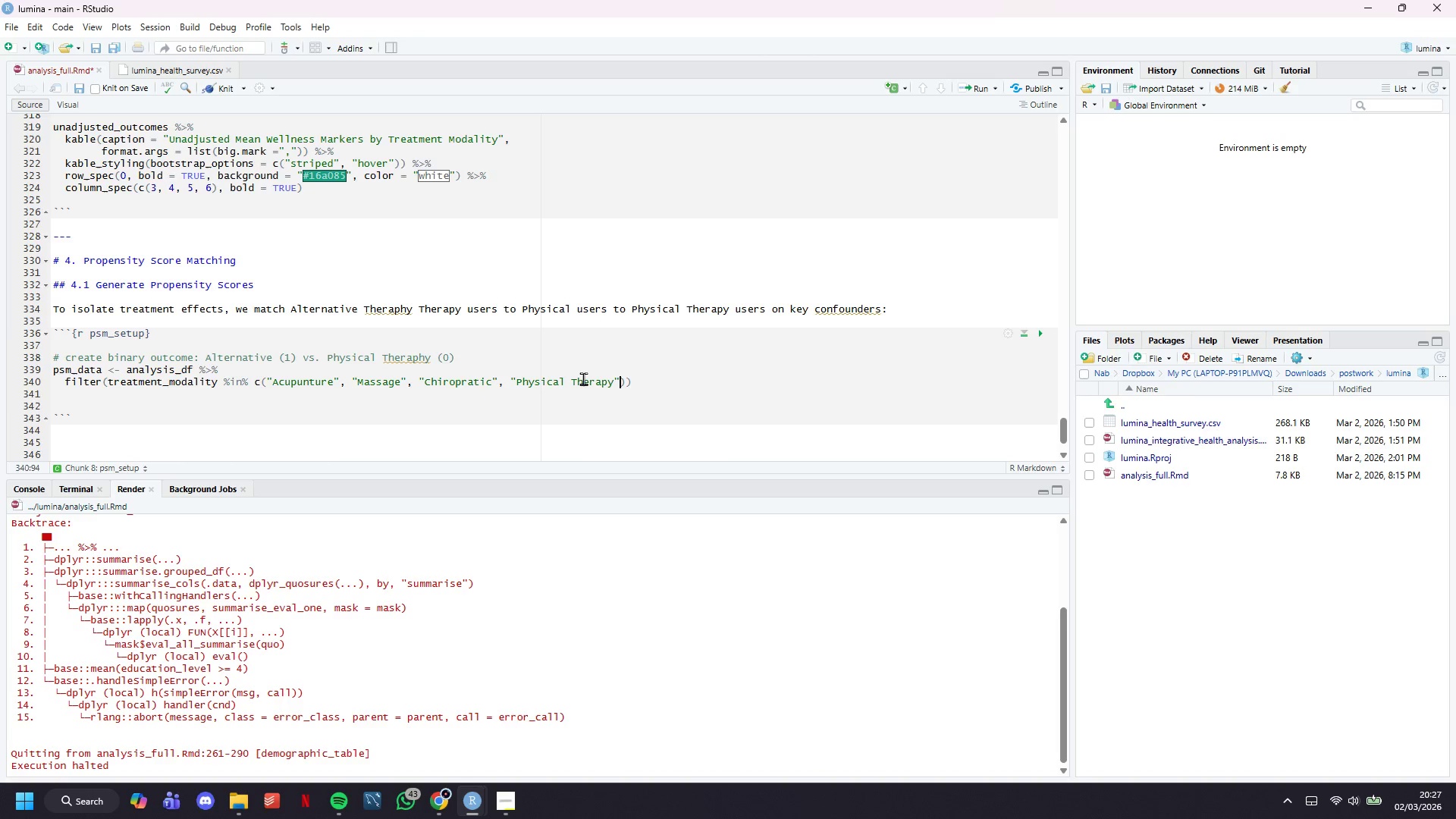 
key(ArrowRight)
 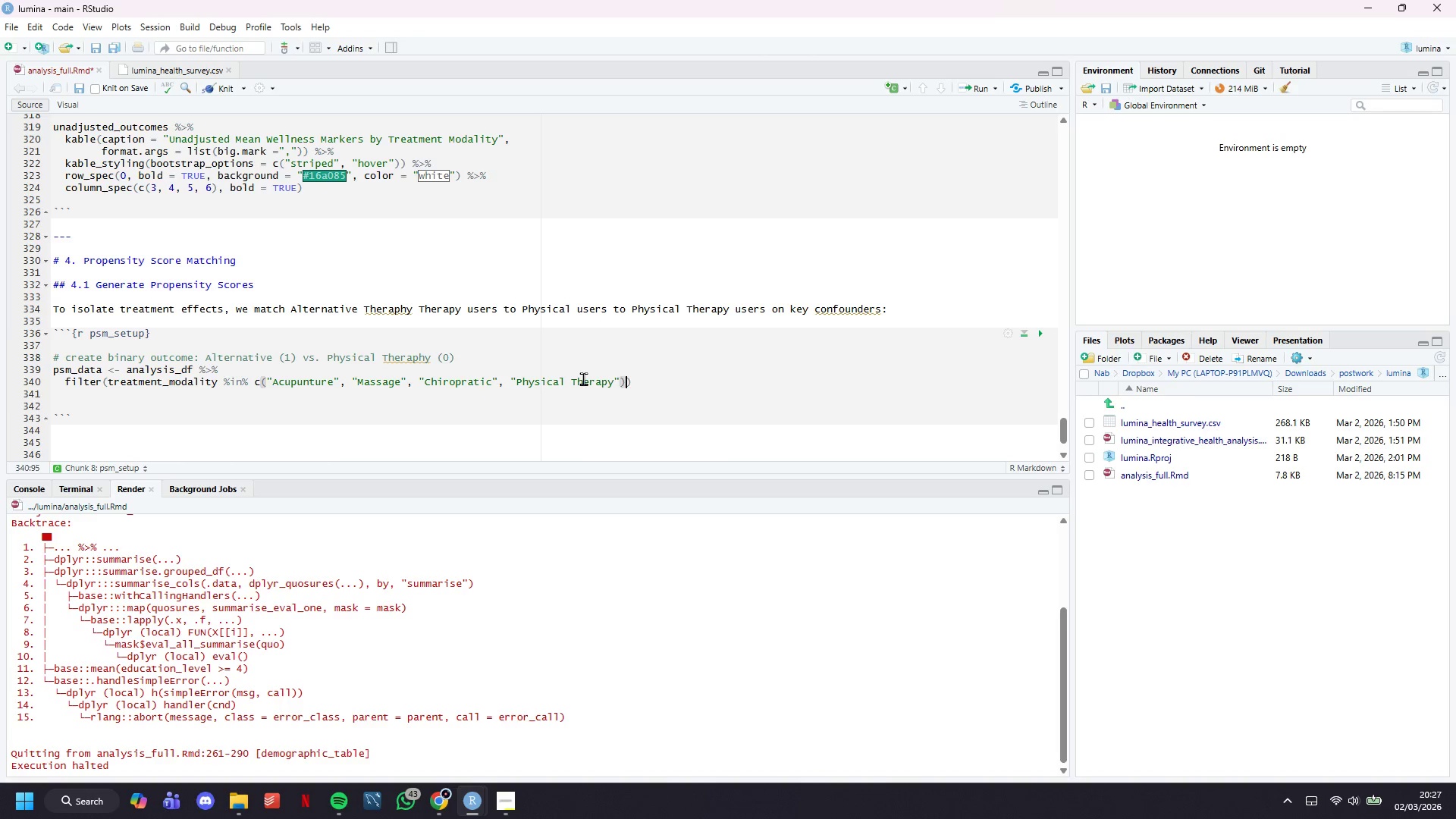 
key(ArrowRight)
 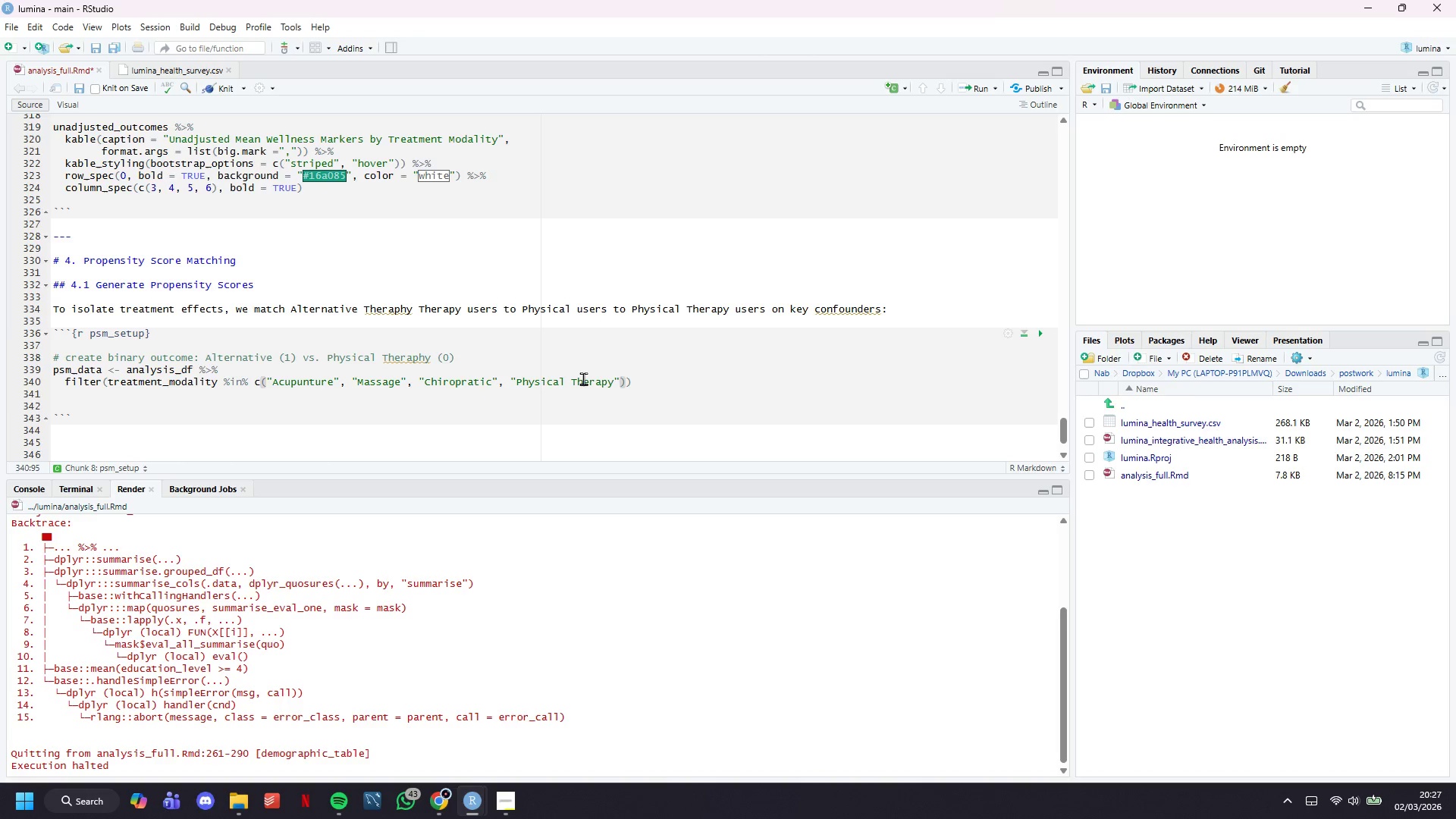 
key(ArrowRight)
 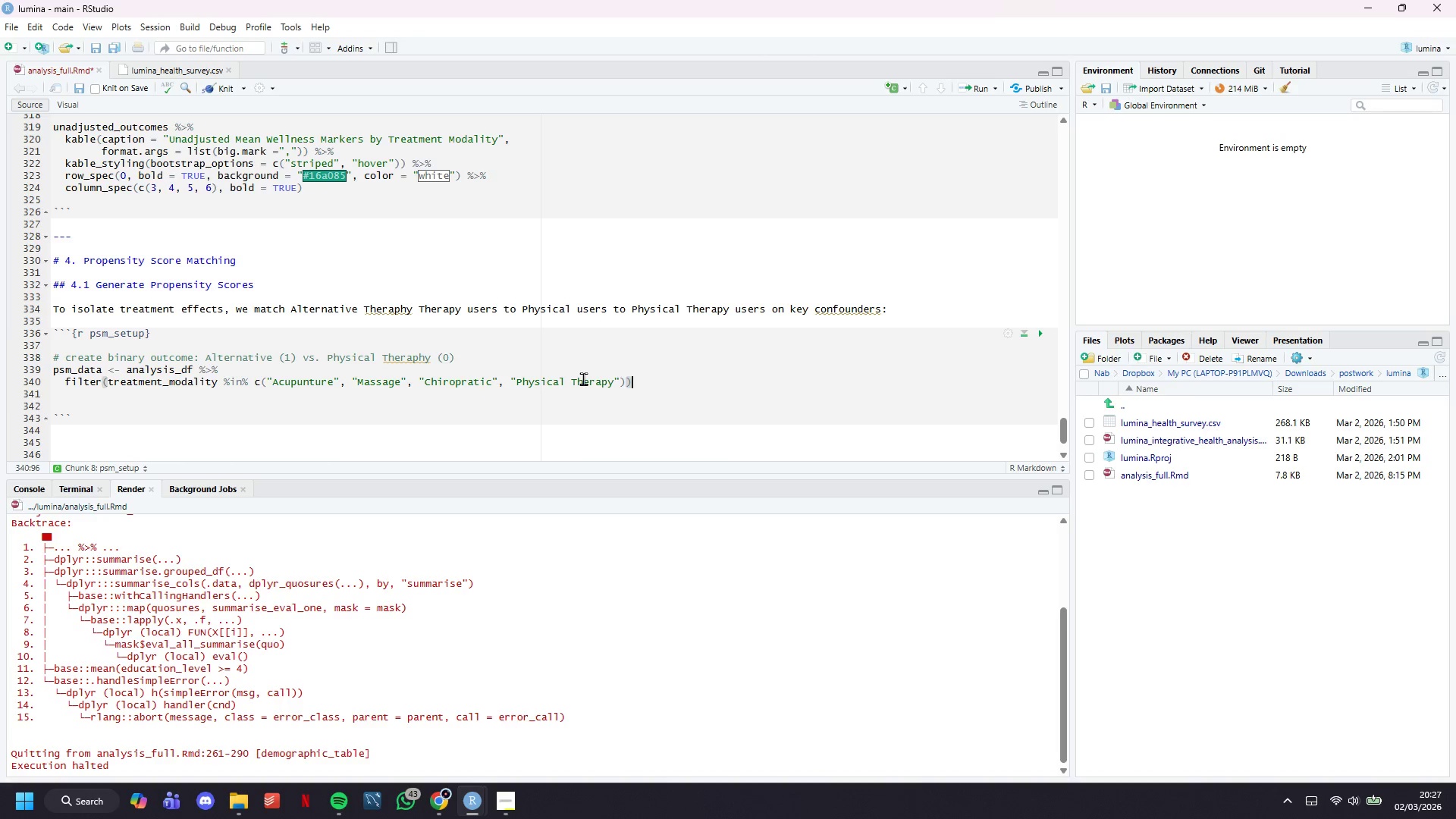 
key(Space)
 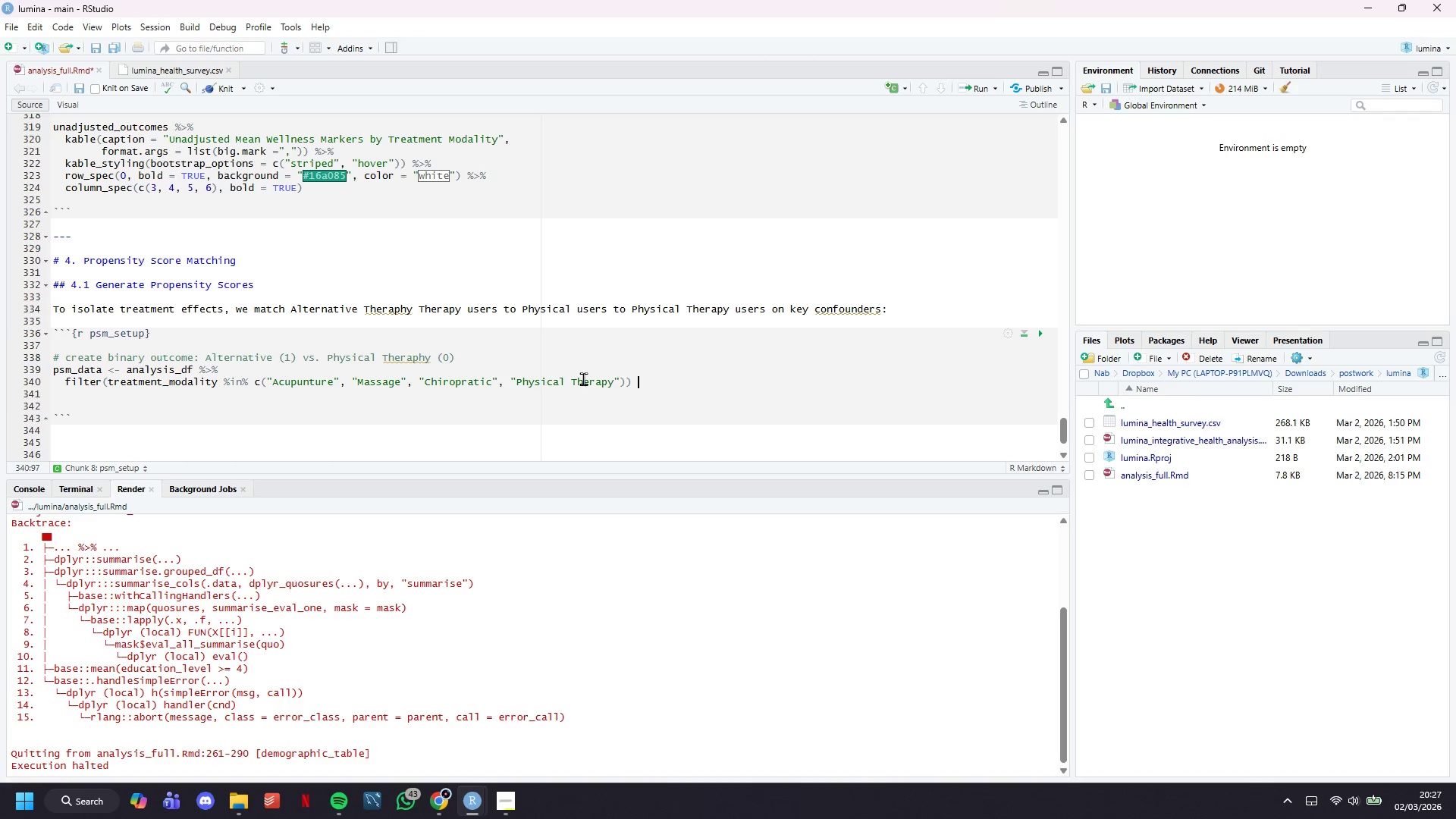 
key(Shift+5)
 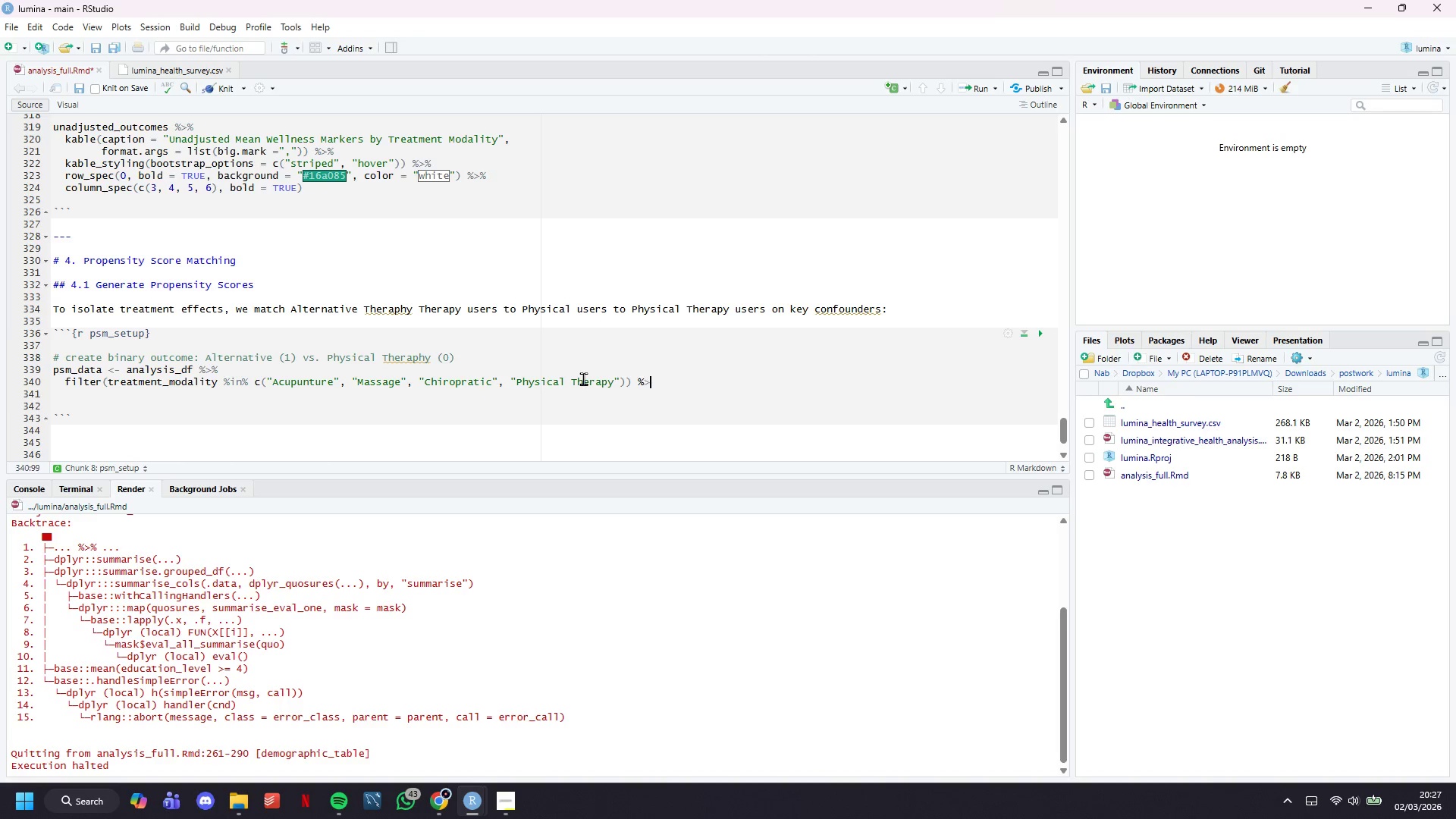 
key(Shift+Period)
 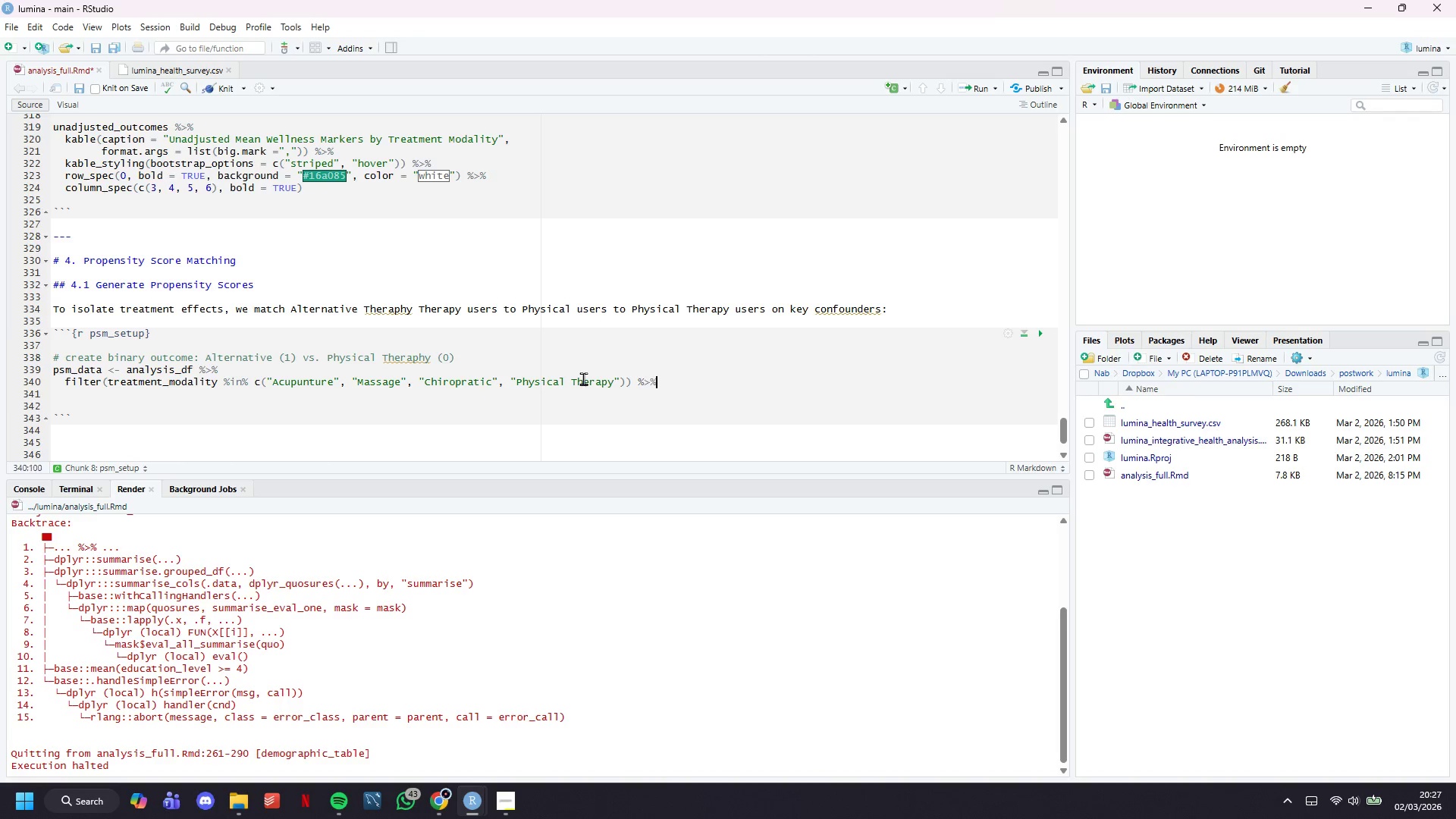 
key(Shift+5)
 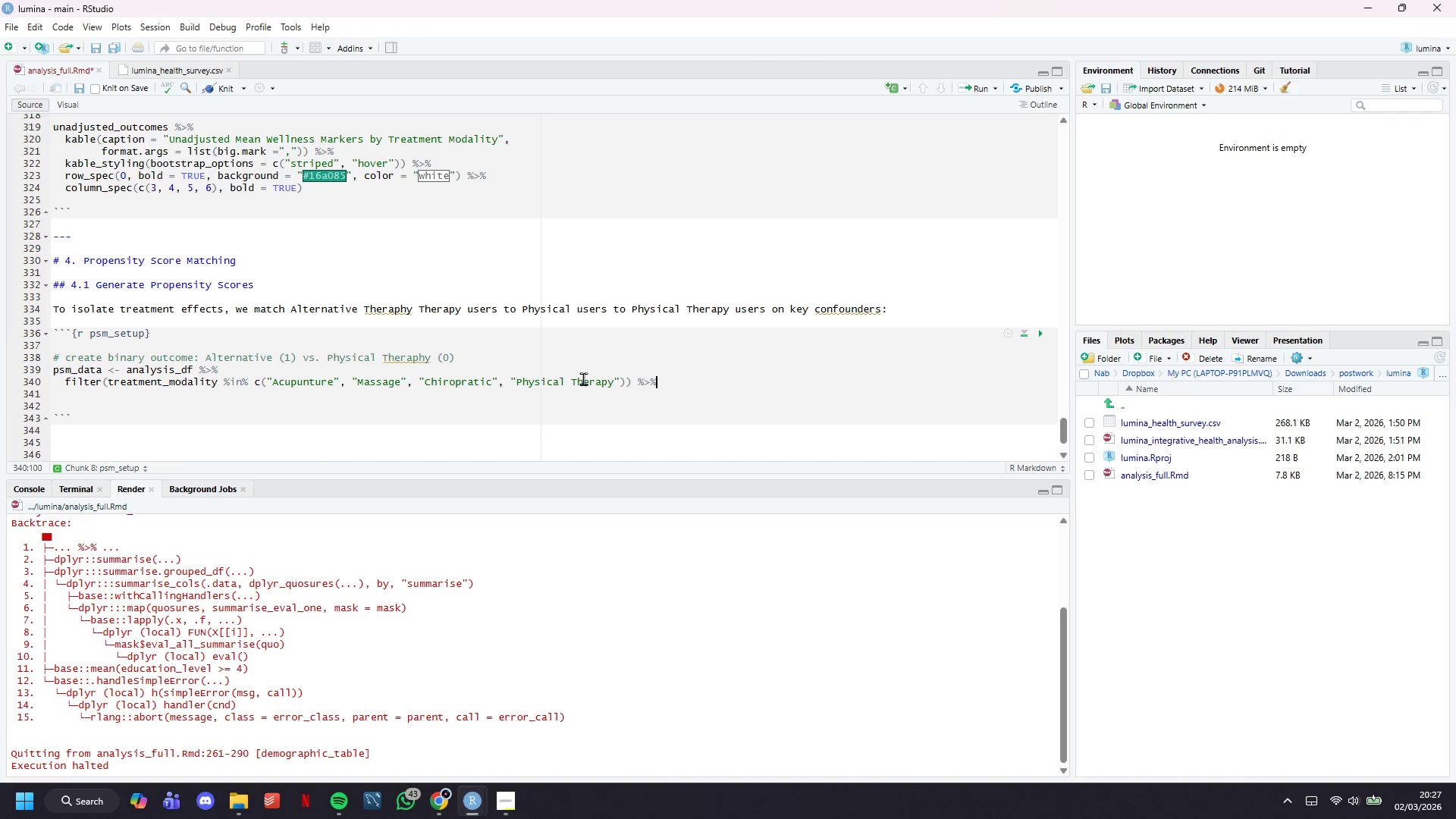 
key(Enter)
 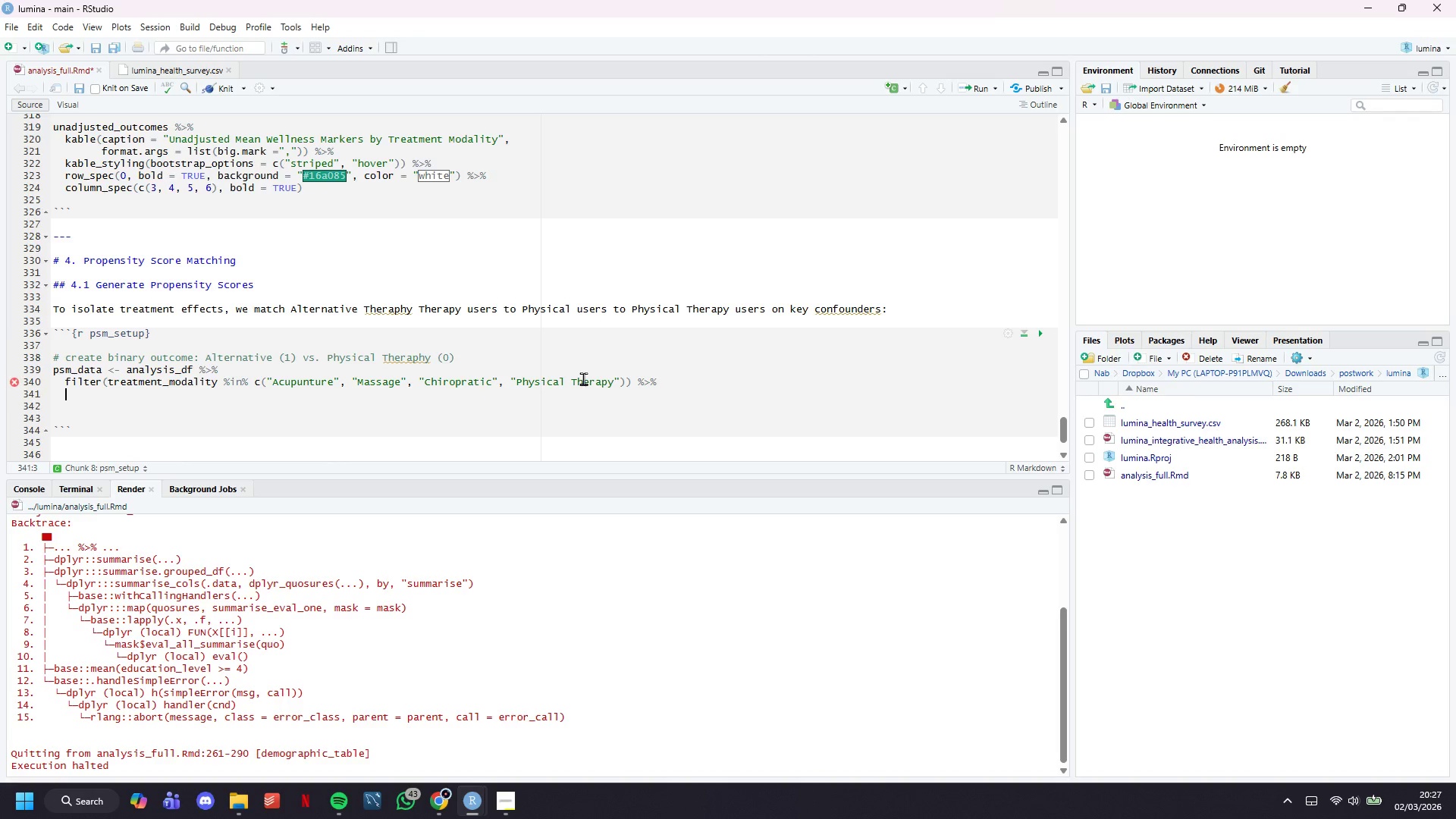 
type(mutate()
 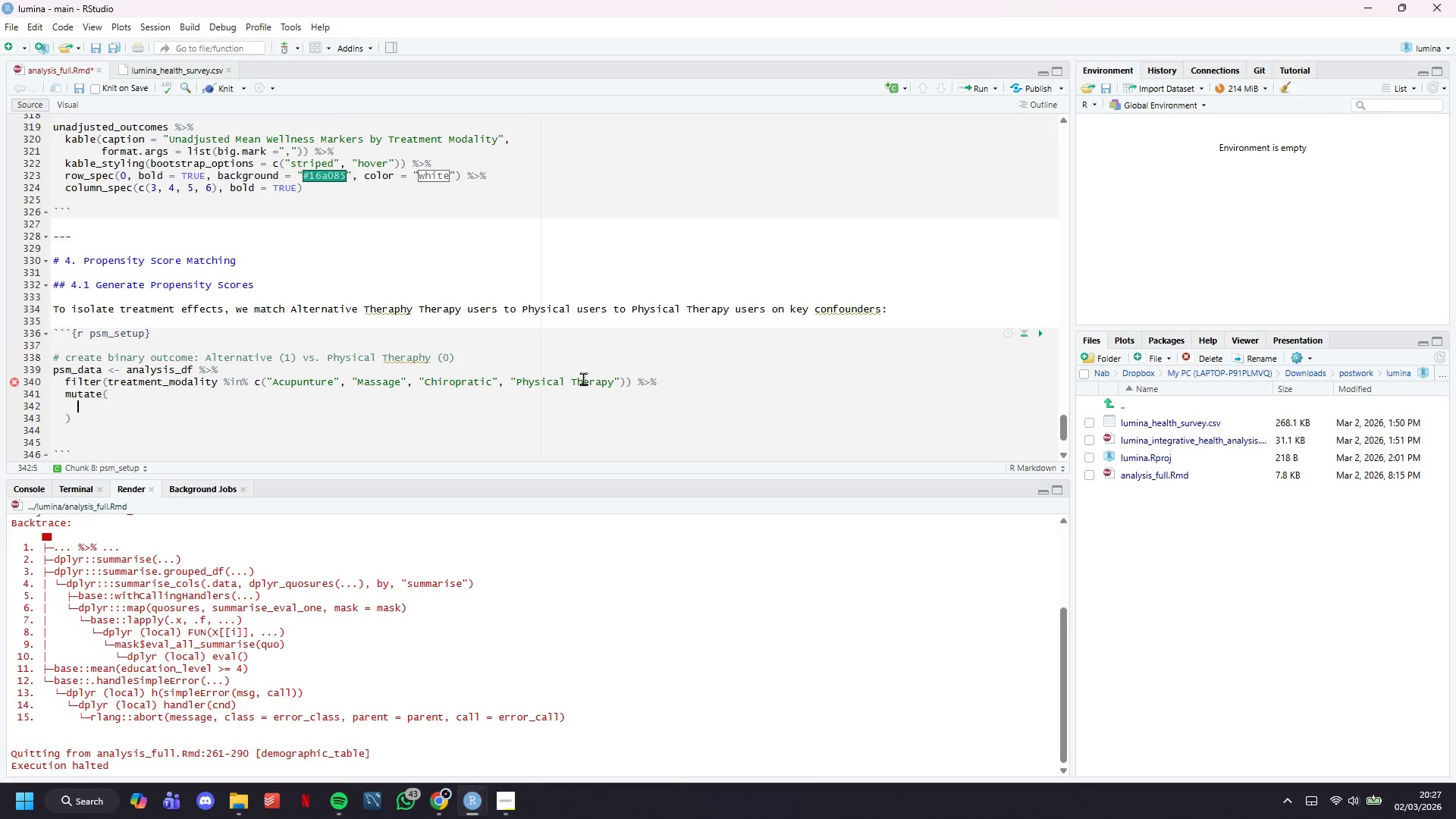 
 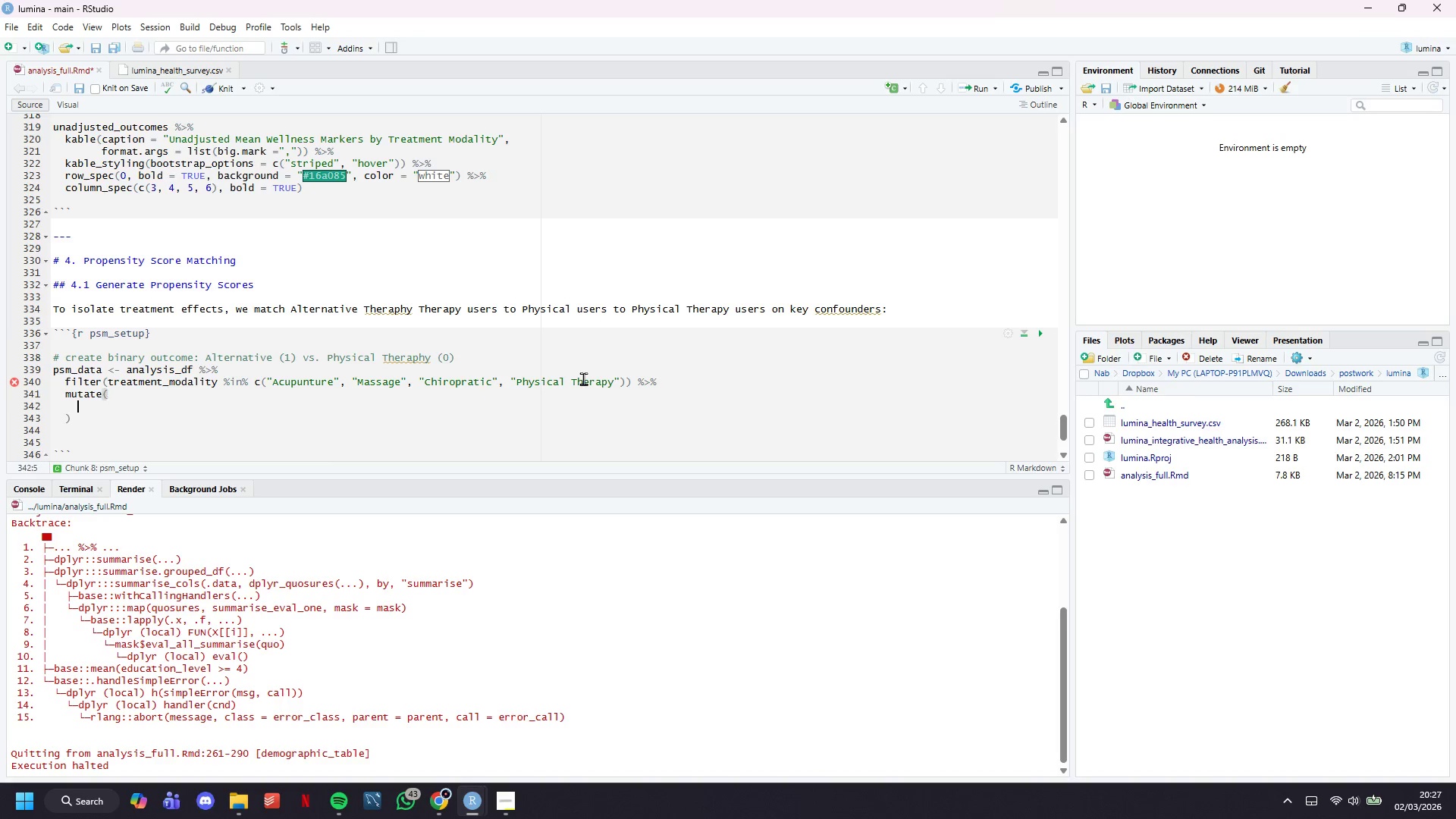 
key(Enter)
 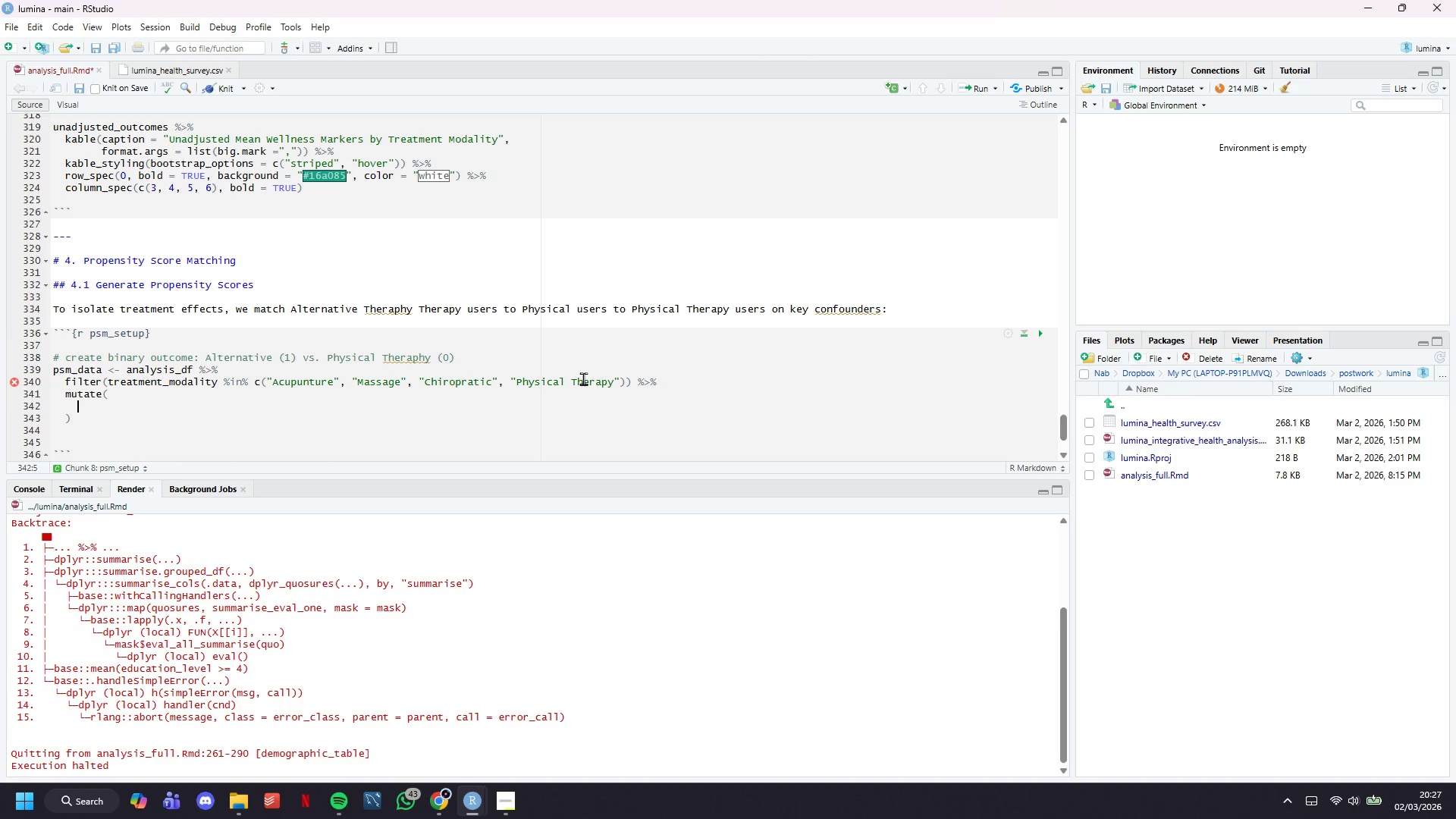 
type(treatment = ifelse(uses_alternative == 1, 1, 0)
 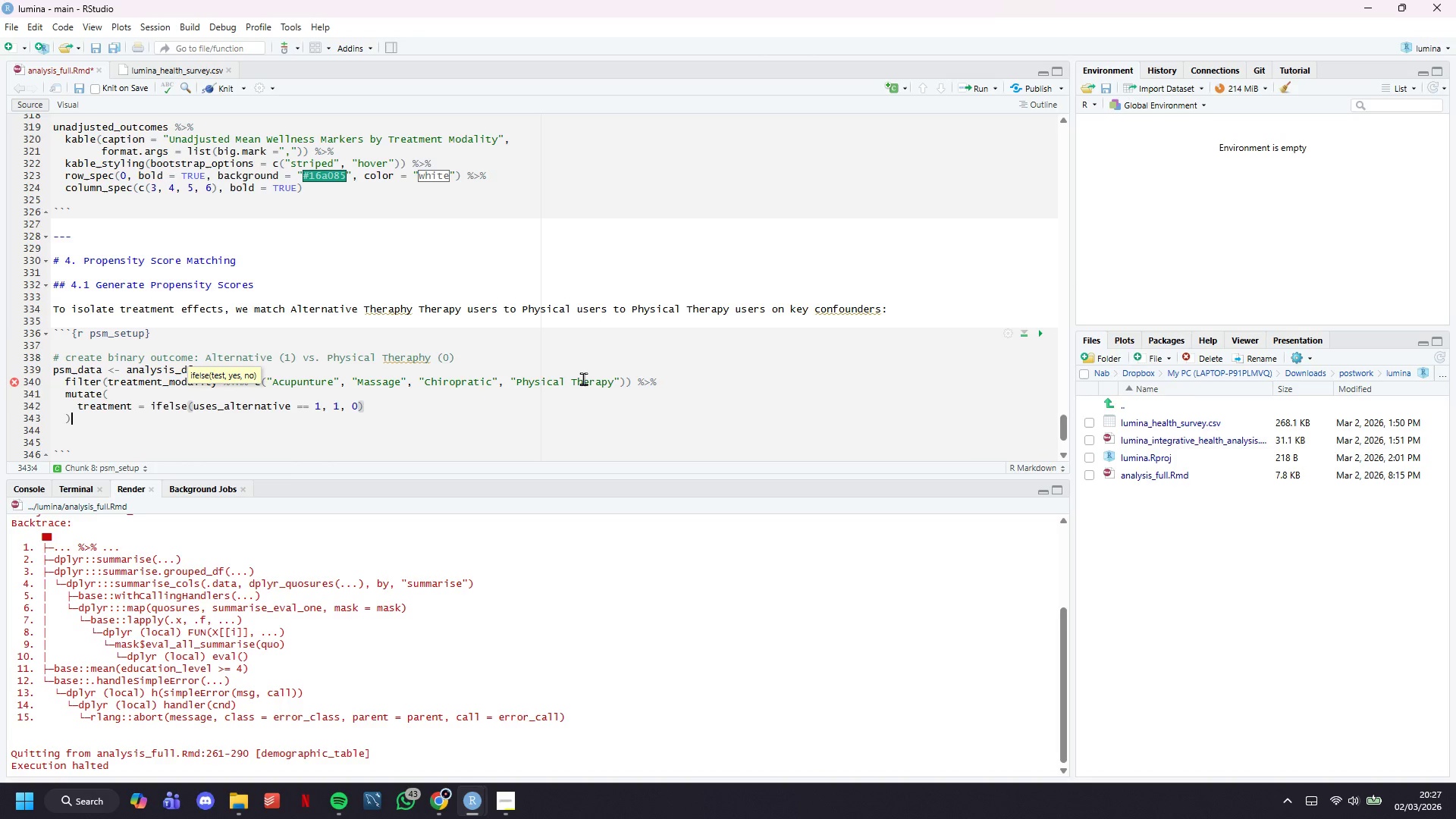 
 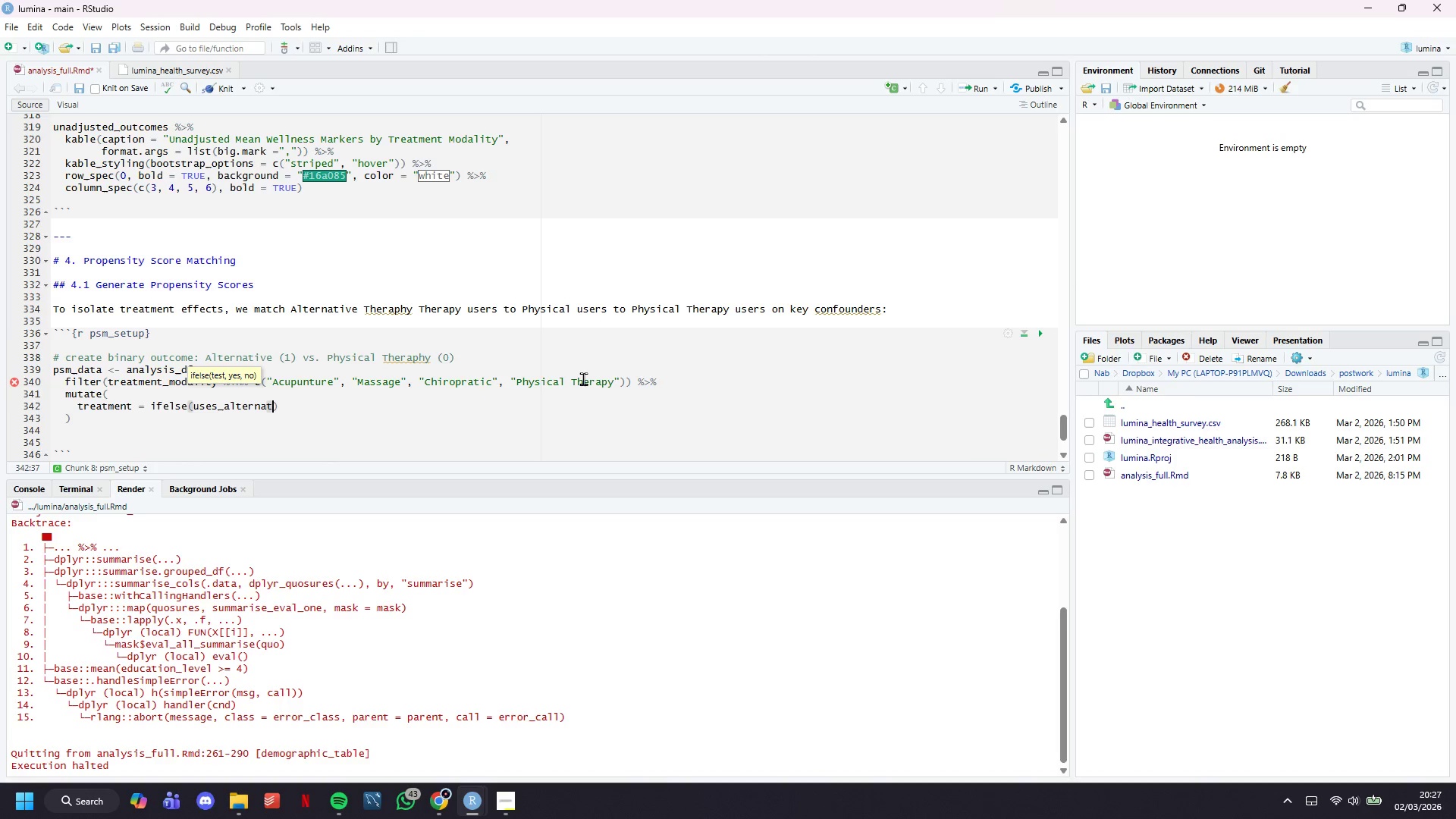 
key(ArrowRight)
 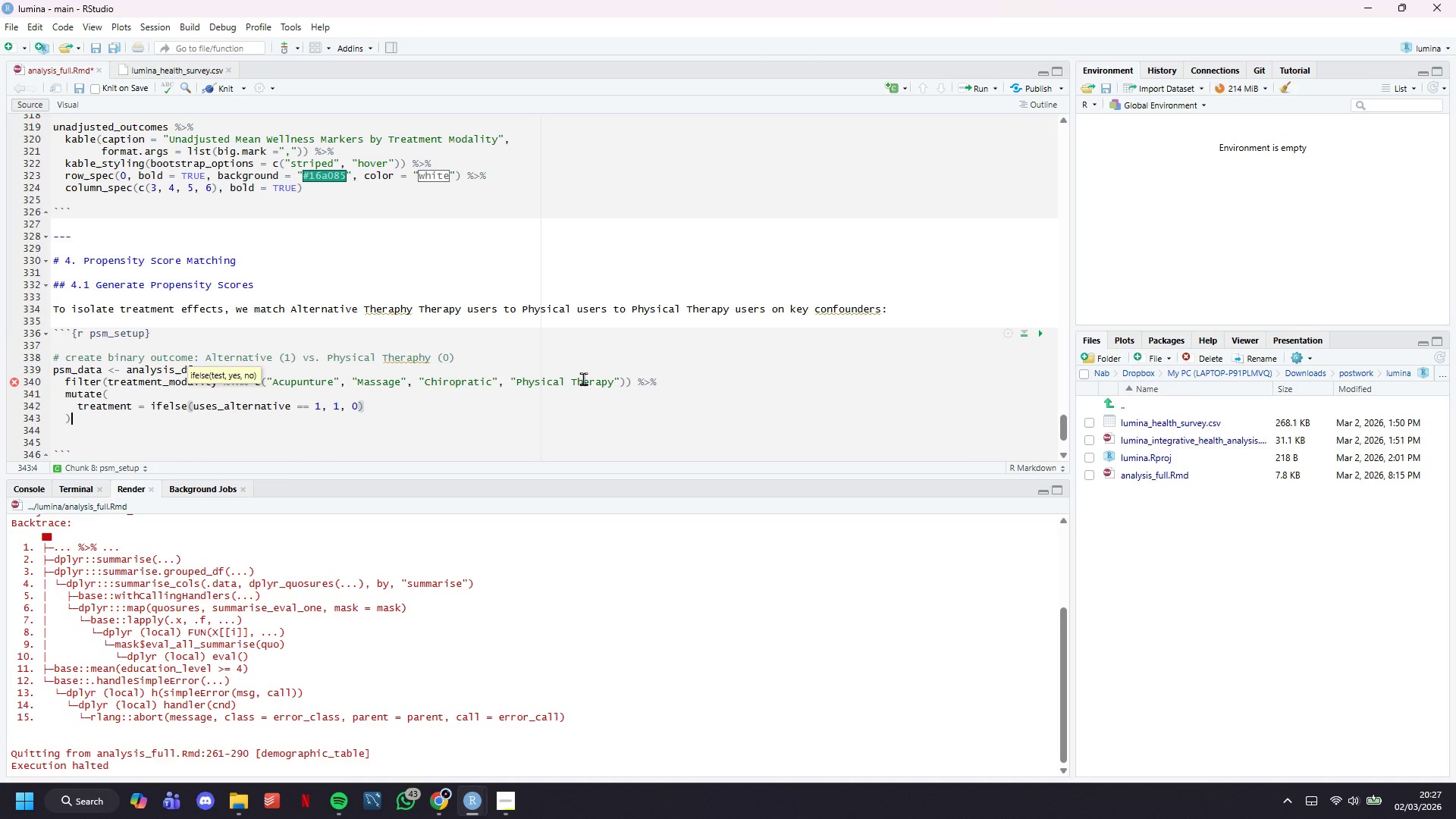 
key(ArrowDown)
 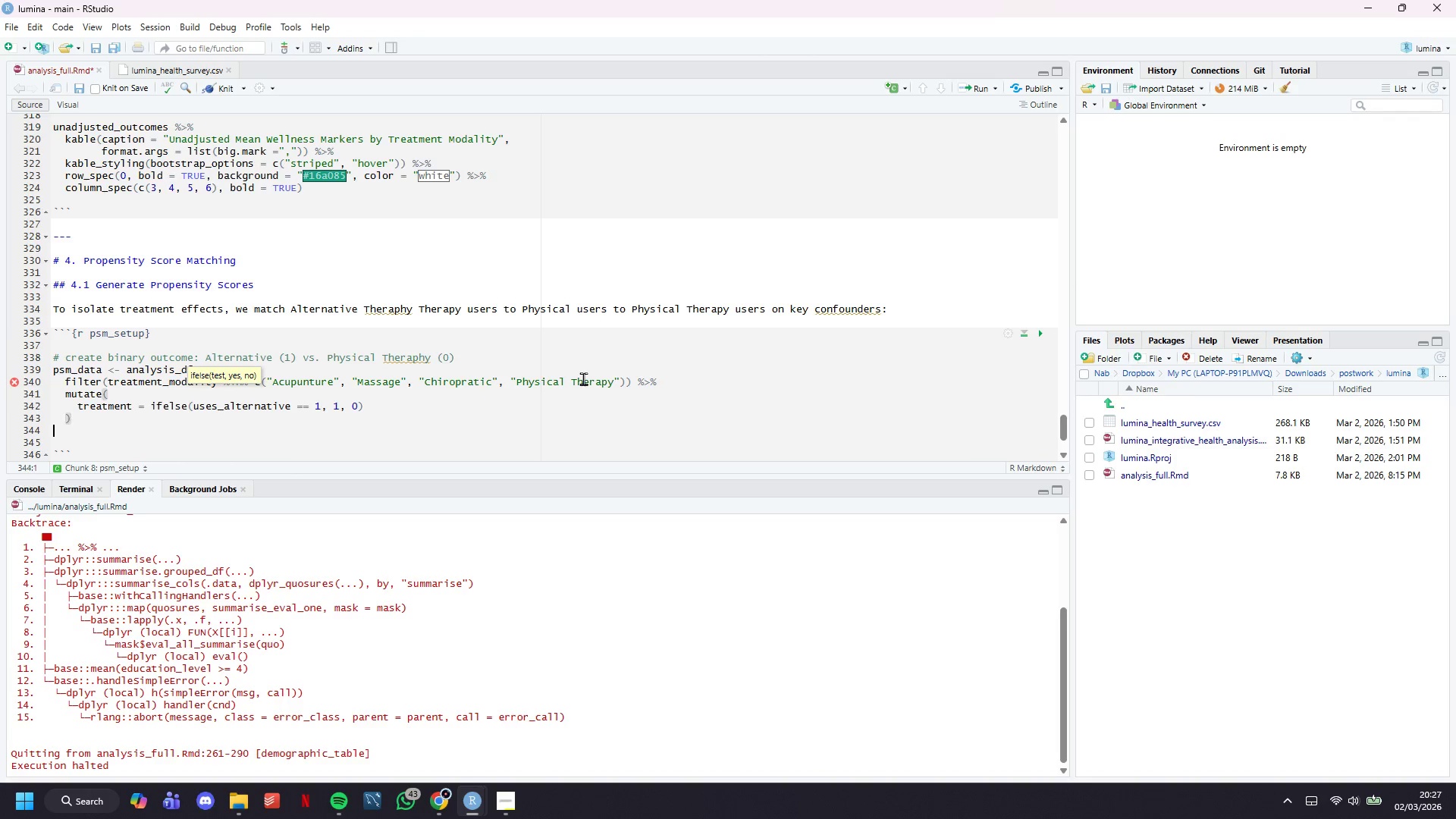 
key(ArrowDown)
 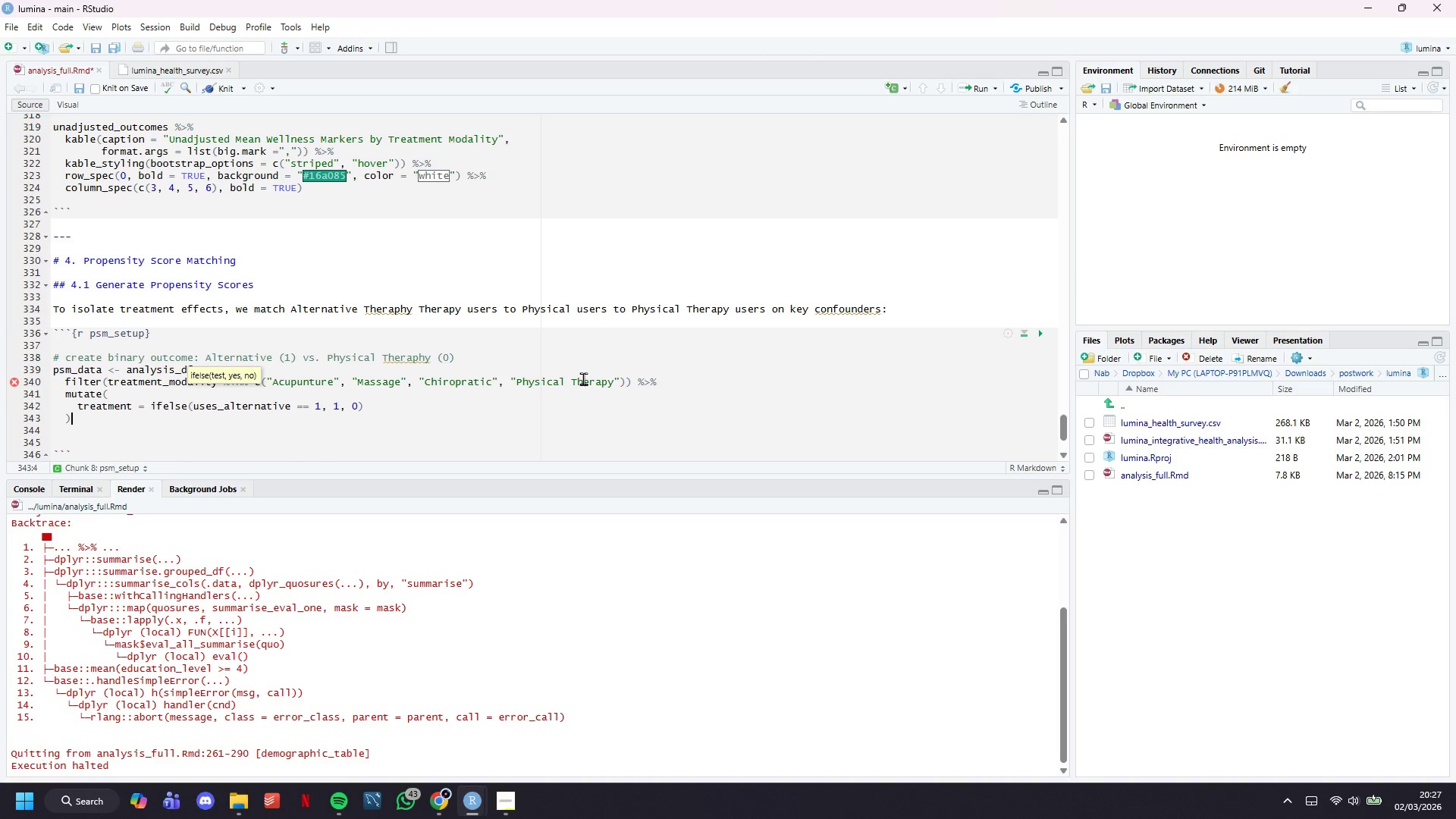 
key(ArrowUp)
 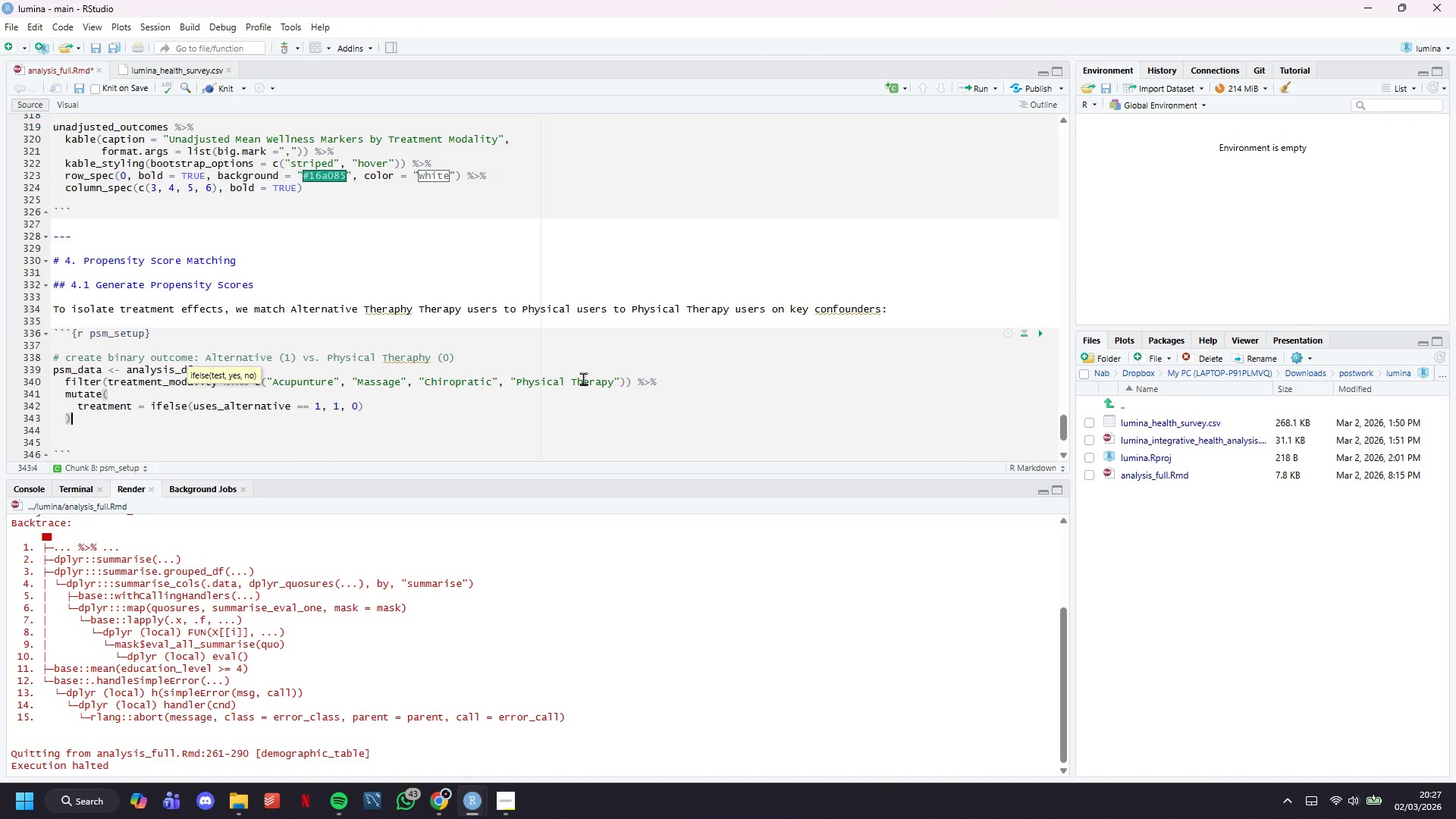 
key(Enter)
 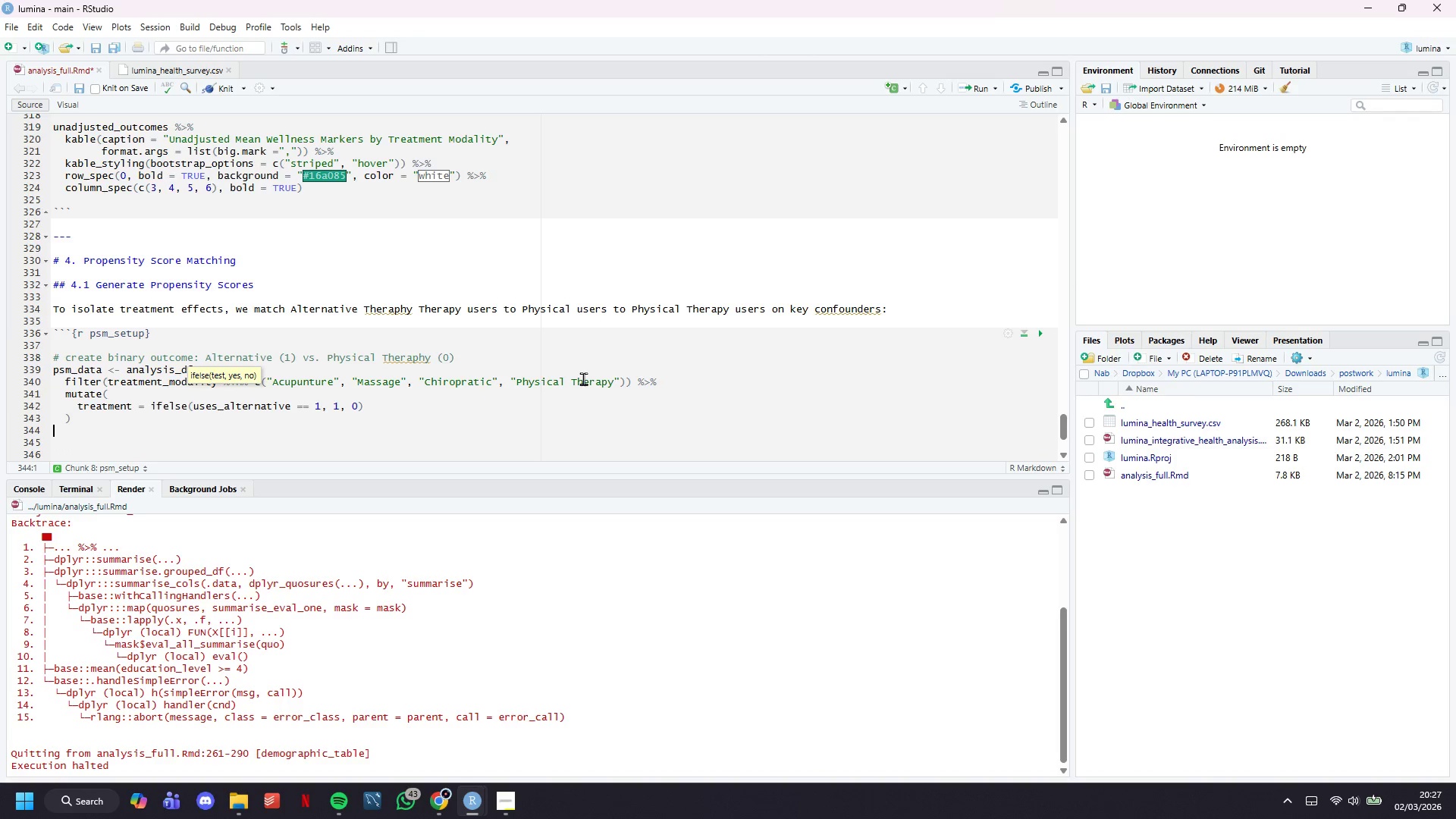 
key(Enter)
 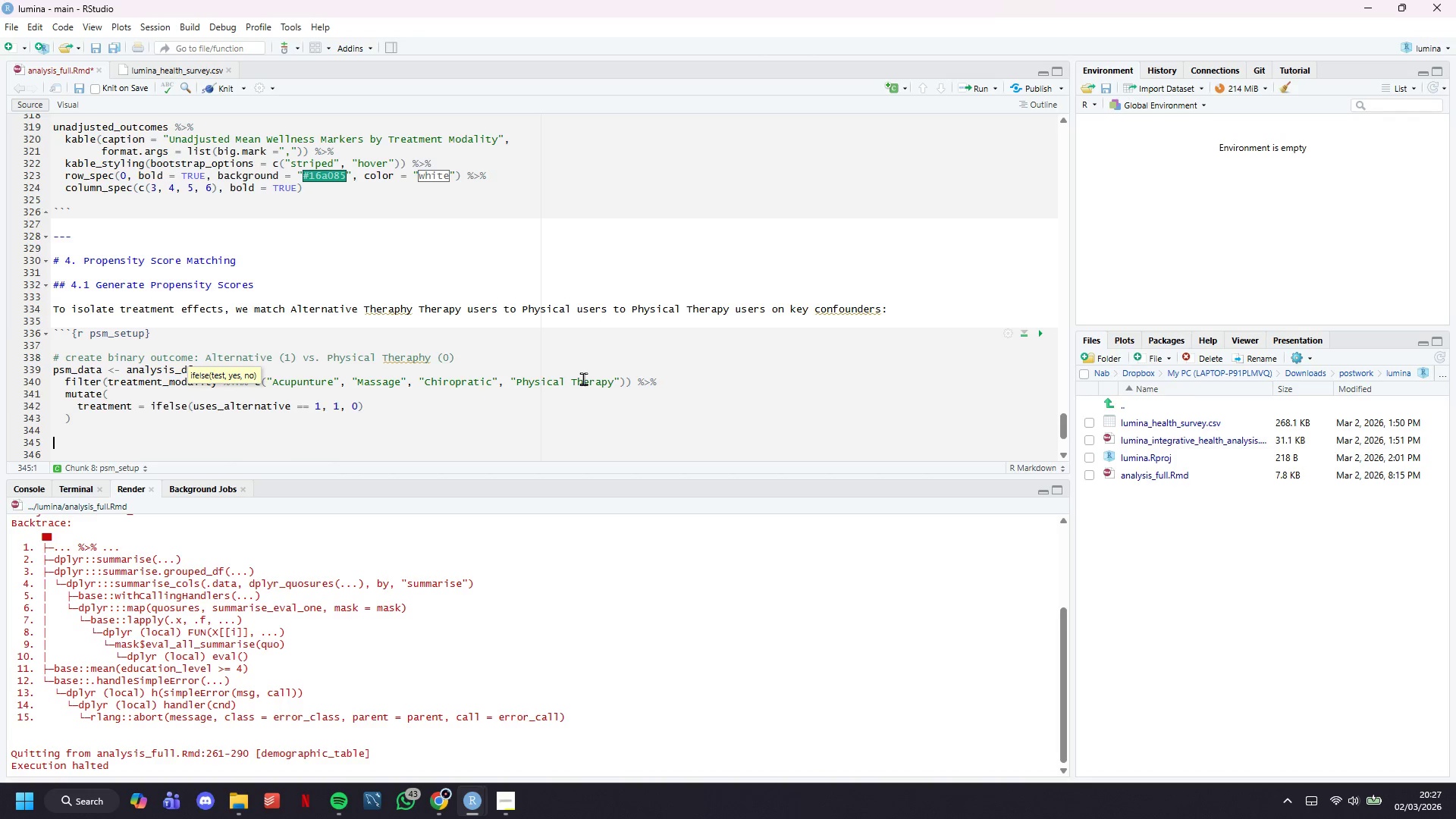 
wait(8.08)
 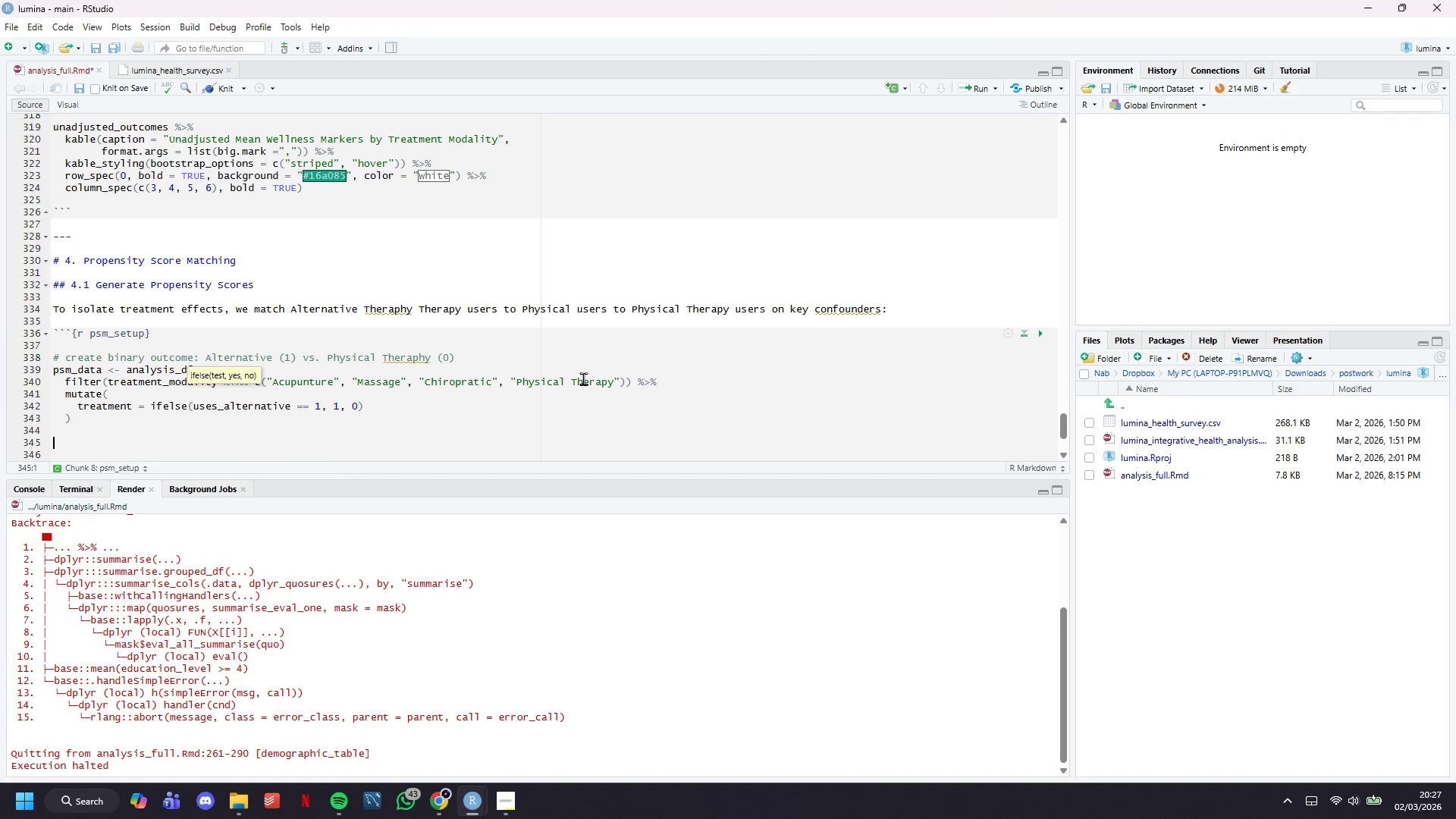 
scroll: coordinate [336, 331], scroll_direction: down, amount: 3.0
 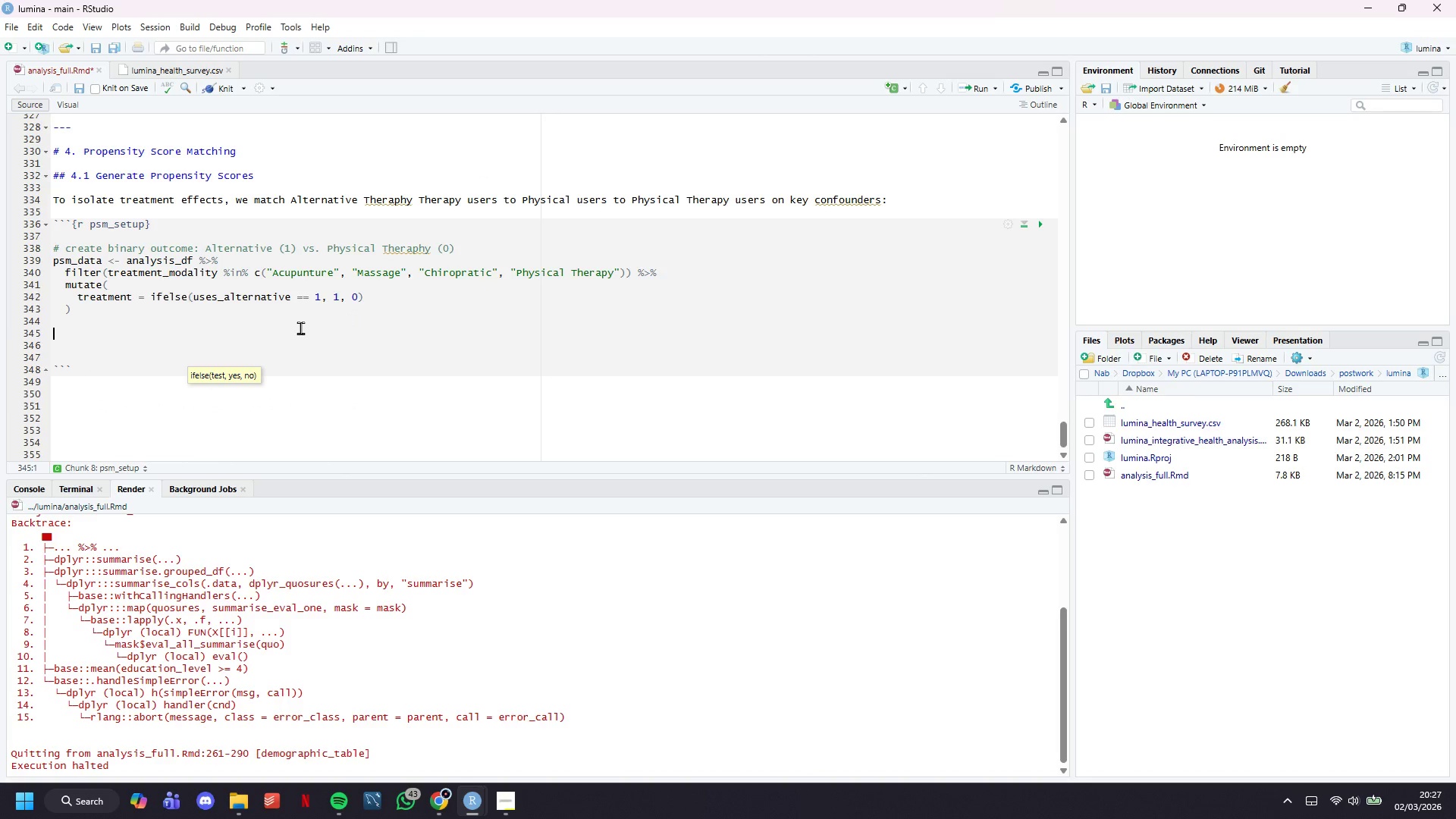 
type(cat(sprintf("PSM Dtaset: %d p)
key(Backspace)
type(observations)
 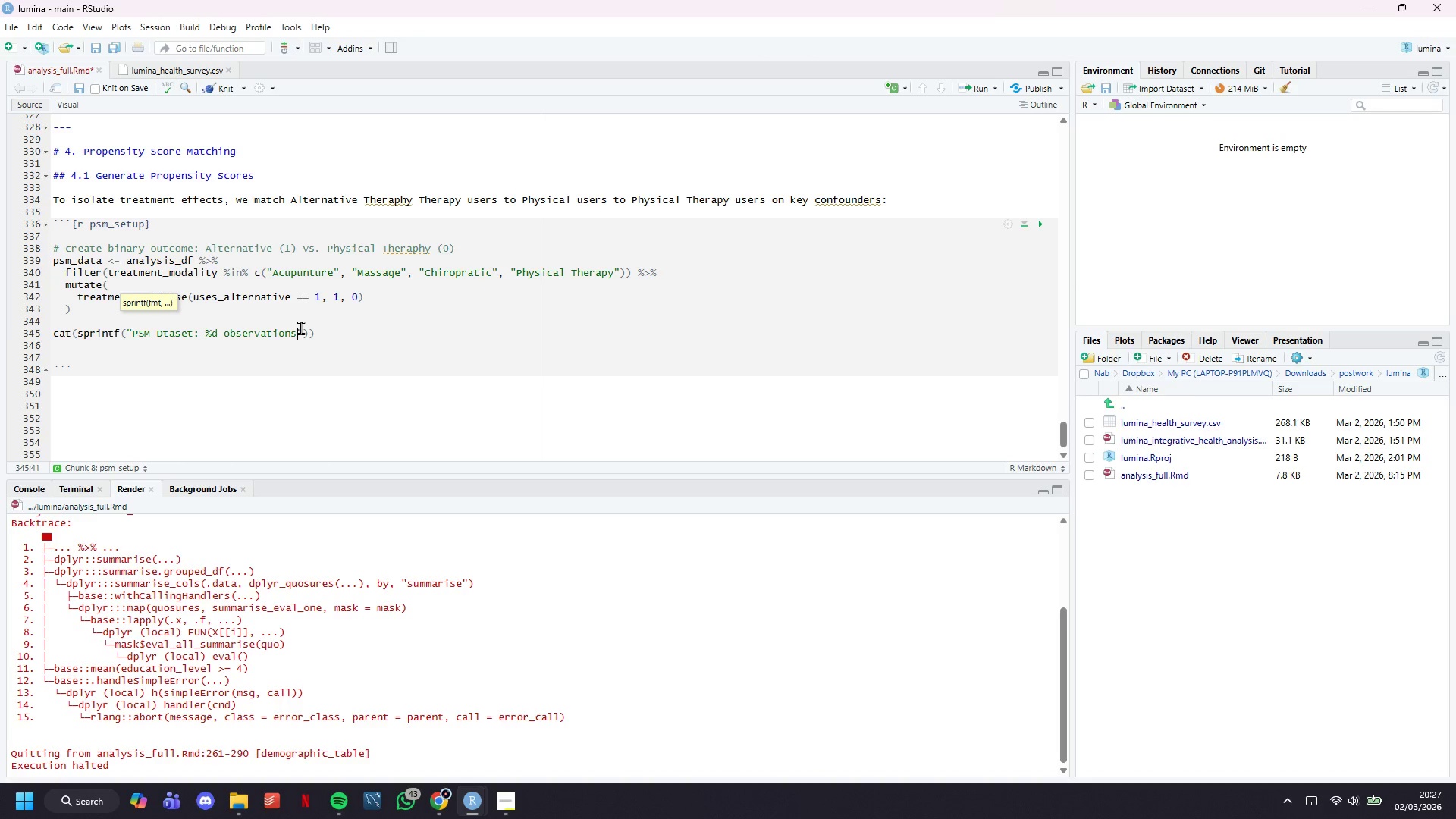 
key(ArrowRight)
 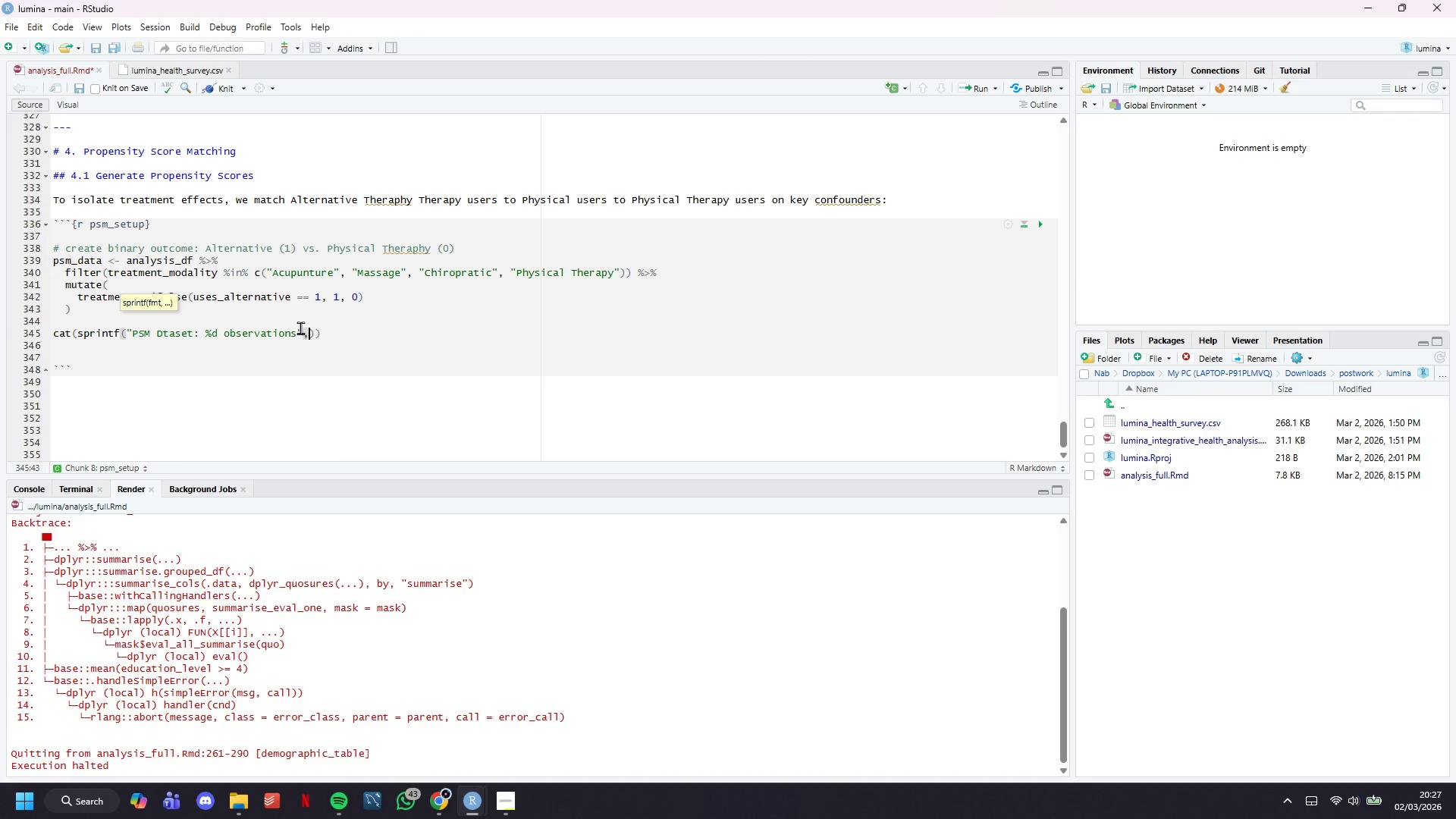 
type(, nrow(o)
key(Backspace)
type(psm_Data)
key(Backspace)
key(Backspace)
key(Backspace)
key(Backspace)
type(data)
 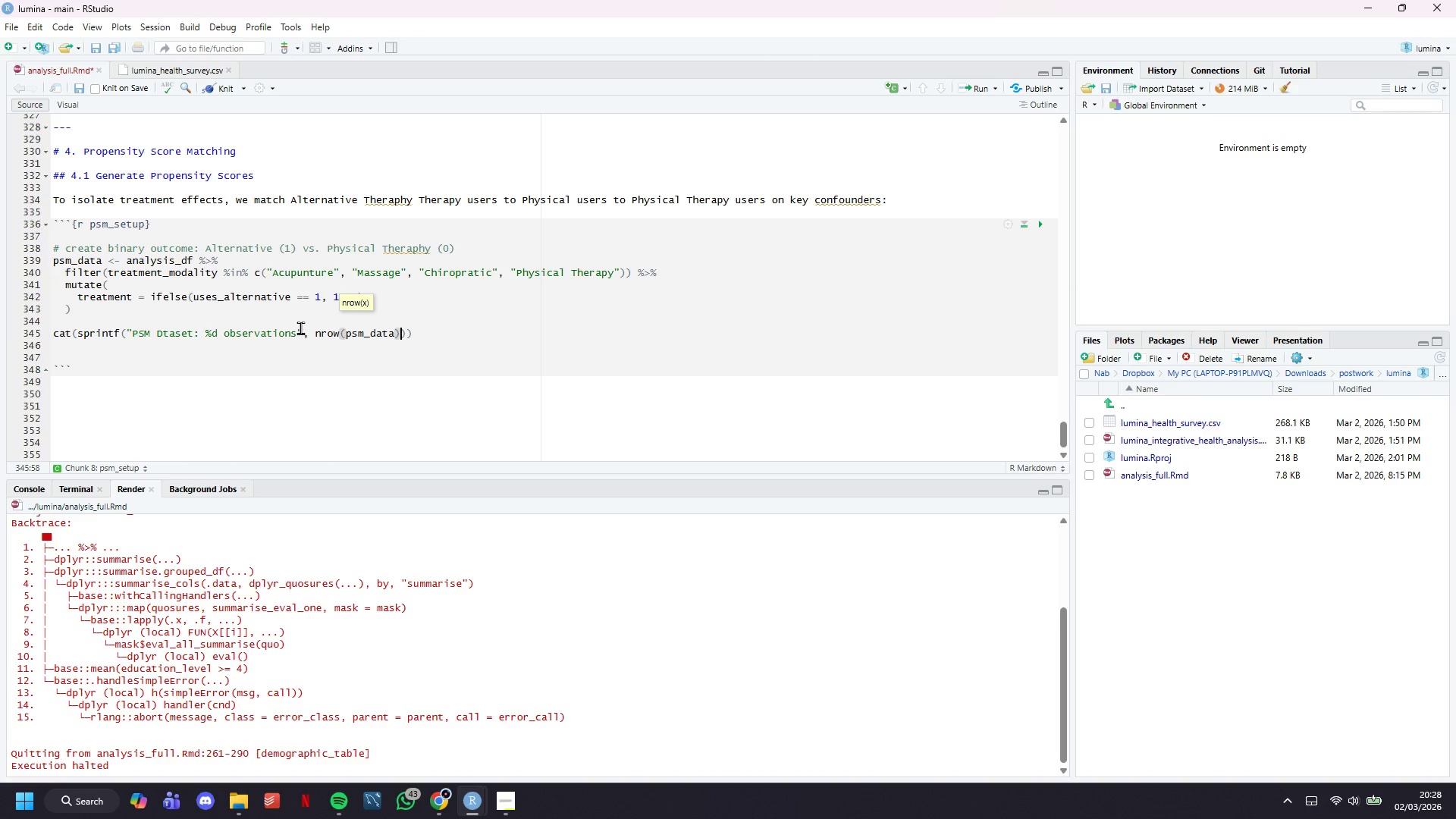 
 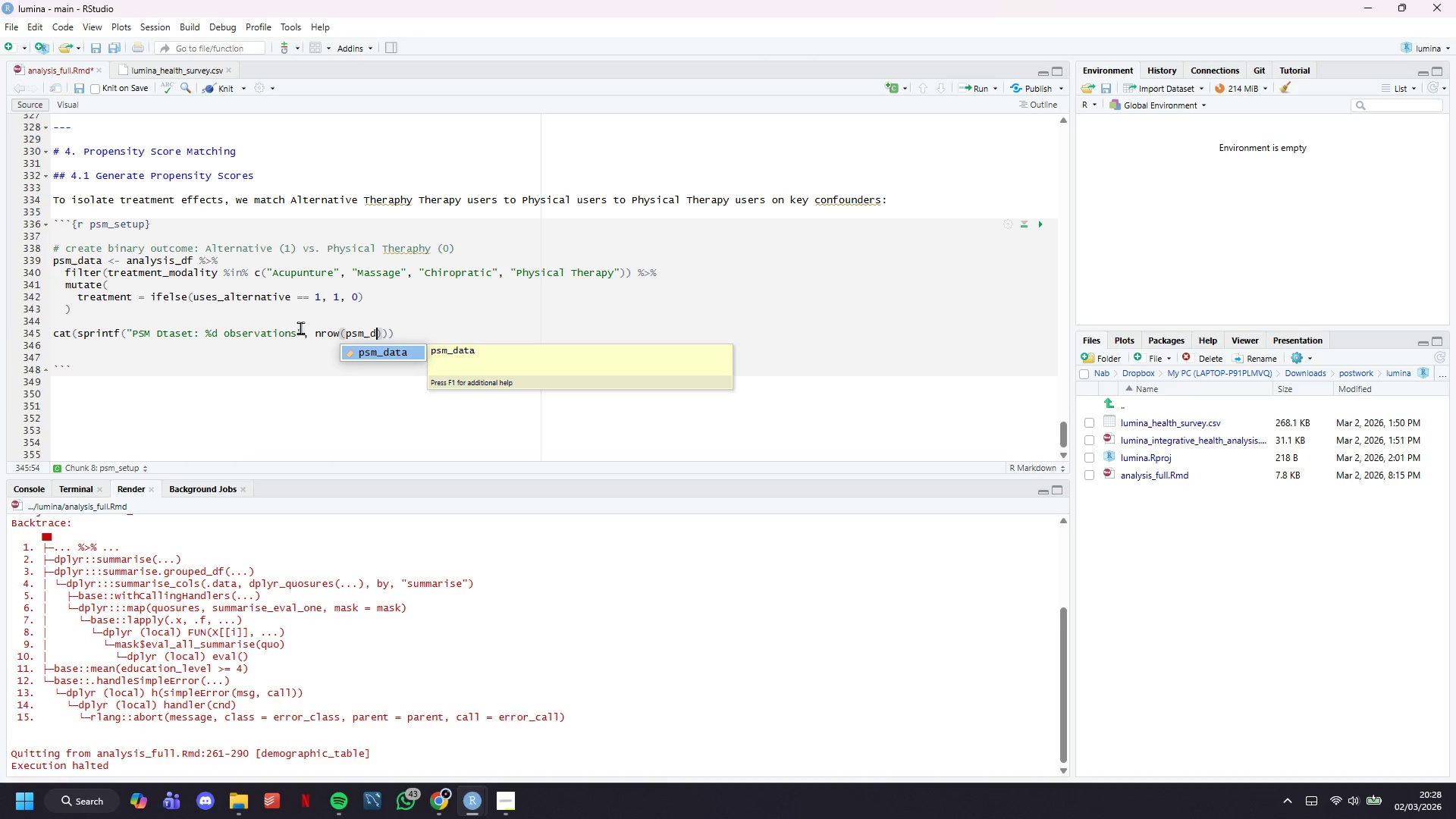 
key(ArrowRight)
 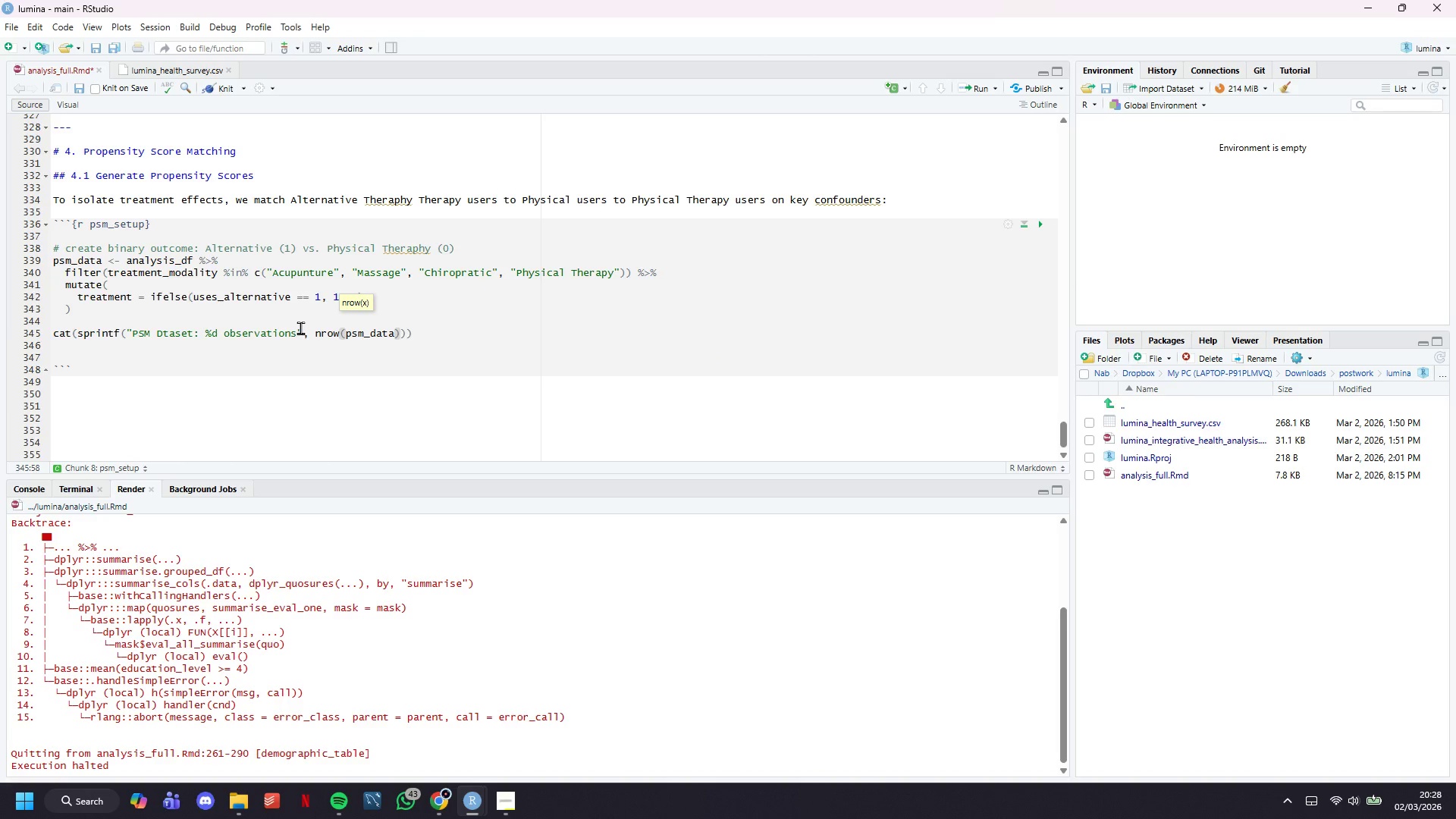 
key(ArrowRight)
 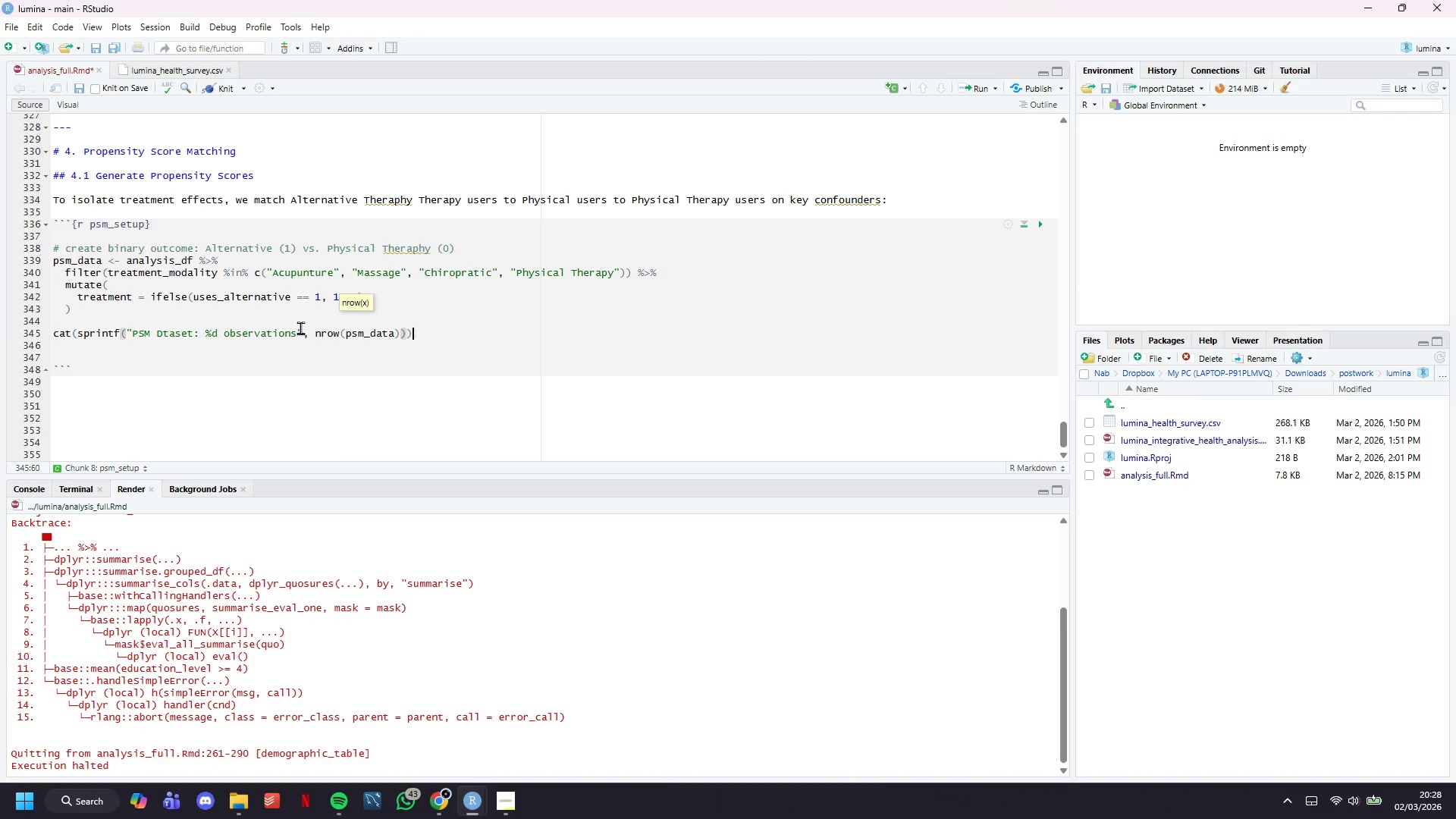 
key(ArrowRight)
 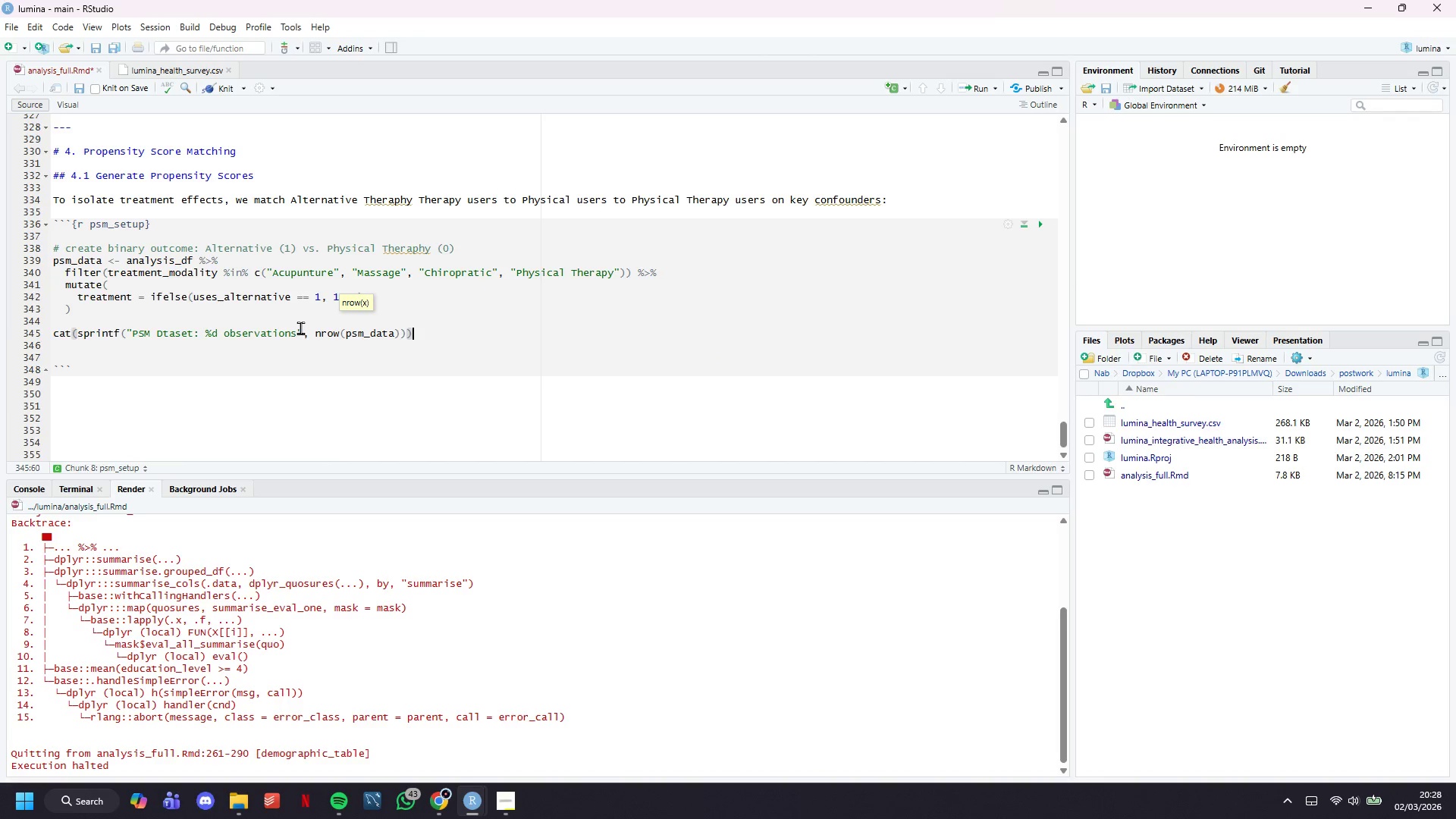 
key(Enter)
 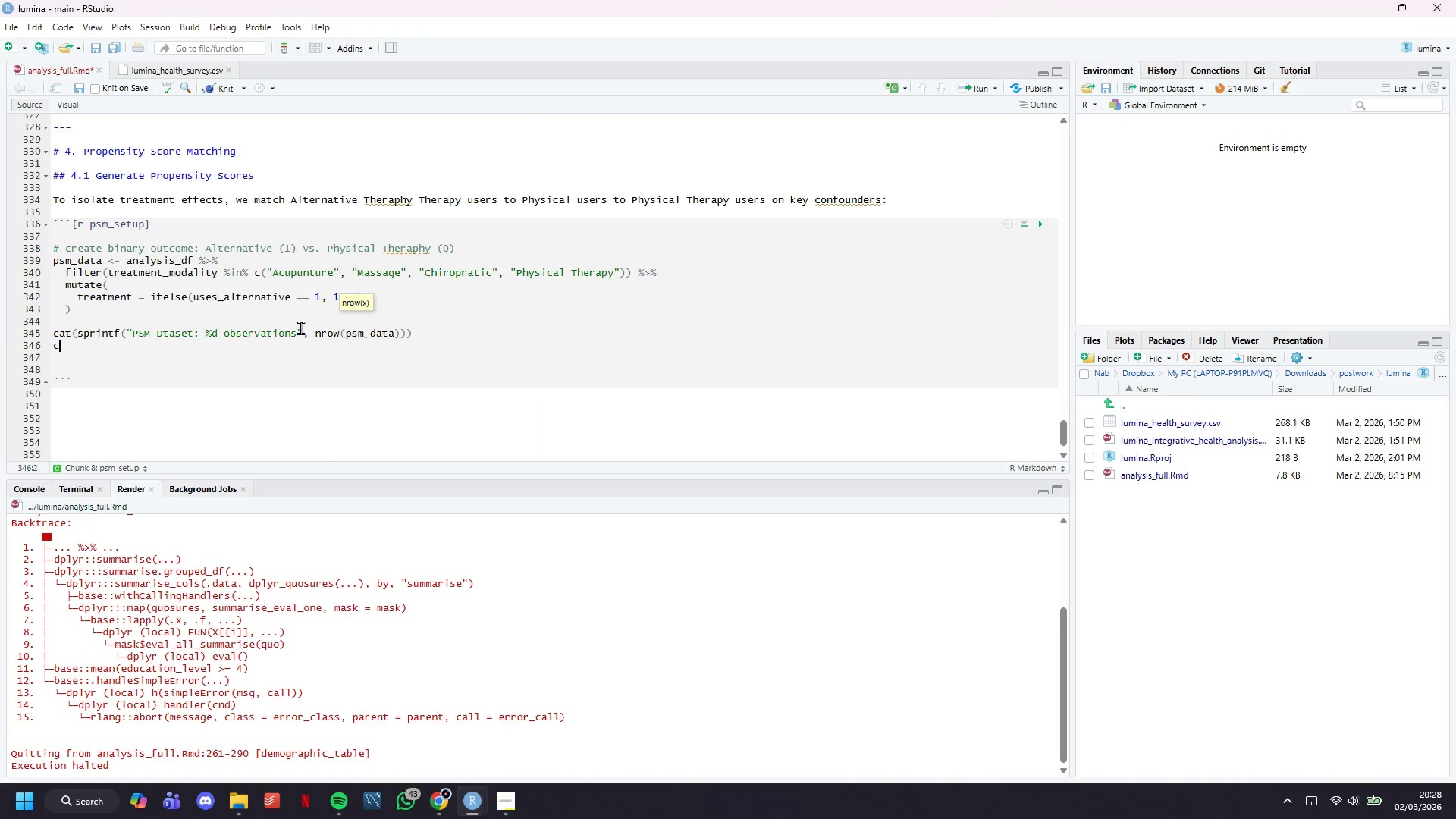 
type(cat(sprintf(" Treatment group (AL)
key(Backspace)
type(lternative))
 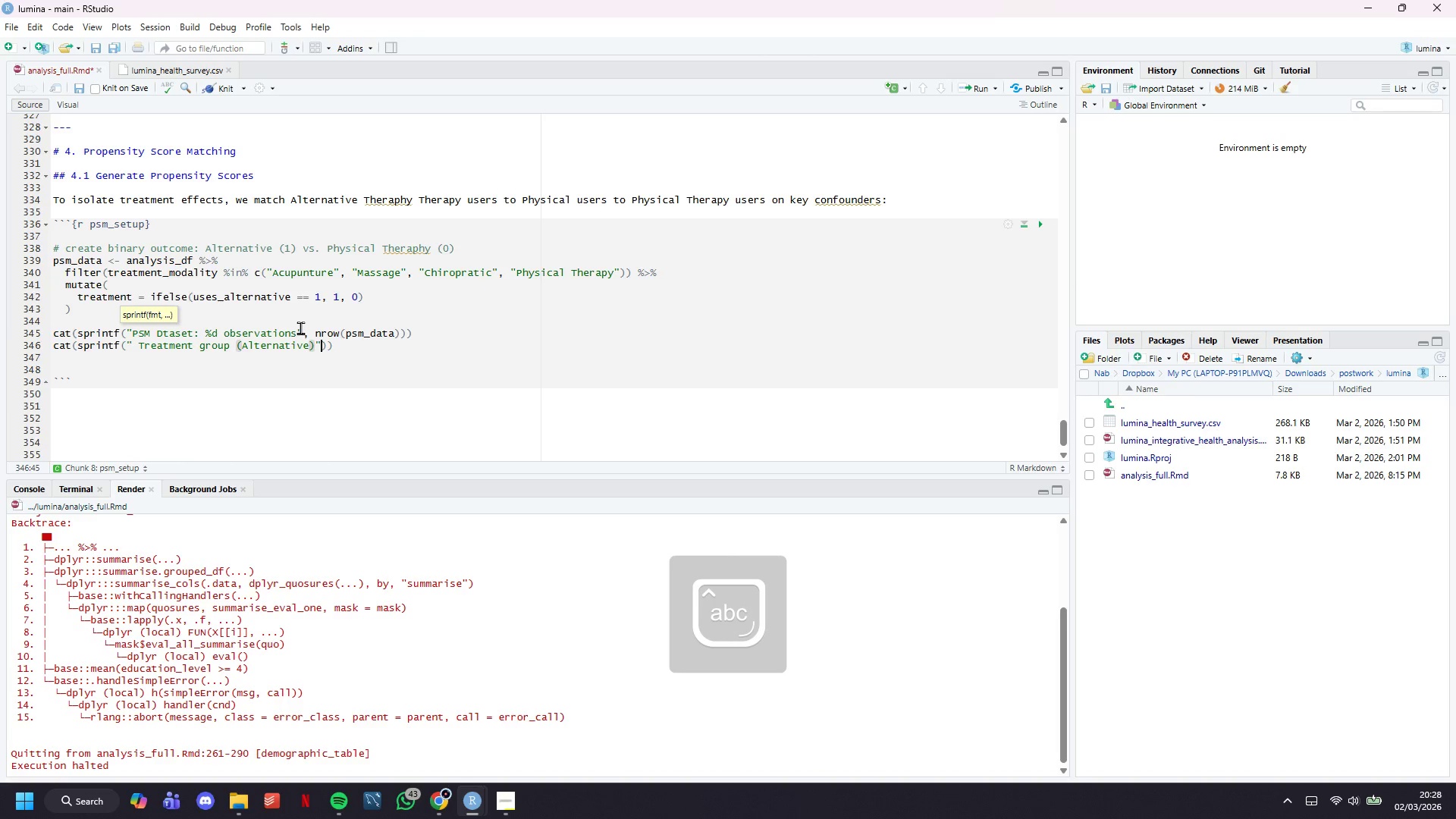 
 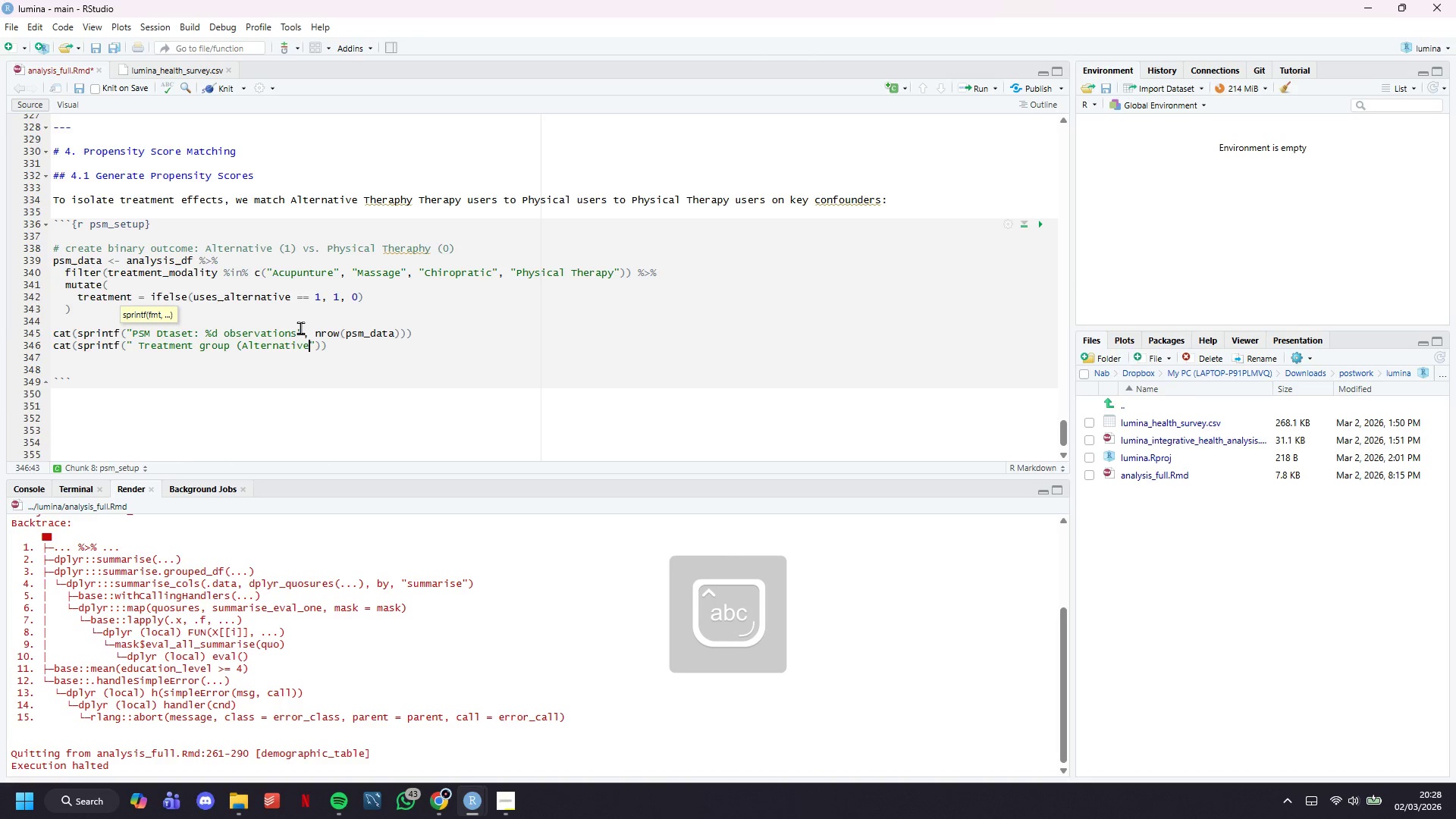 
key(ArrowRight)
 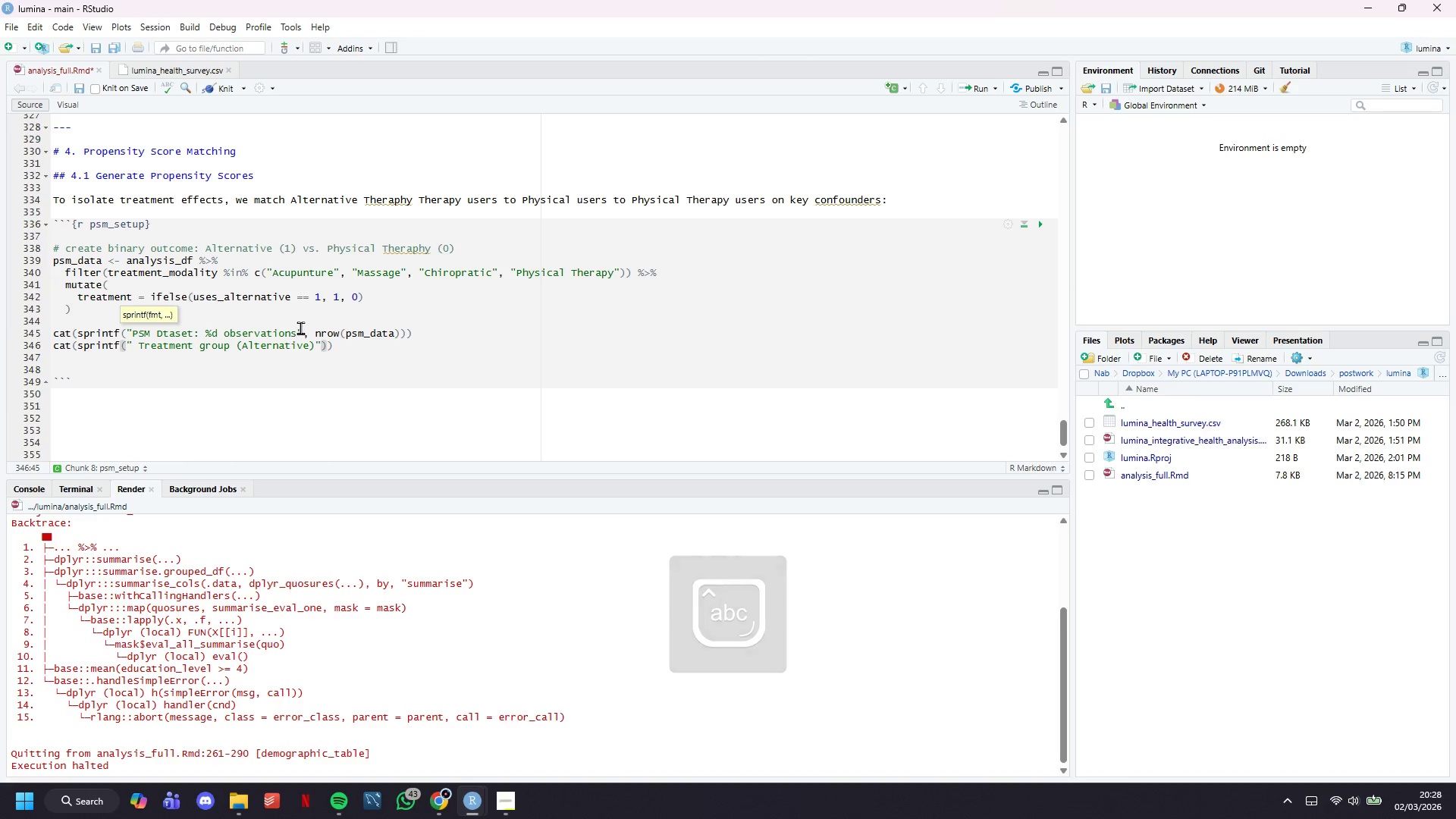 
key(ArrowLeft)
 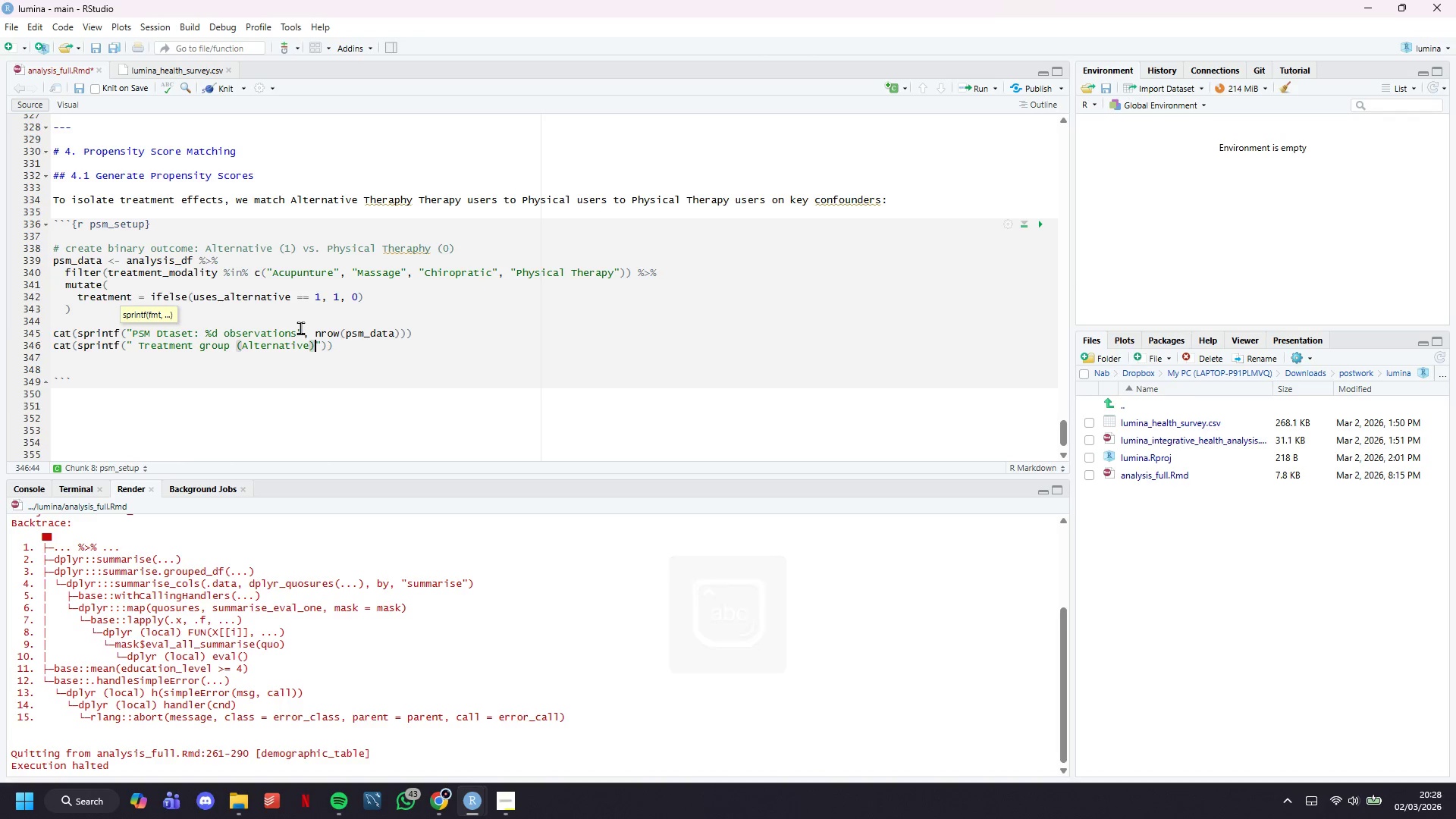 
type(: %d)
 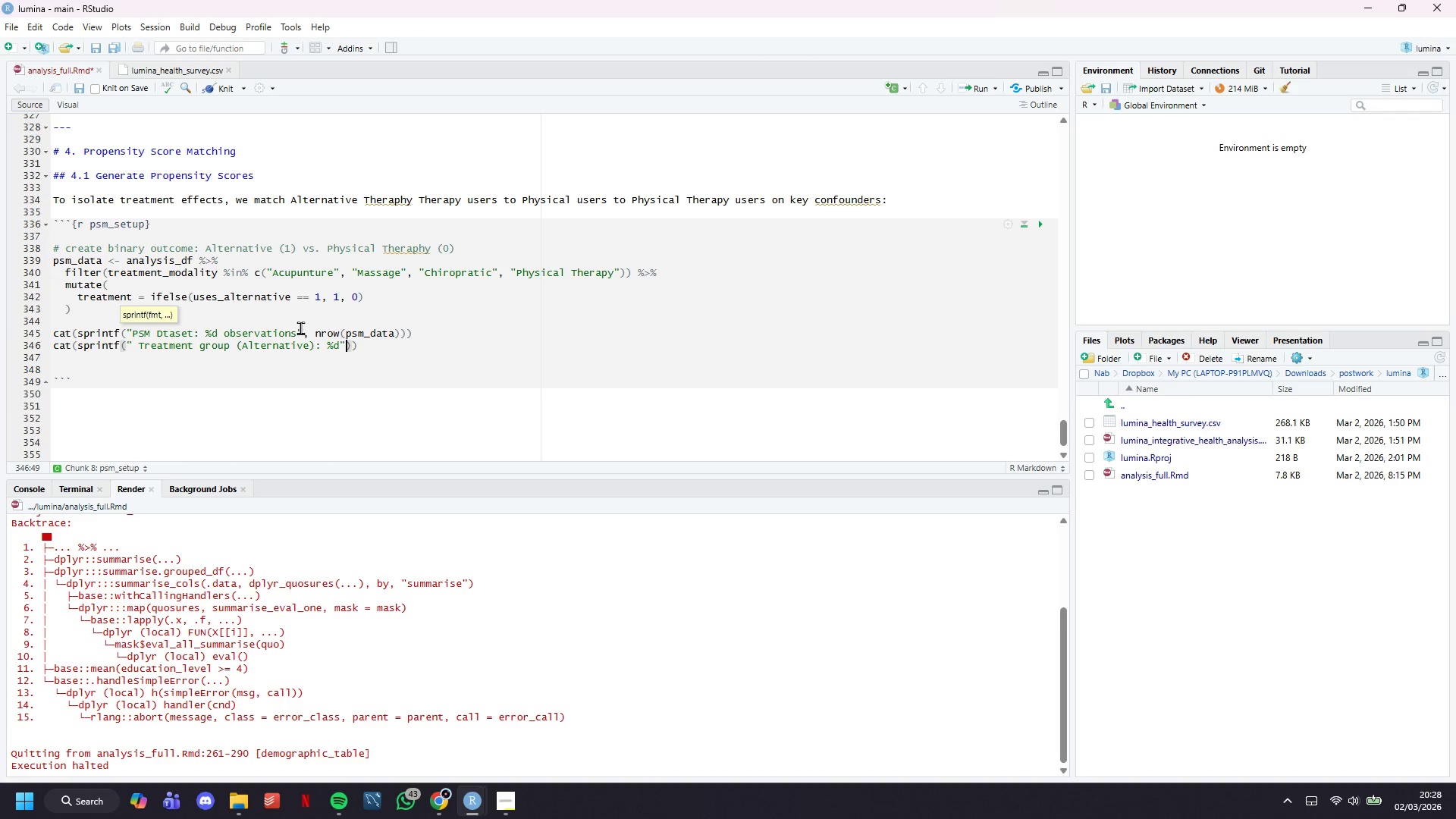 
 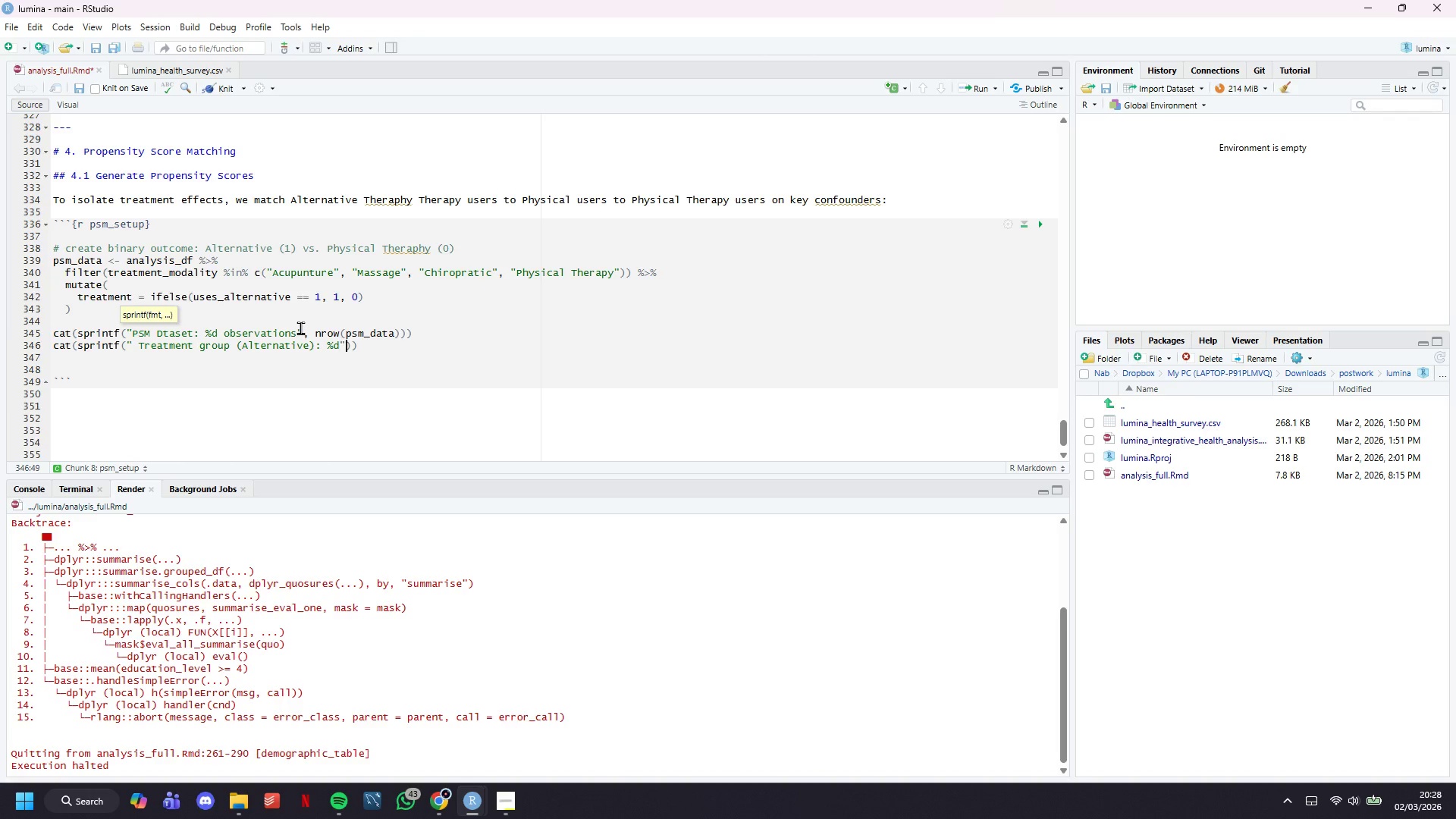 
key(ArrowRight)
 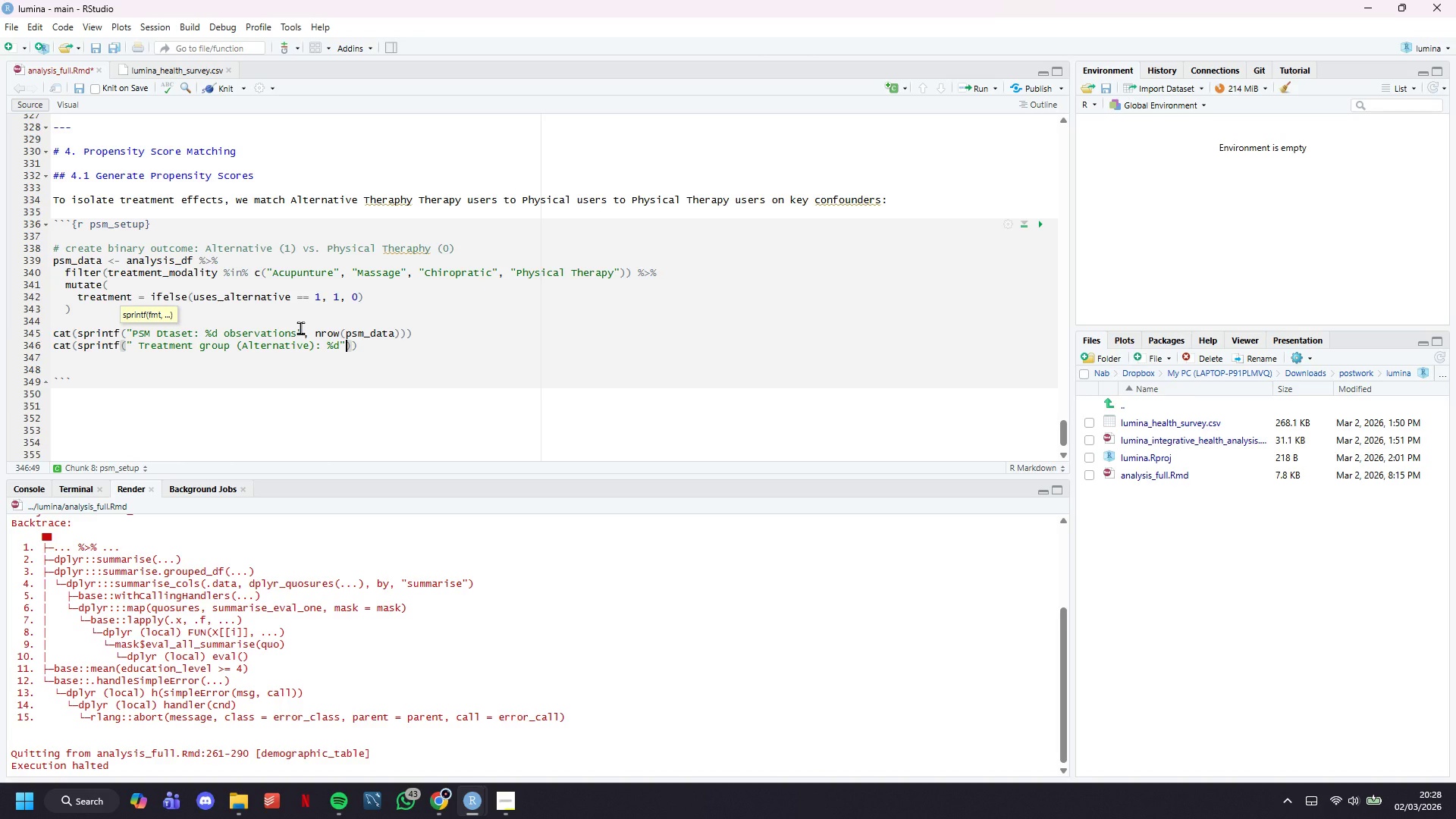 
type(, sum(psm_data$treatment==)
 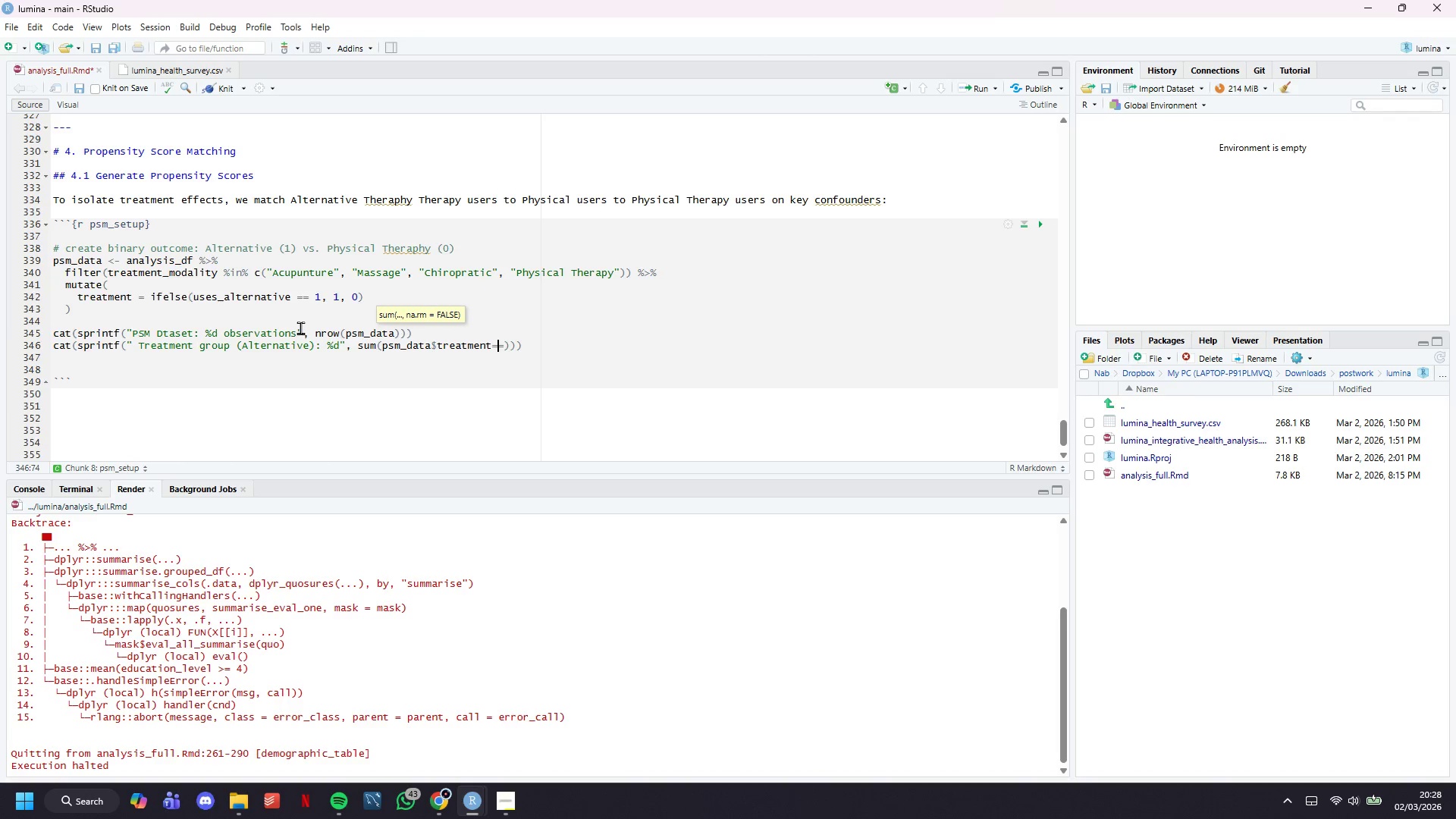 
 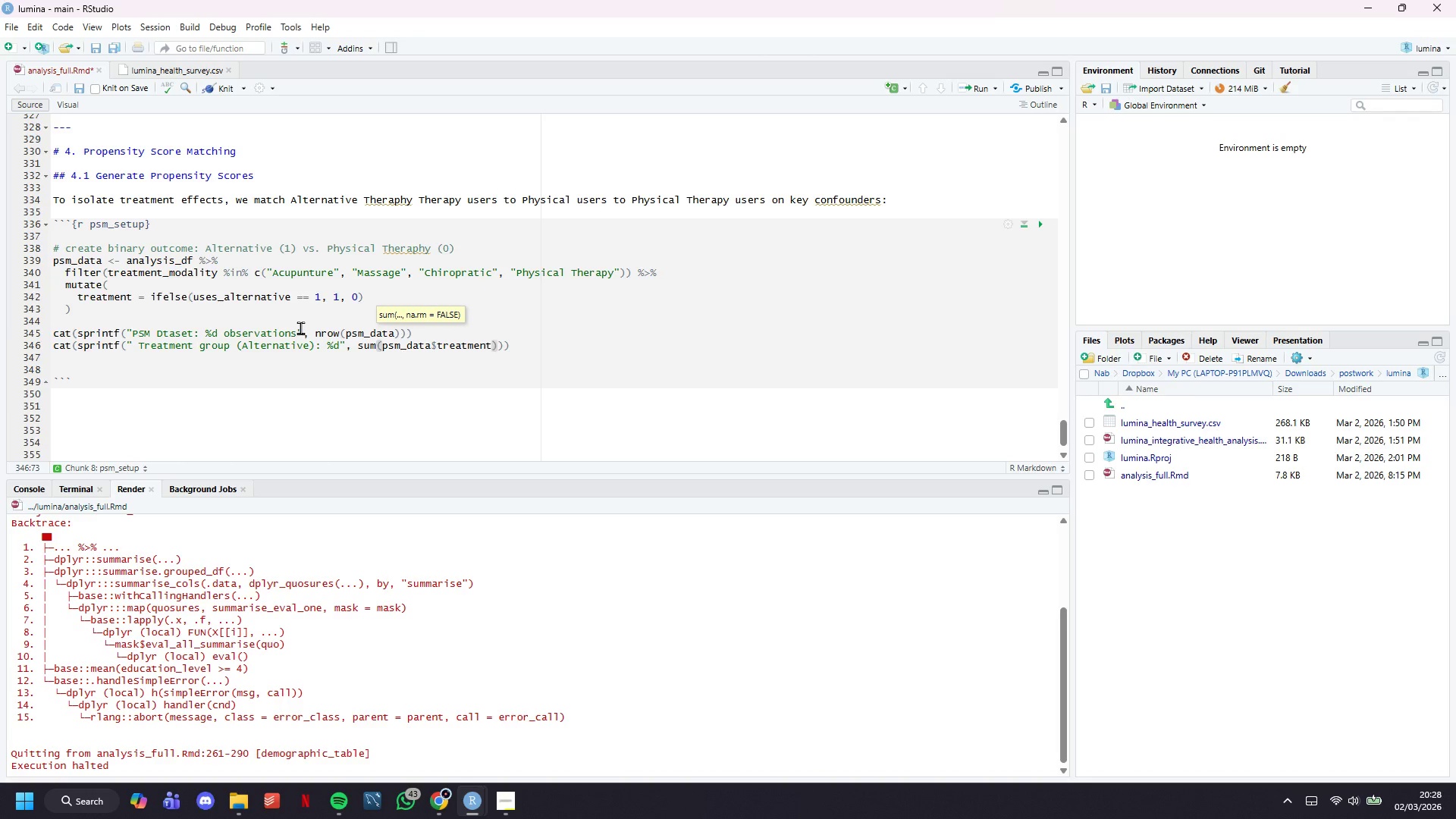 
key(ArrowLeft)
 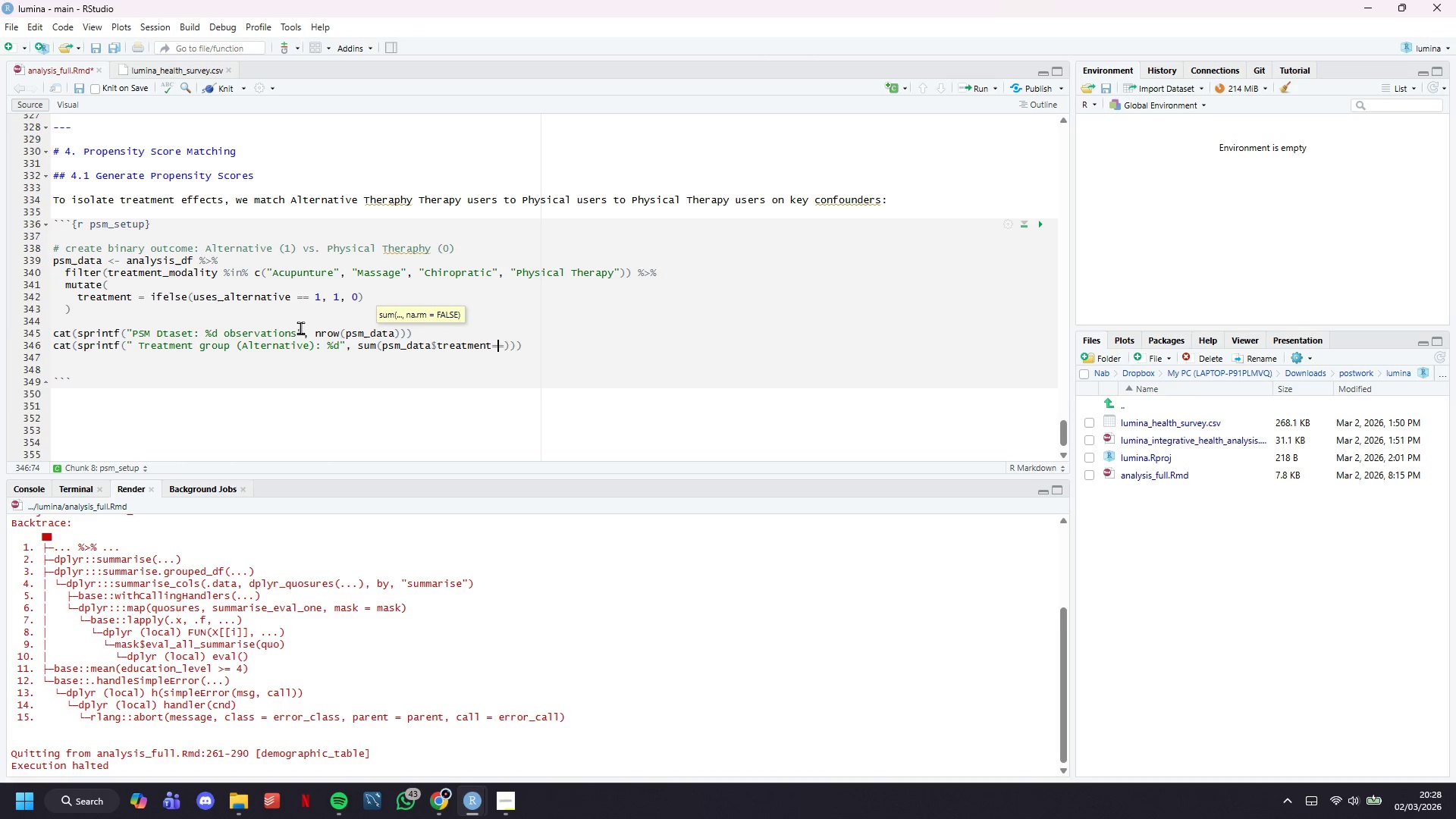 
key(Space)
 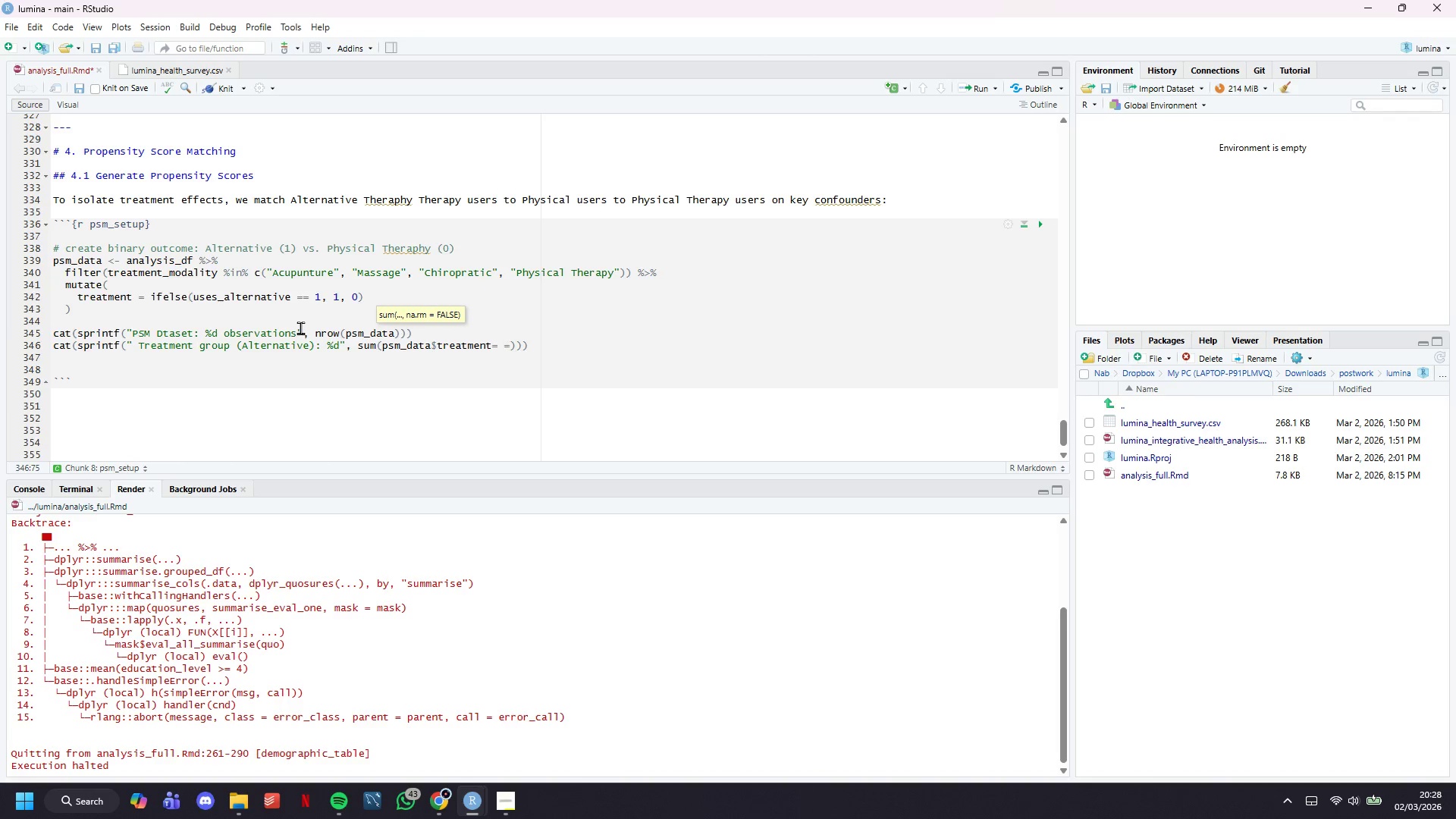 
key(Backspace)
 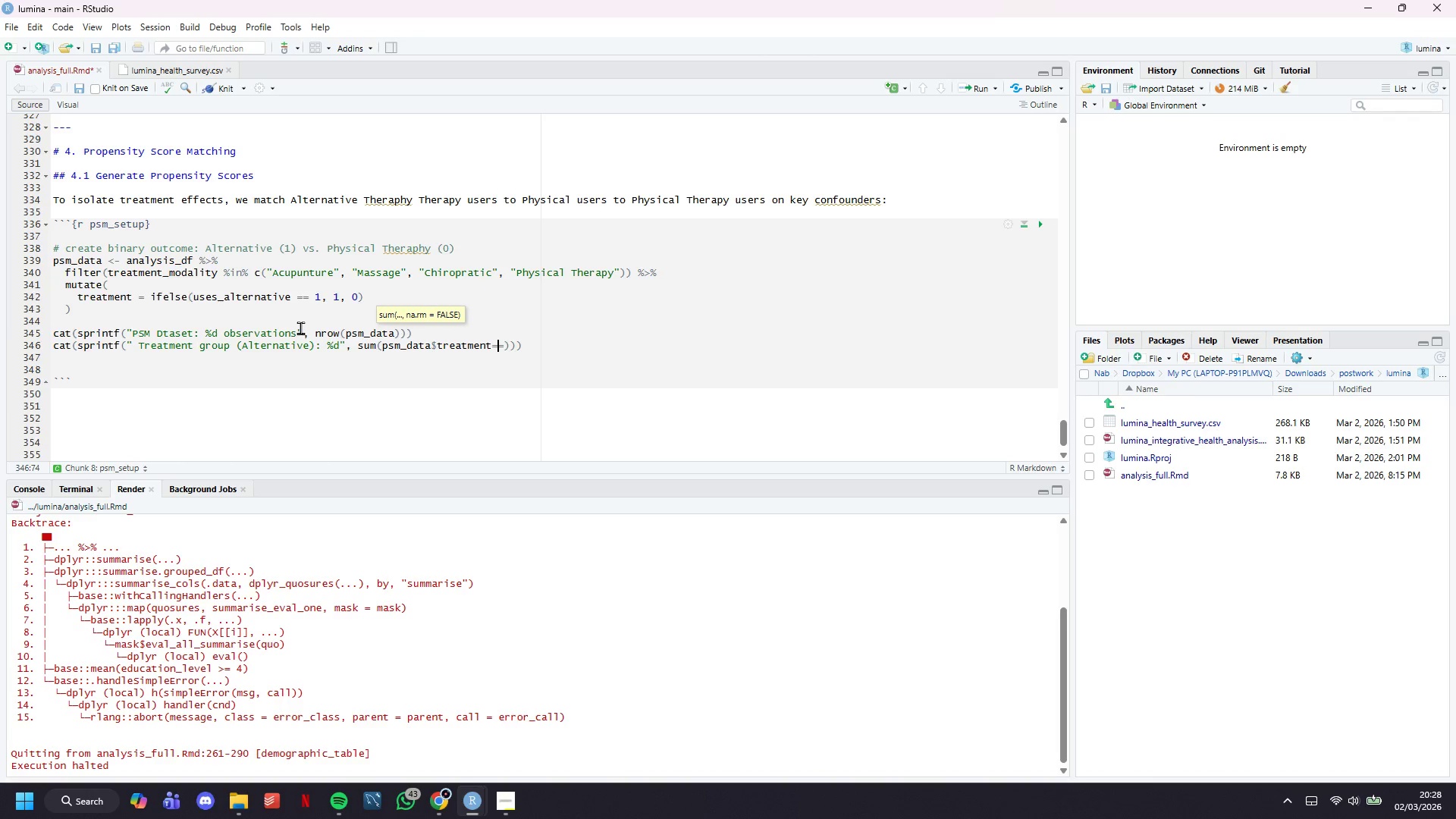 
key(ArrowLeft)
 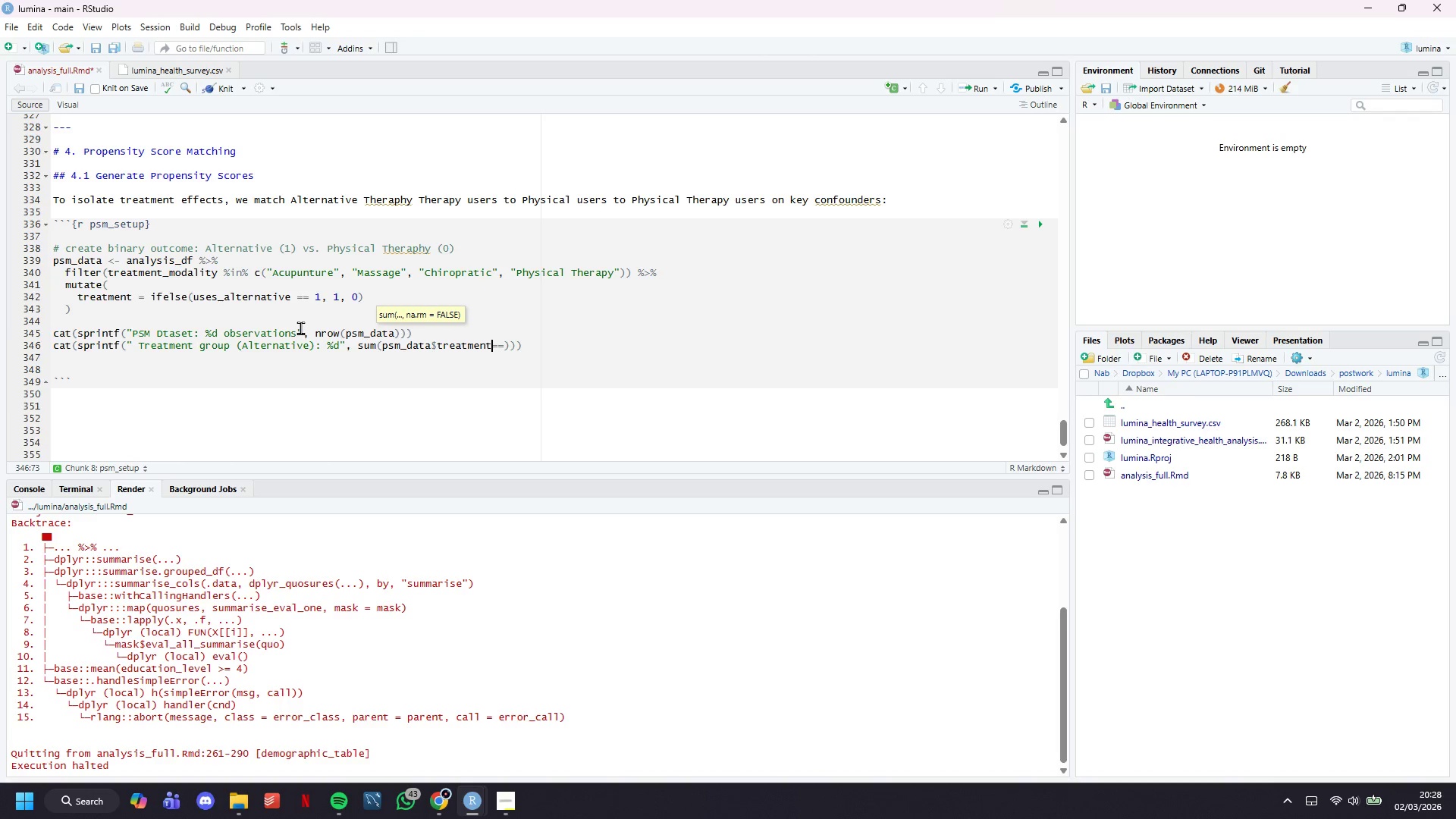 
key(Space)
 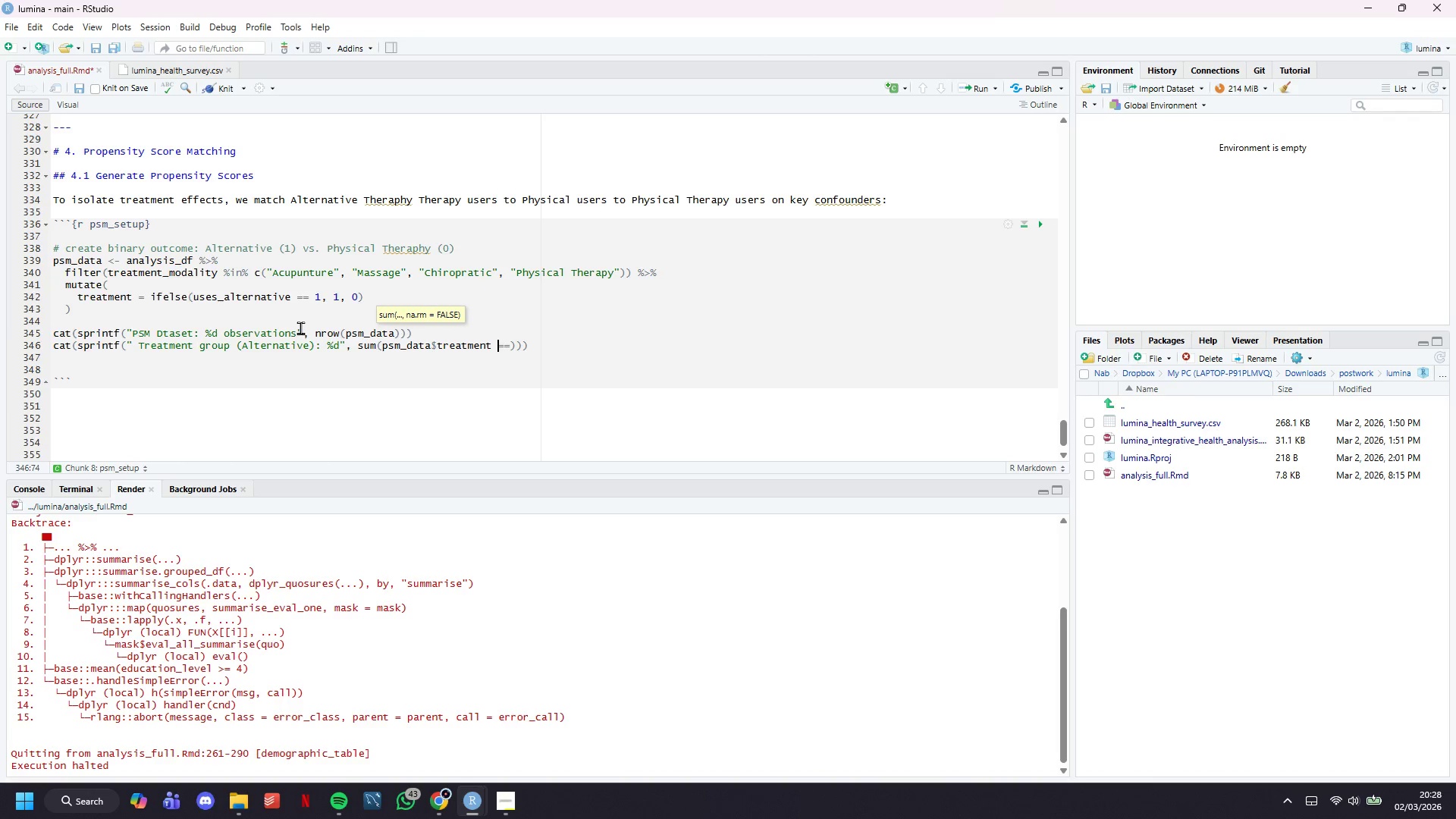 
key(ArrowRight)
 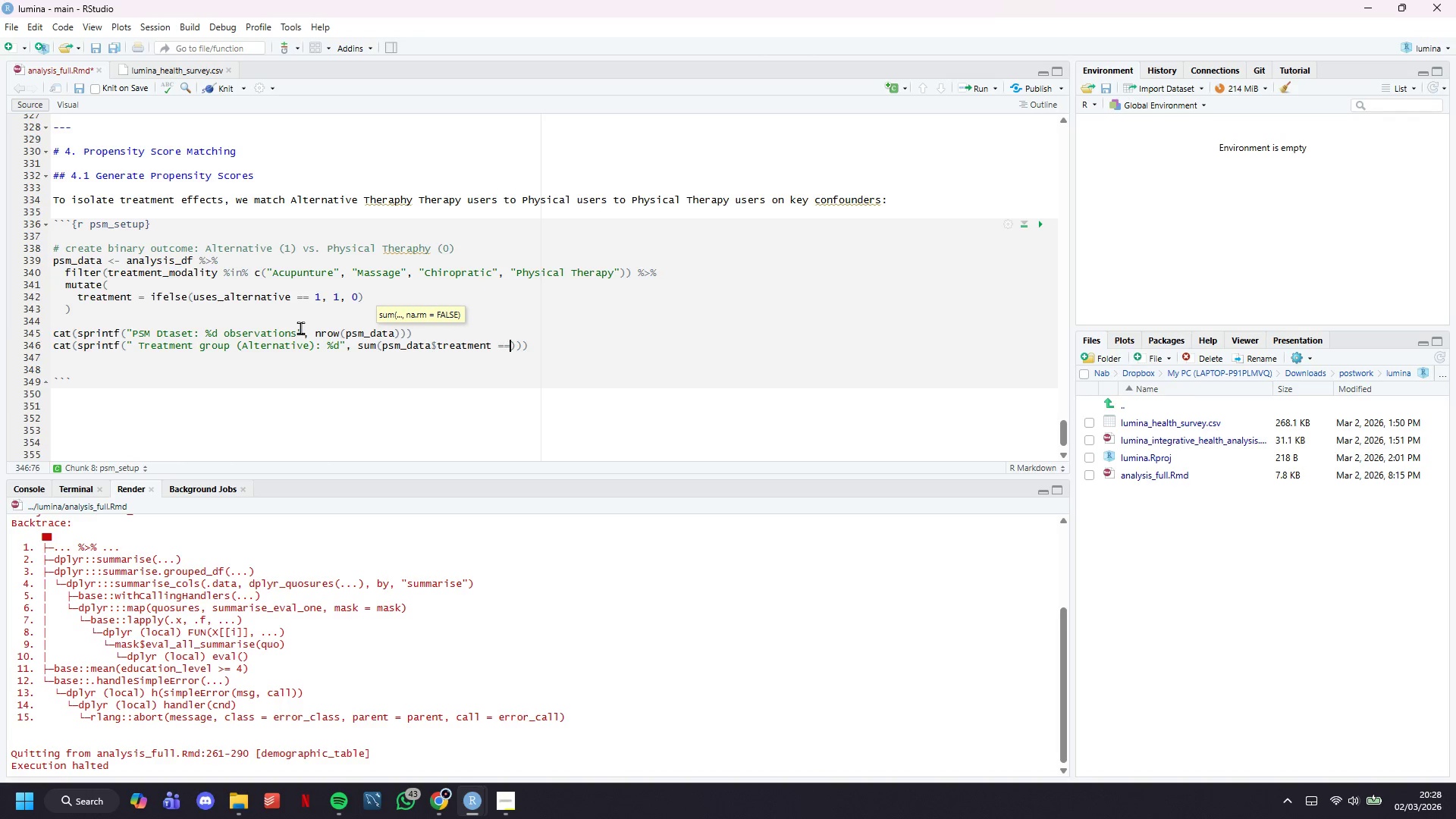 
key(ArrowRight)
 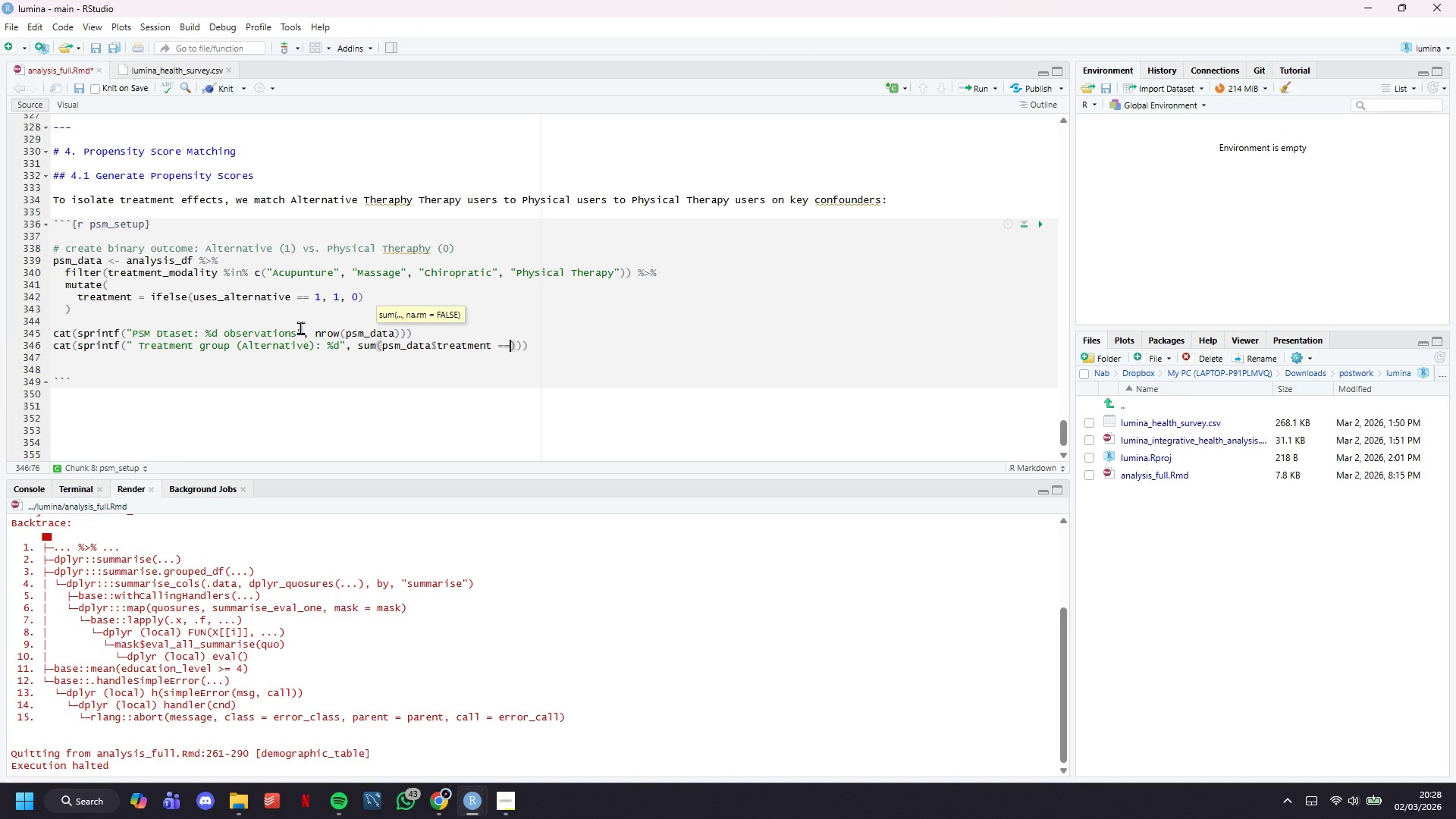 
key(Space)
 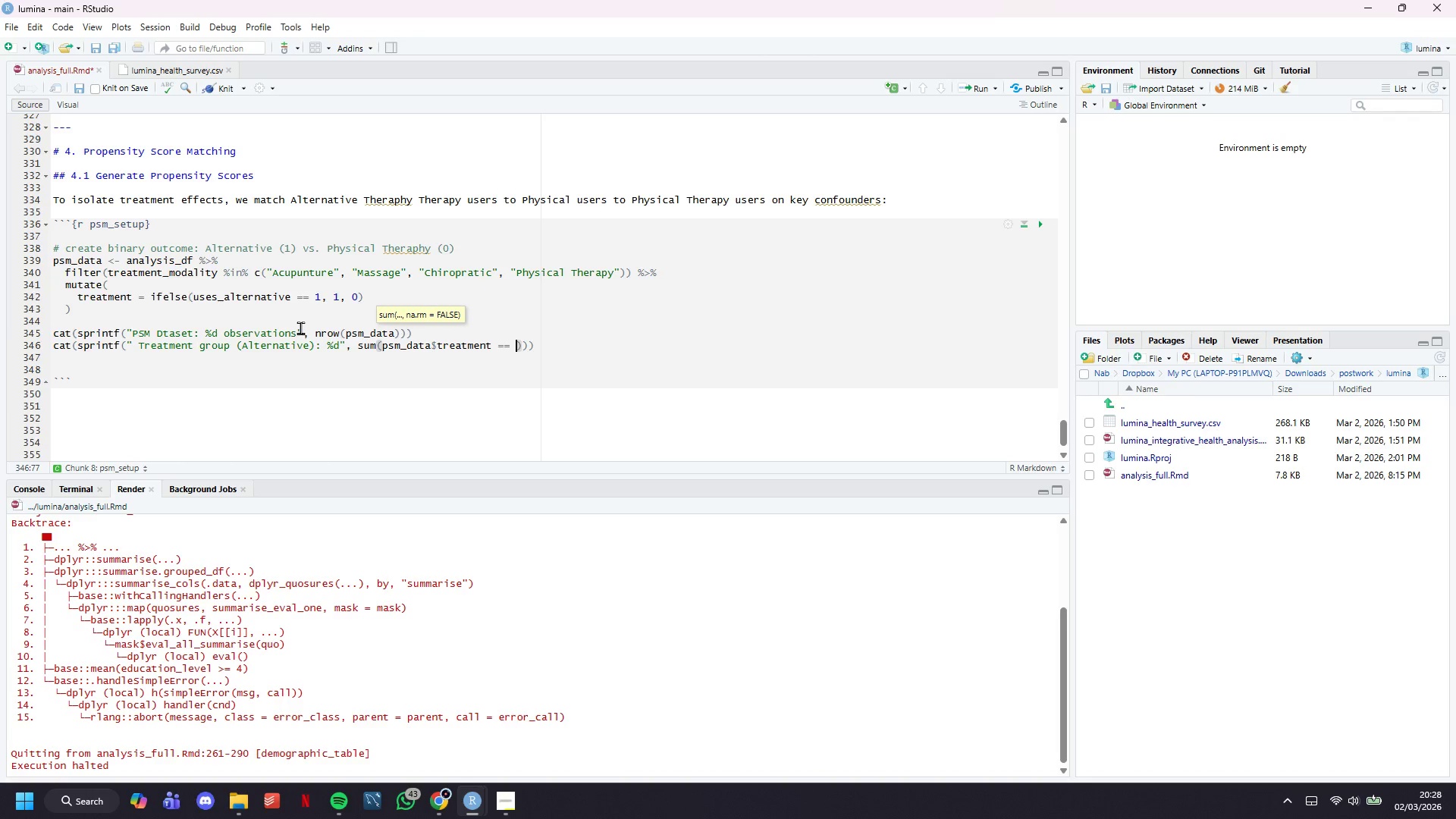 
key(1)
 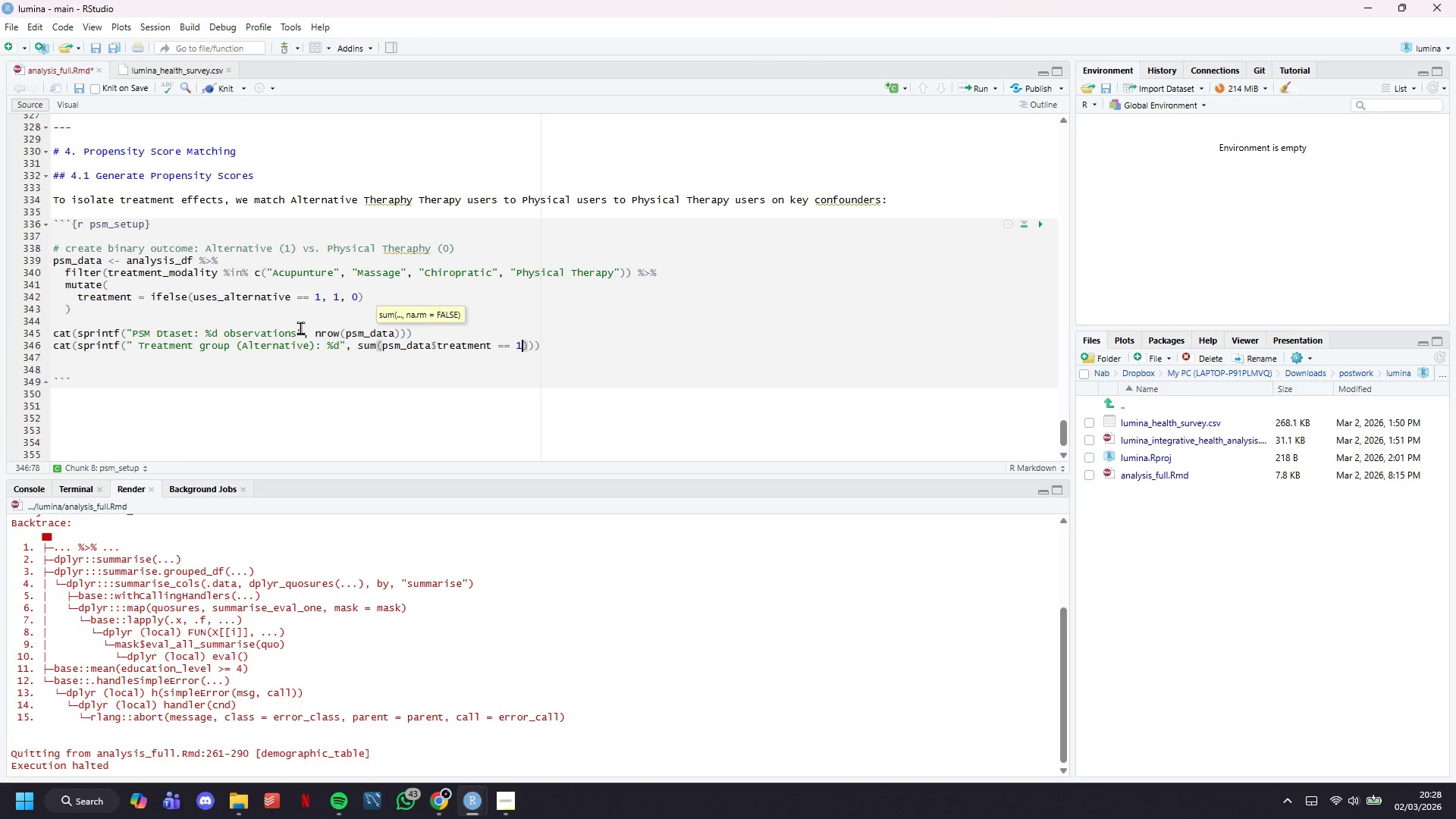 
key(ArrowRight)
 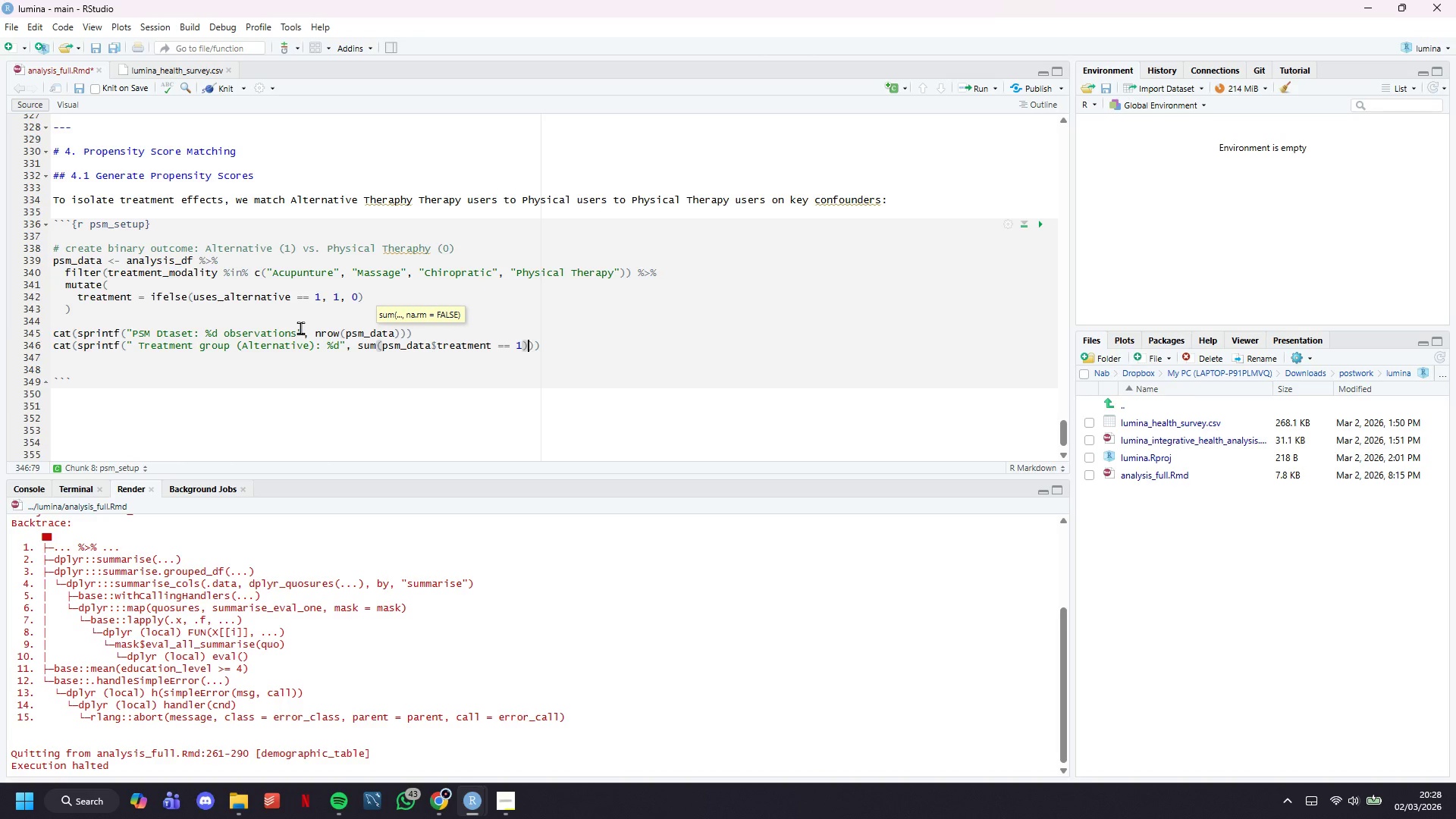 
key(ArrowRight)
 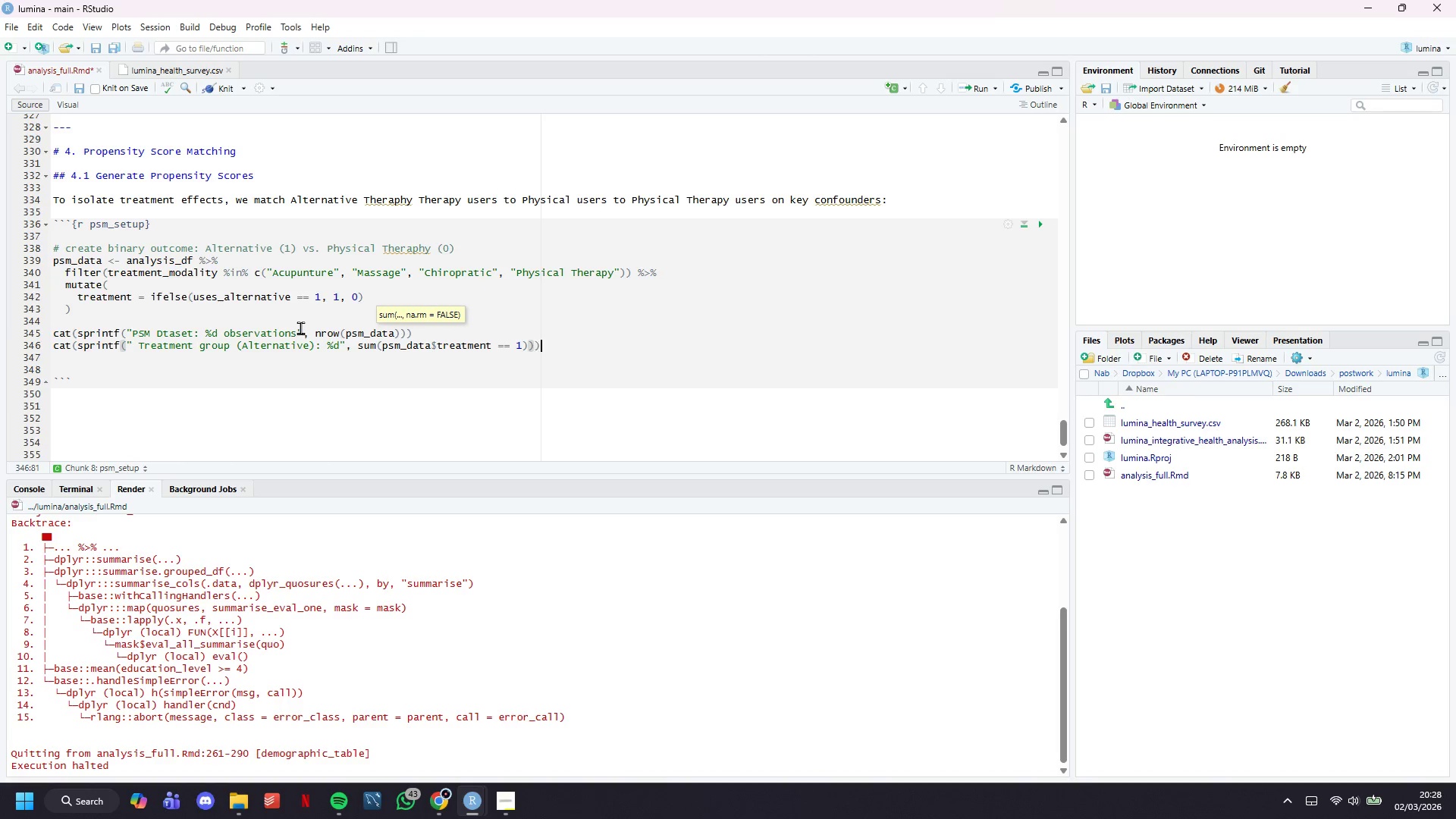 
key(ArrowRight)
 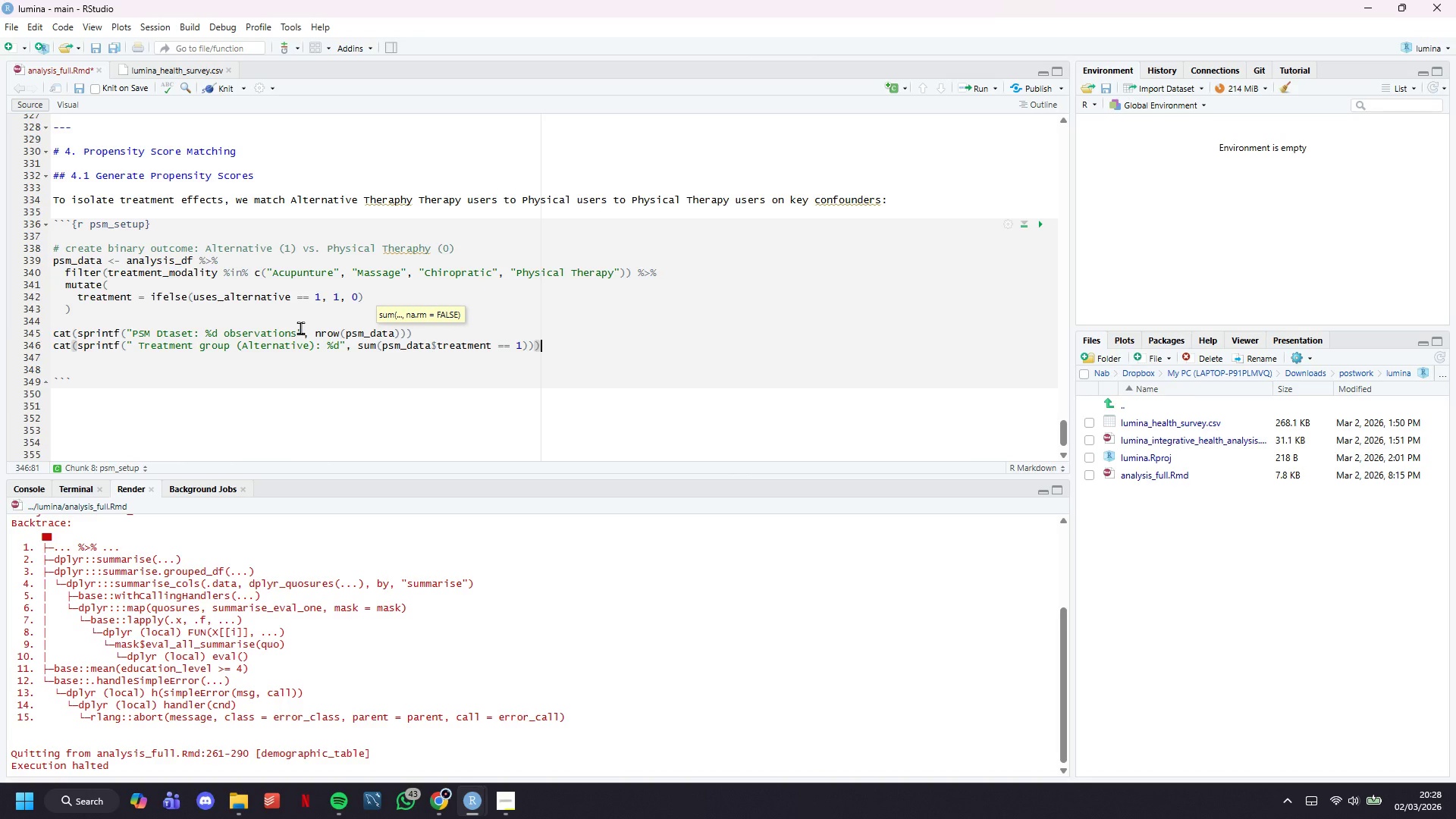 
key(Enter)
 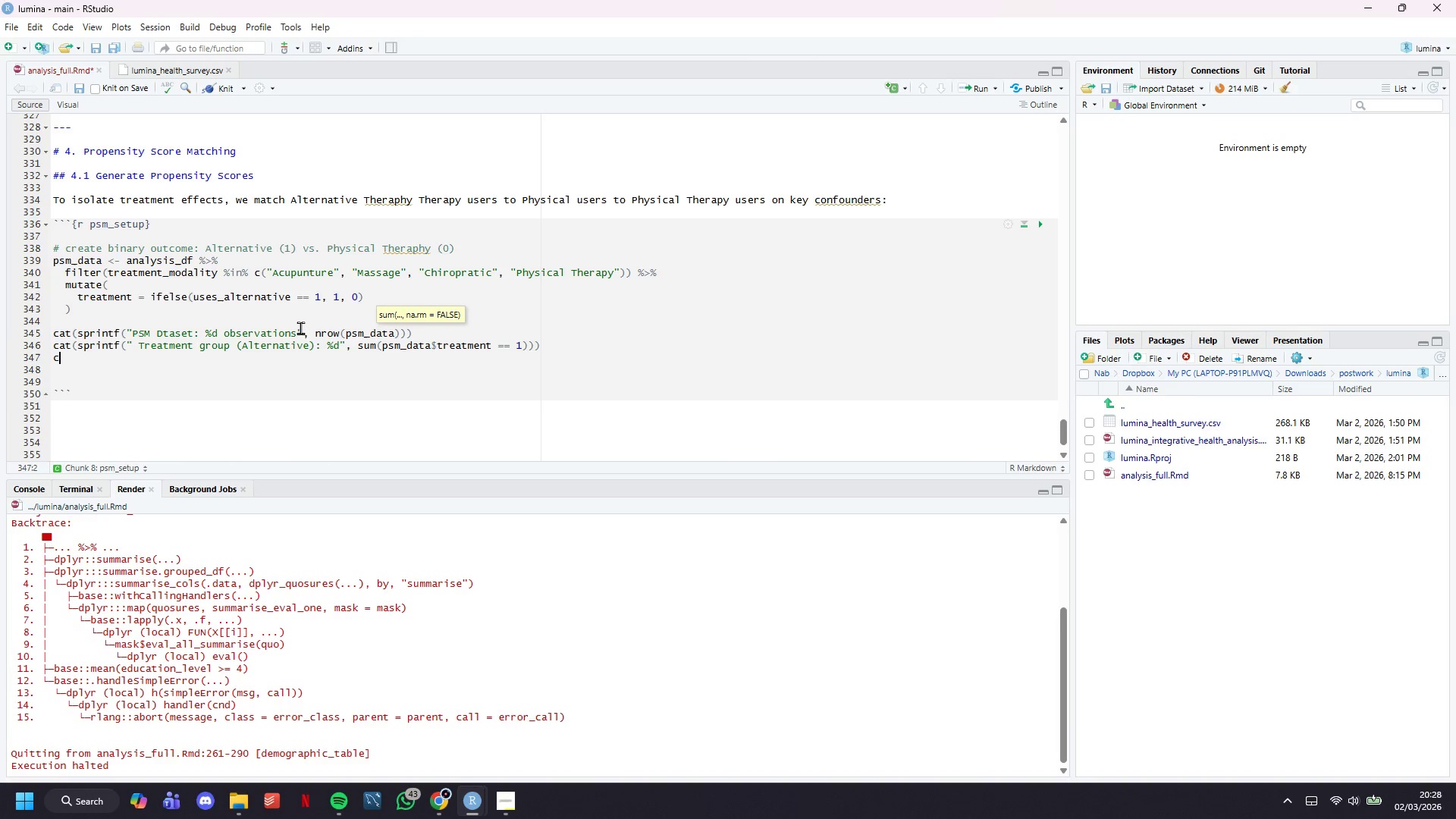 
type(cat(sprintf(" Control group (Physical Theraphy): )
 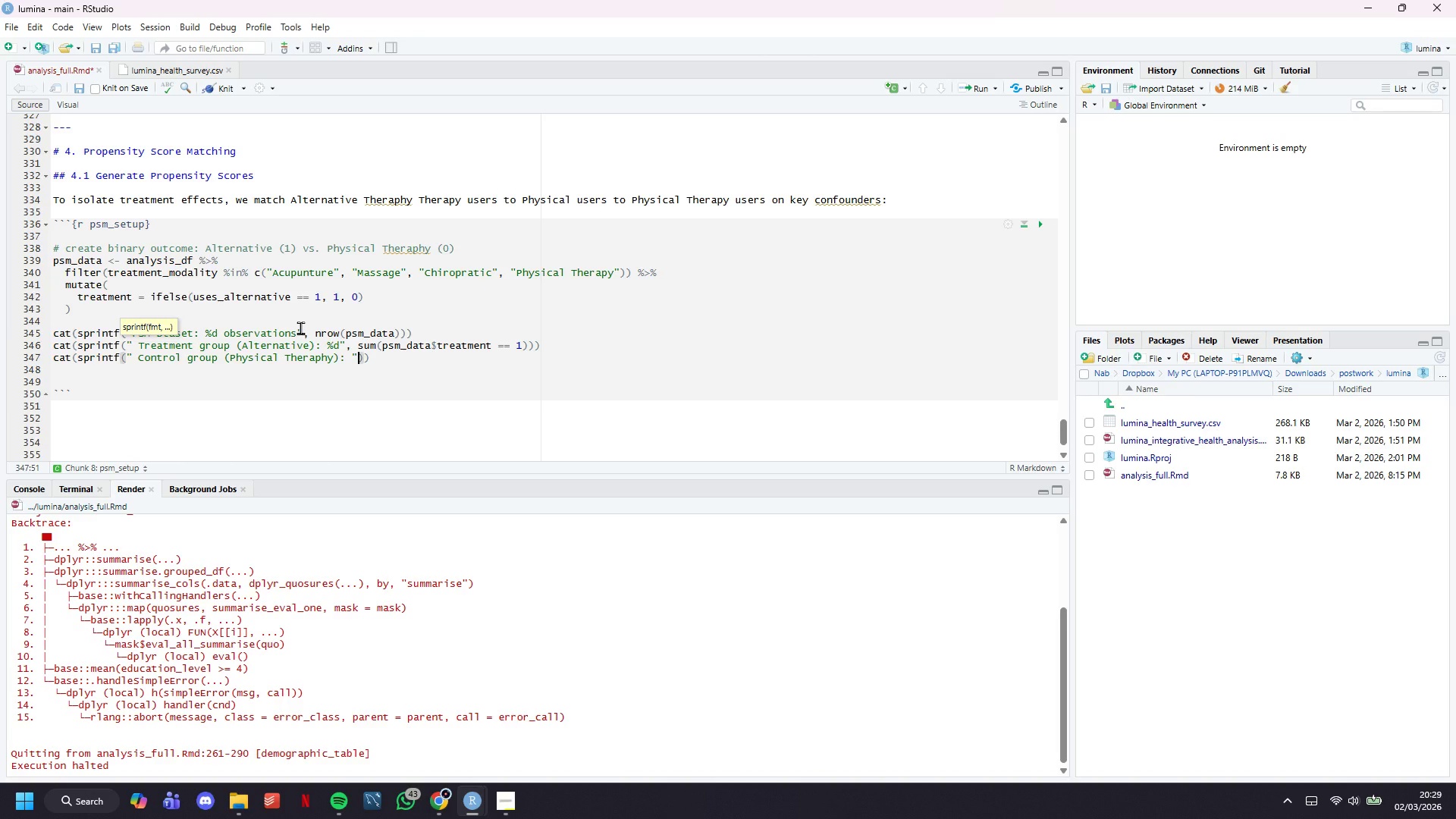 
 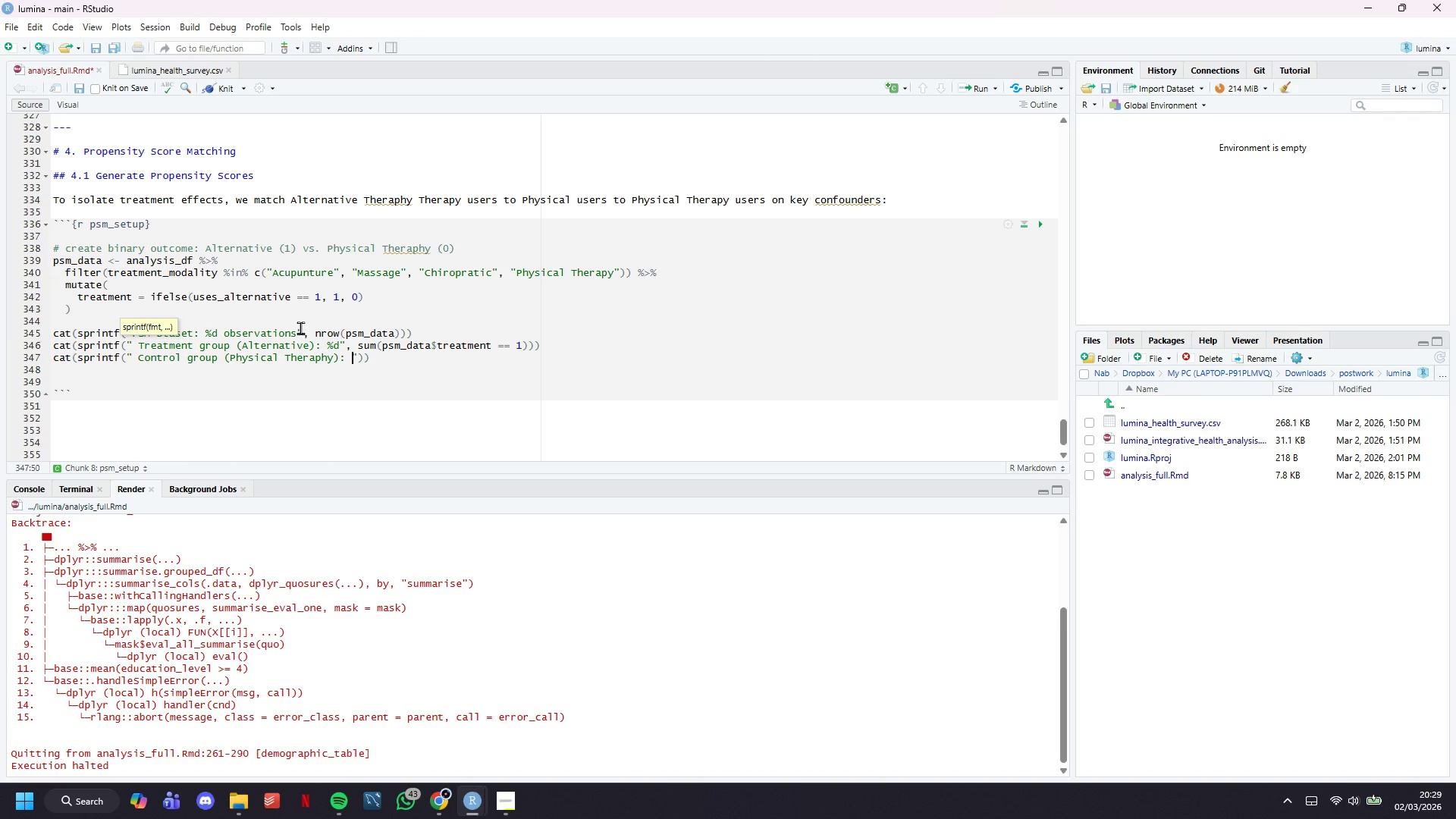 
key(ArrowRight)
 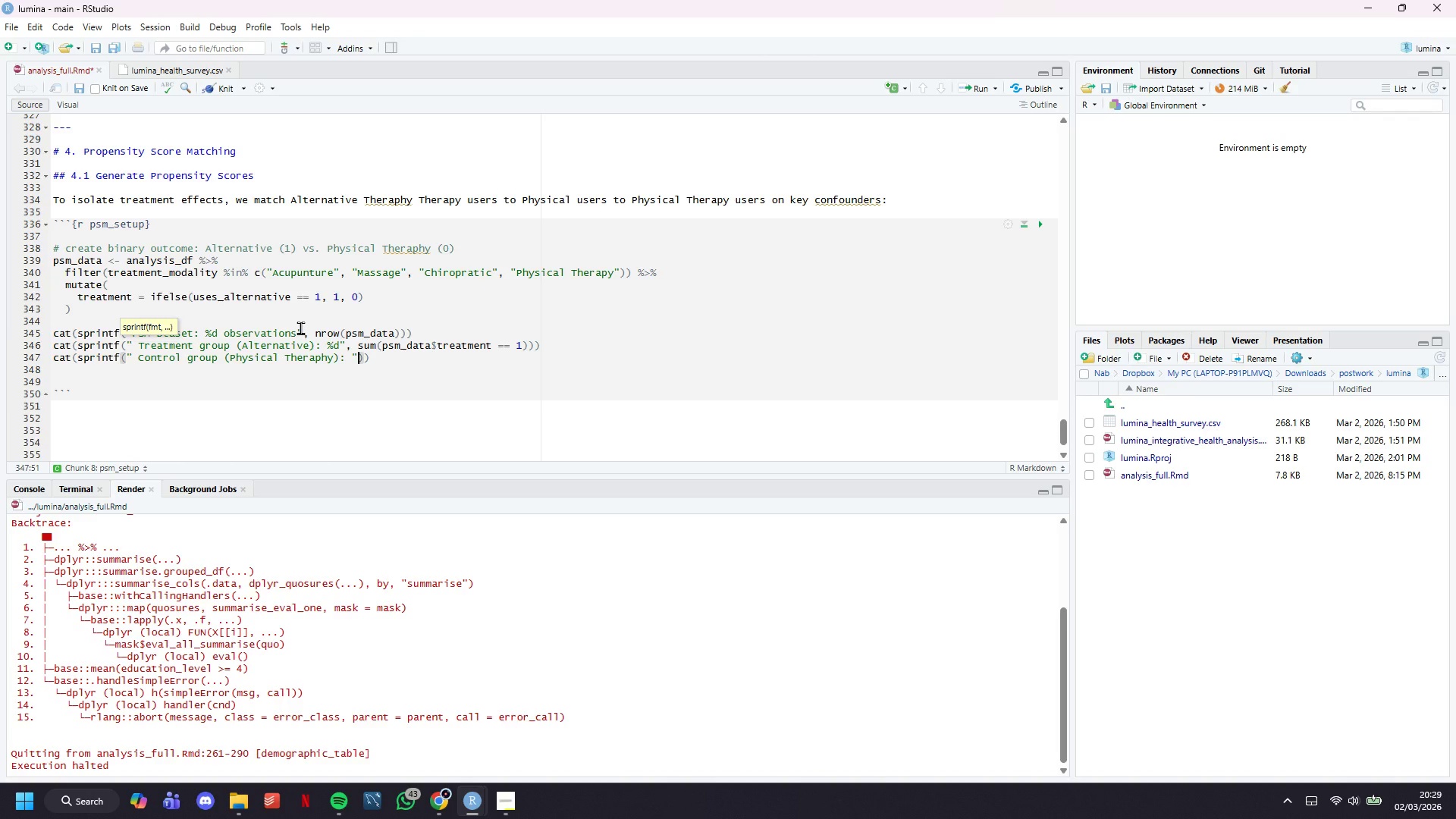 
type(, sum(psm_data$treatment)
 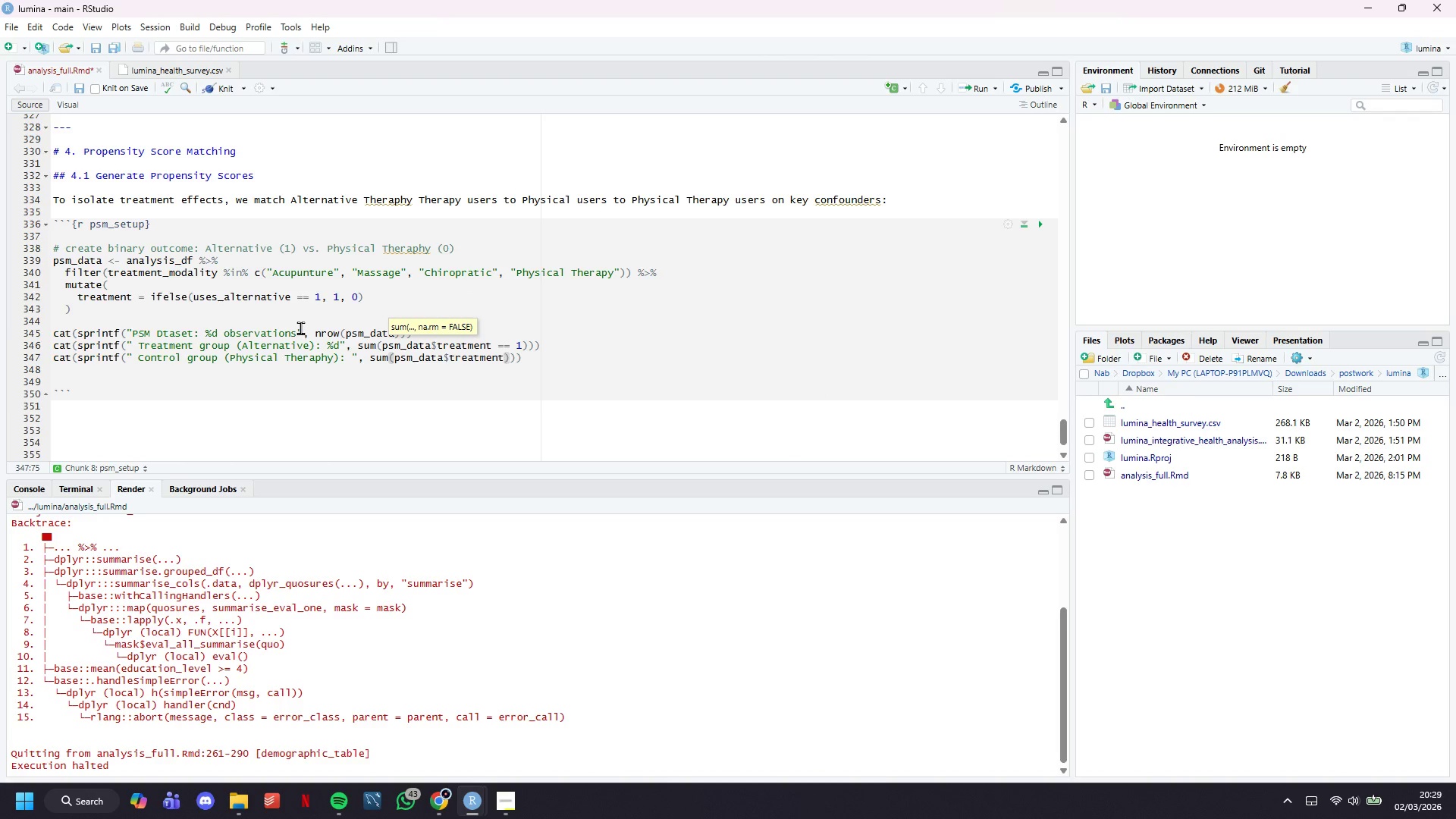 
key(ArrowRight)
 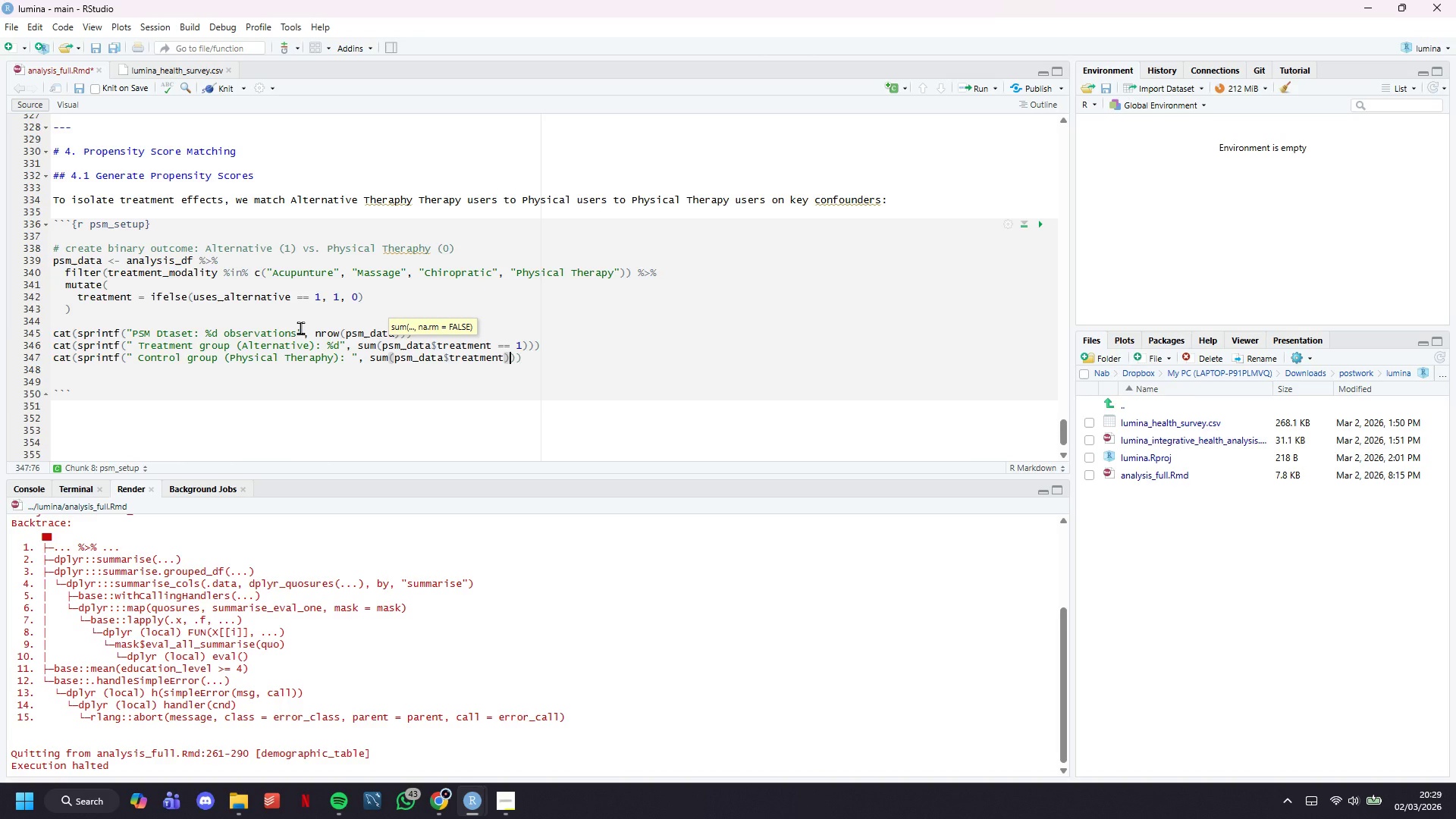 
key(ArrowLeft)
 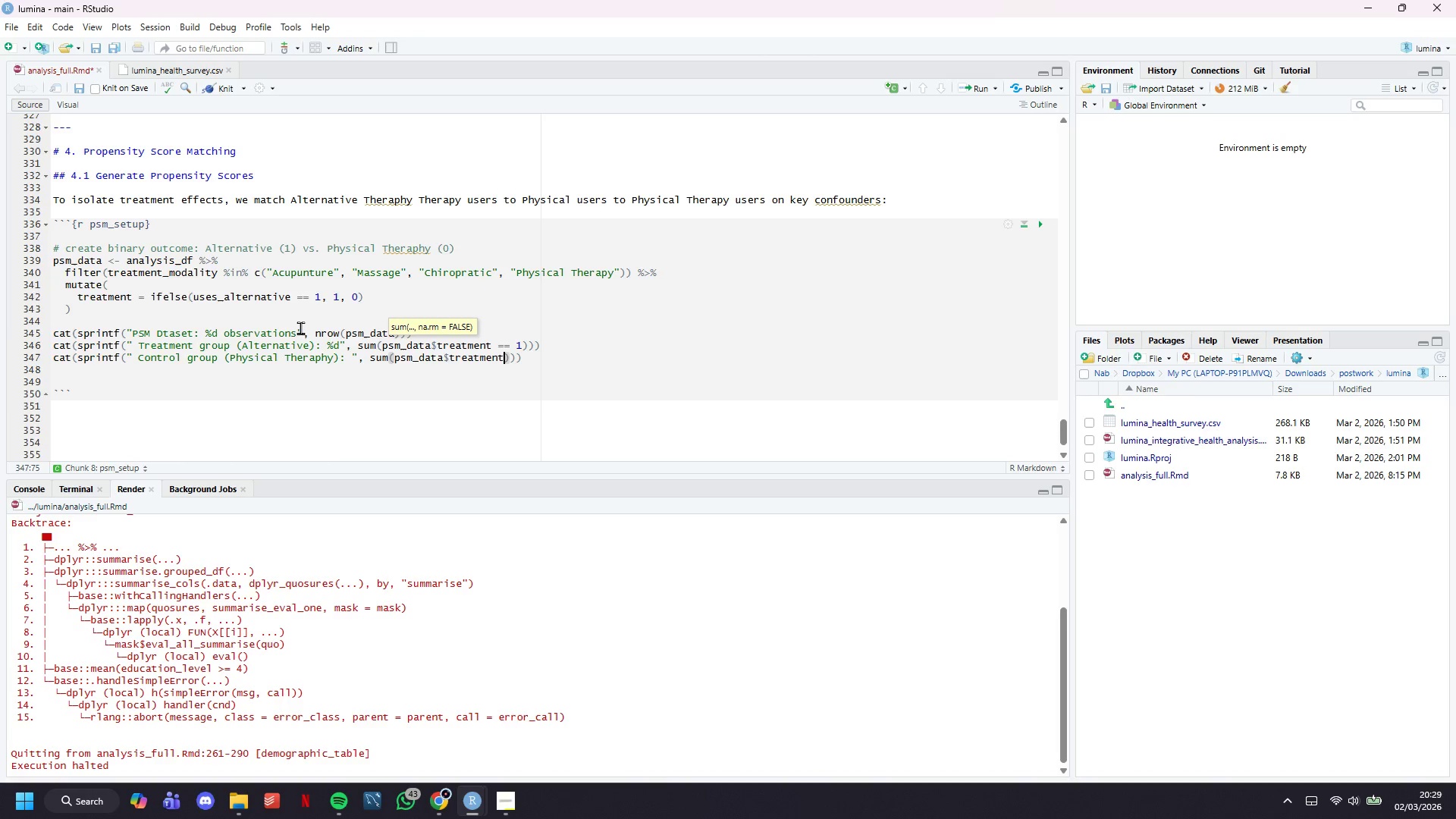 
key(Space)
 